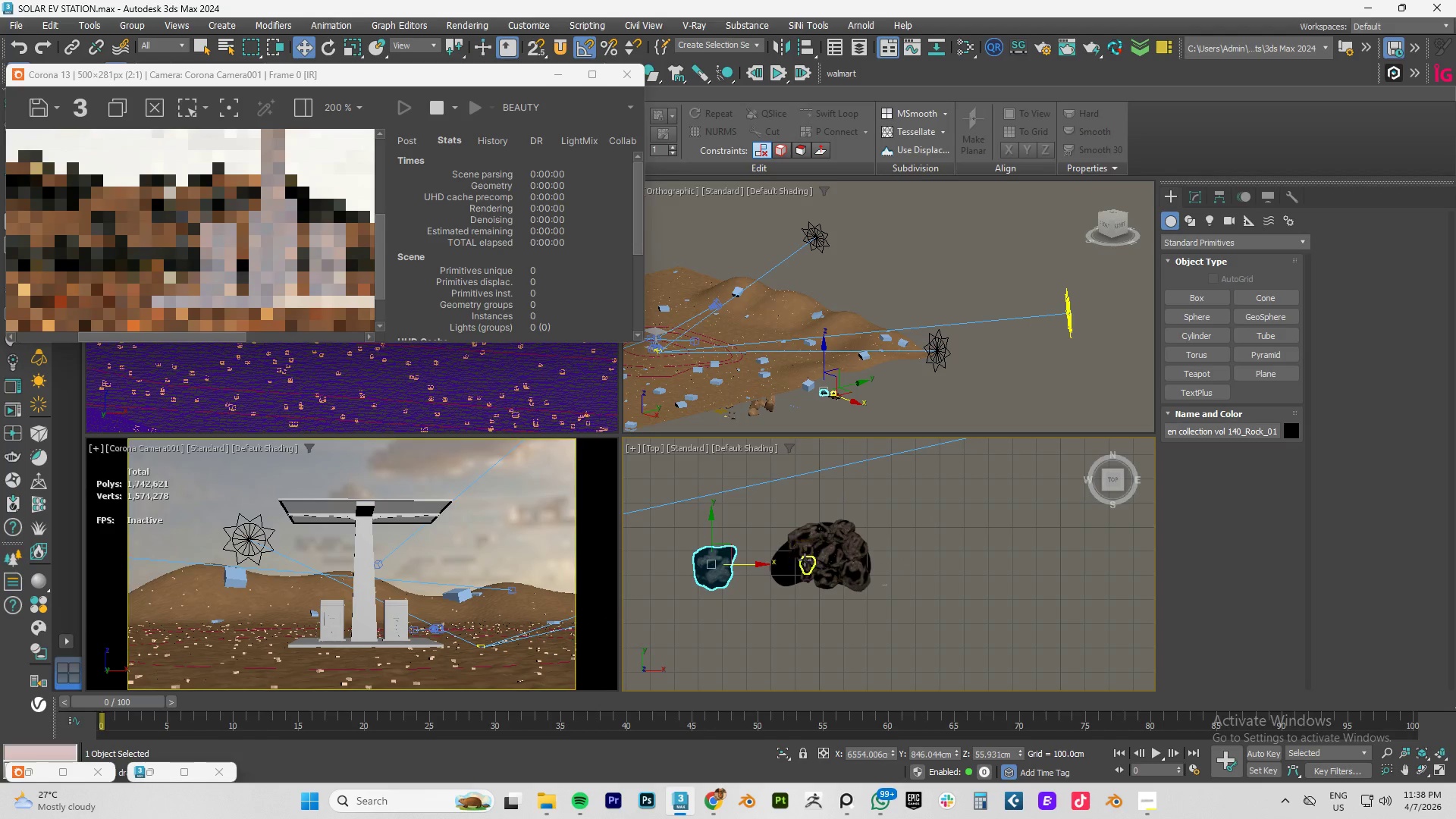 
left_click([805, 560])
 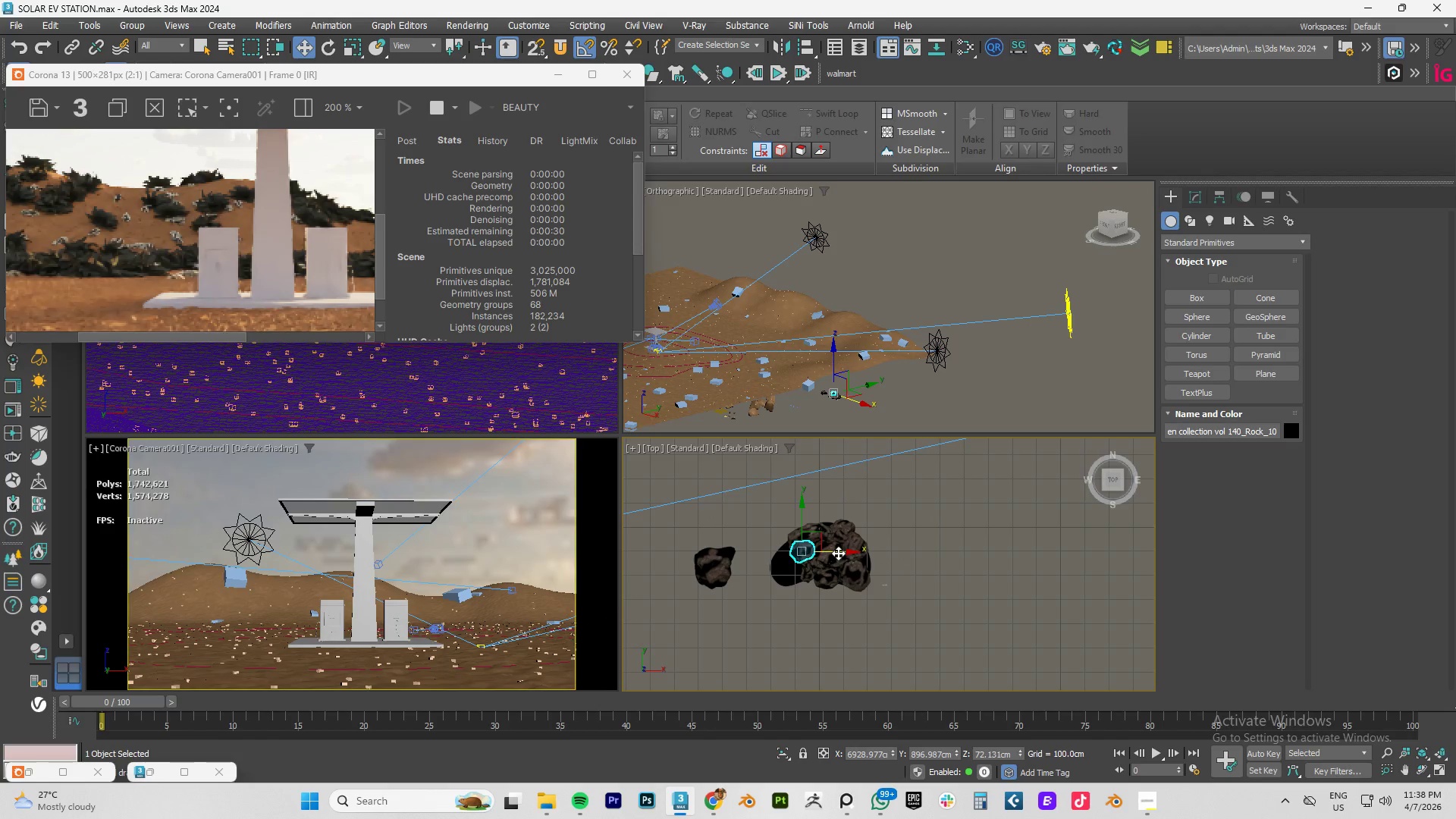 
left_click_drag(start_coordinate=[838, 553], to_coordinate=[786, 546])
 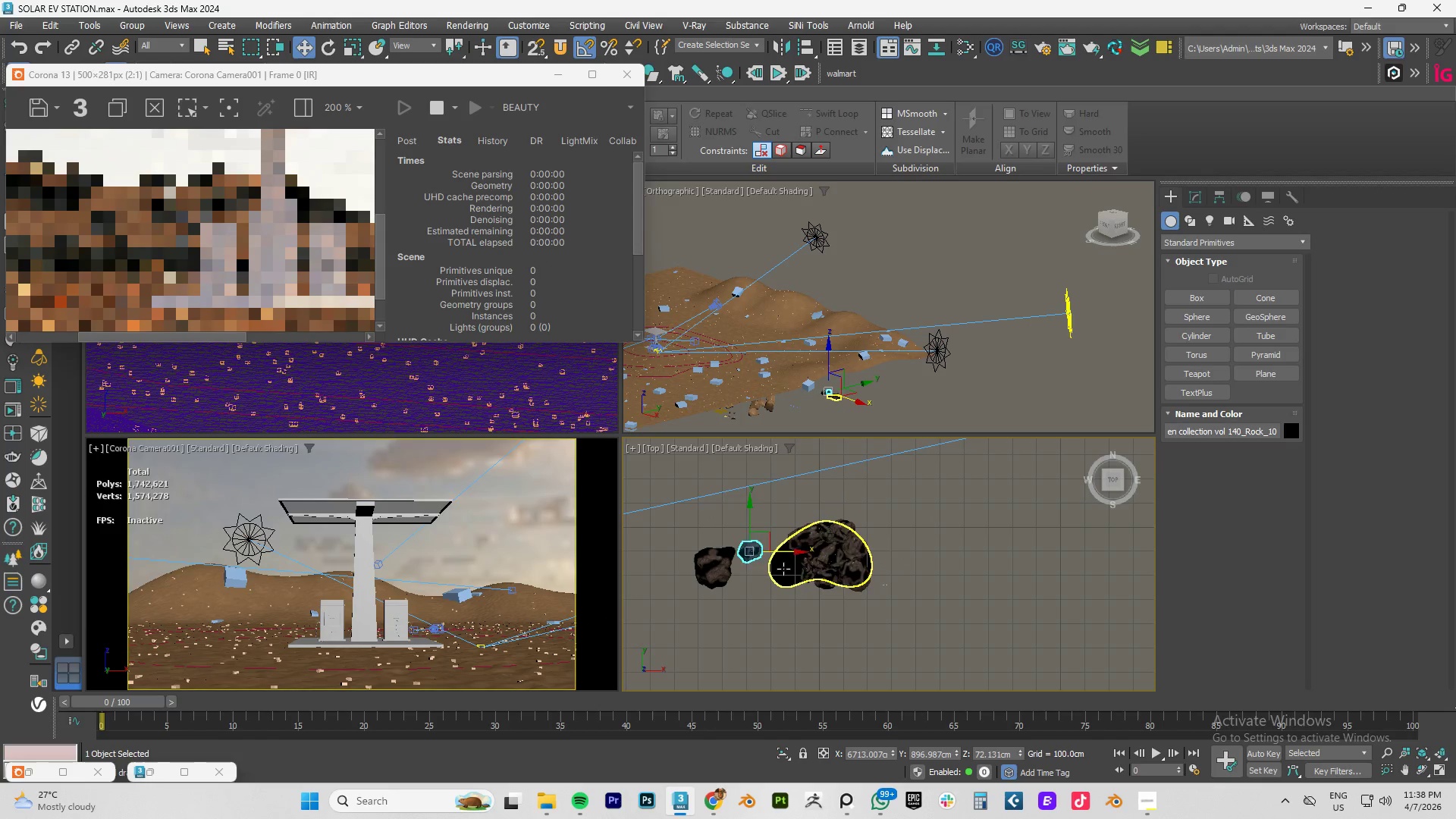 
left_click([783, 569])
 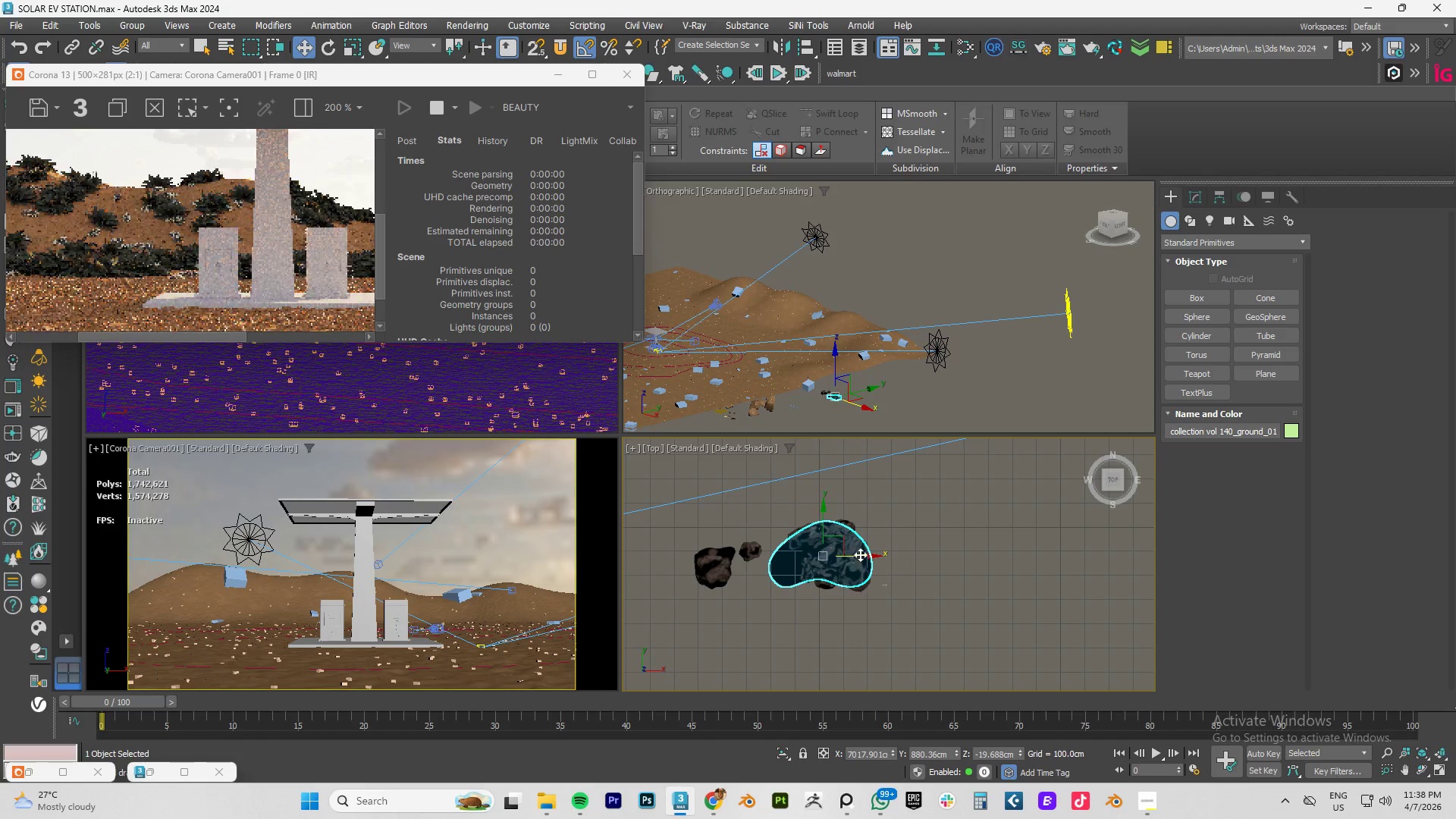 
left_click_drag(start_coordinate=[860, 554], to_coordinate=[1016, 554])
 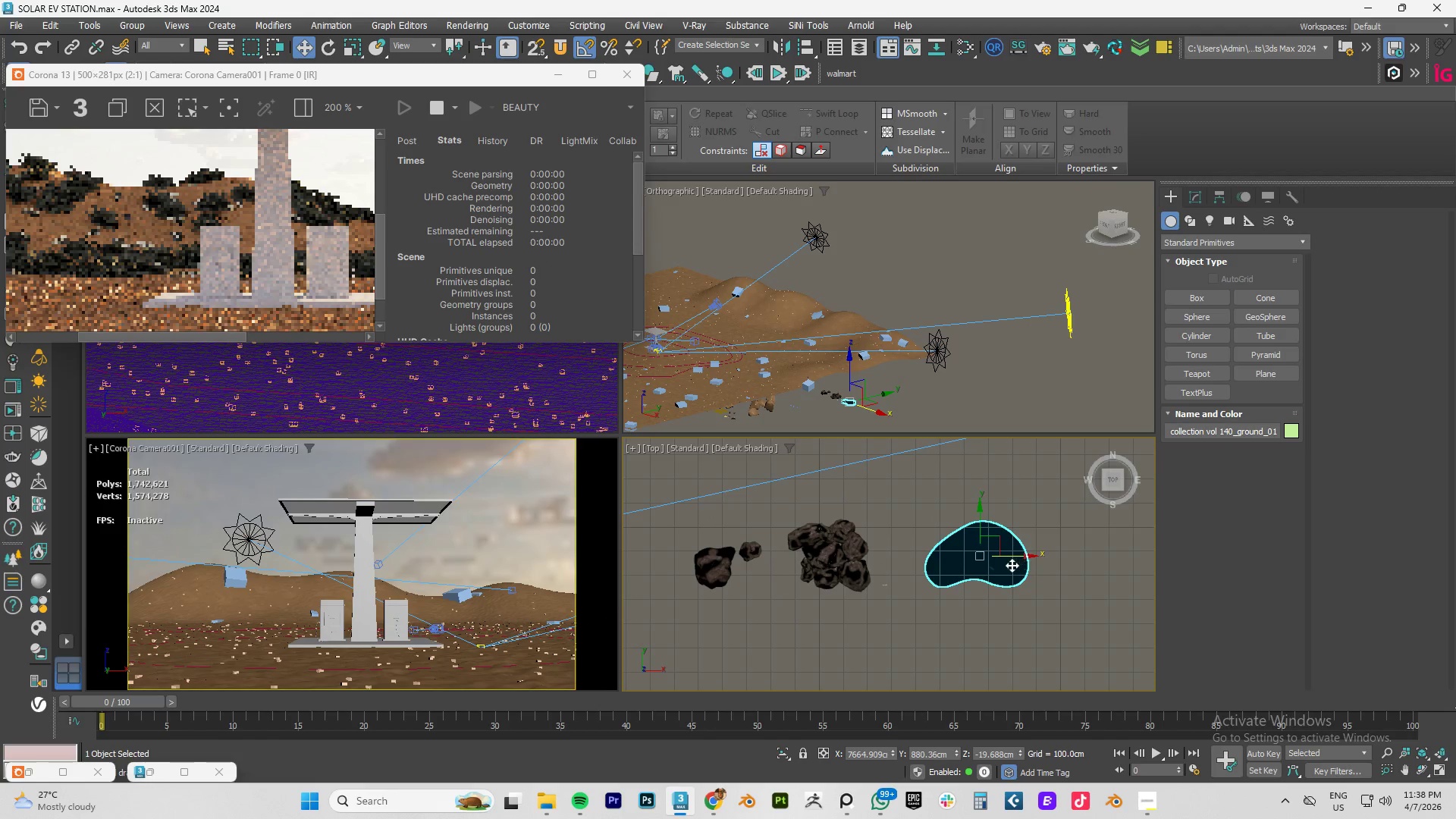 
left_click([1012, 565])
 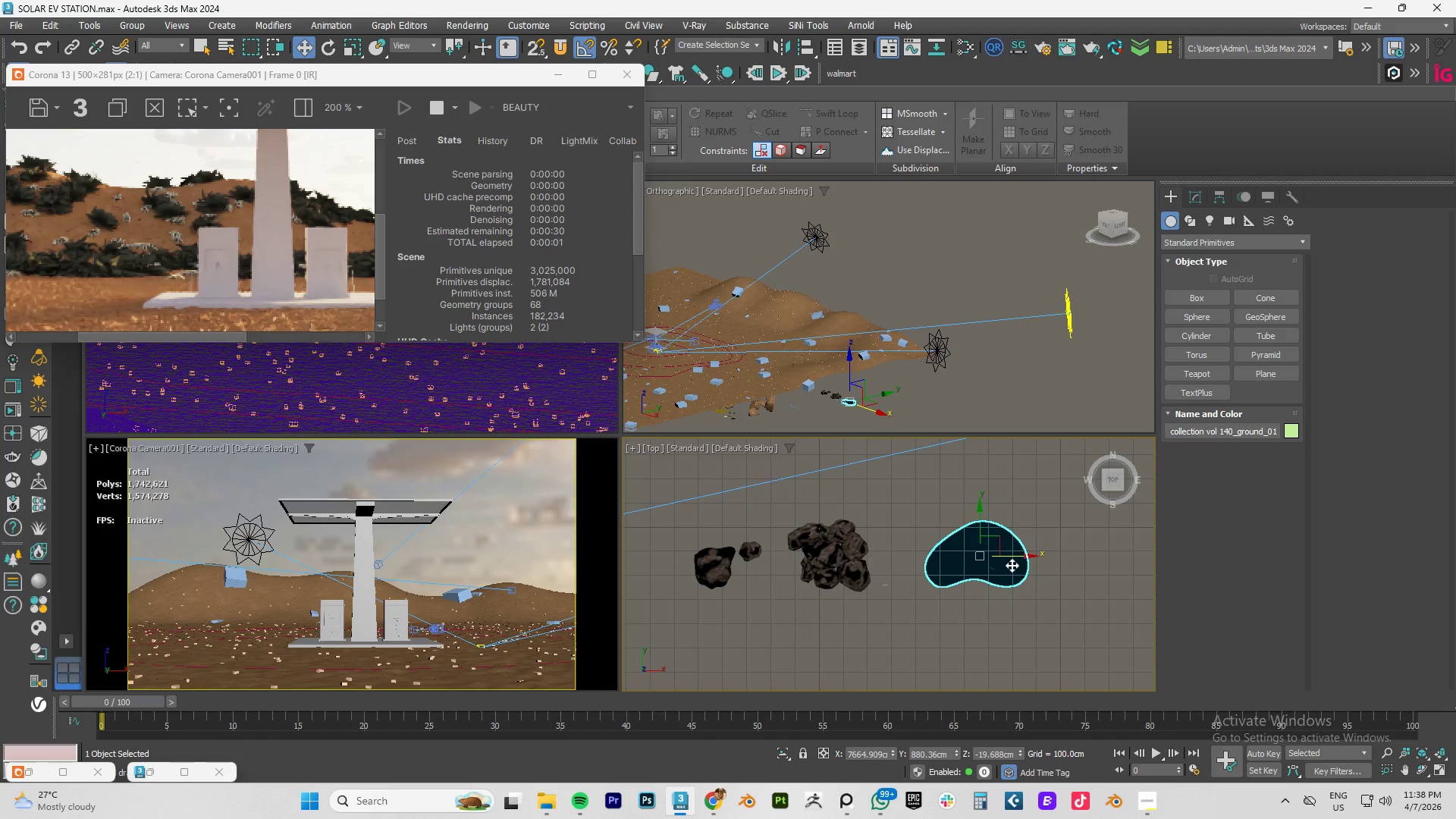 
key(Delete)
 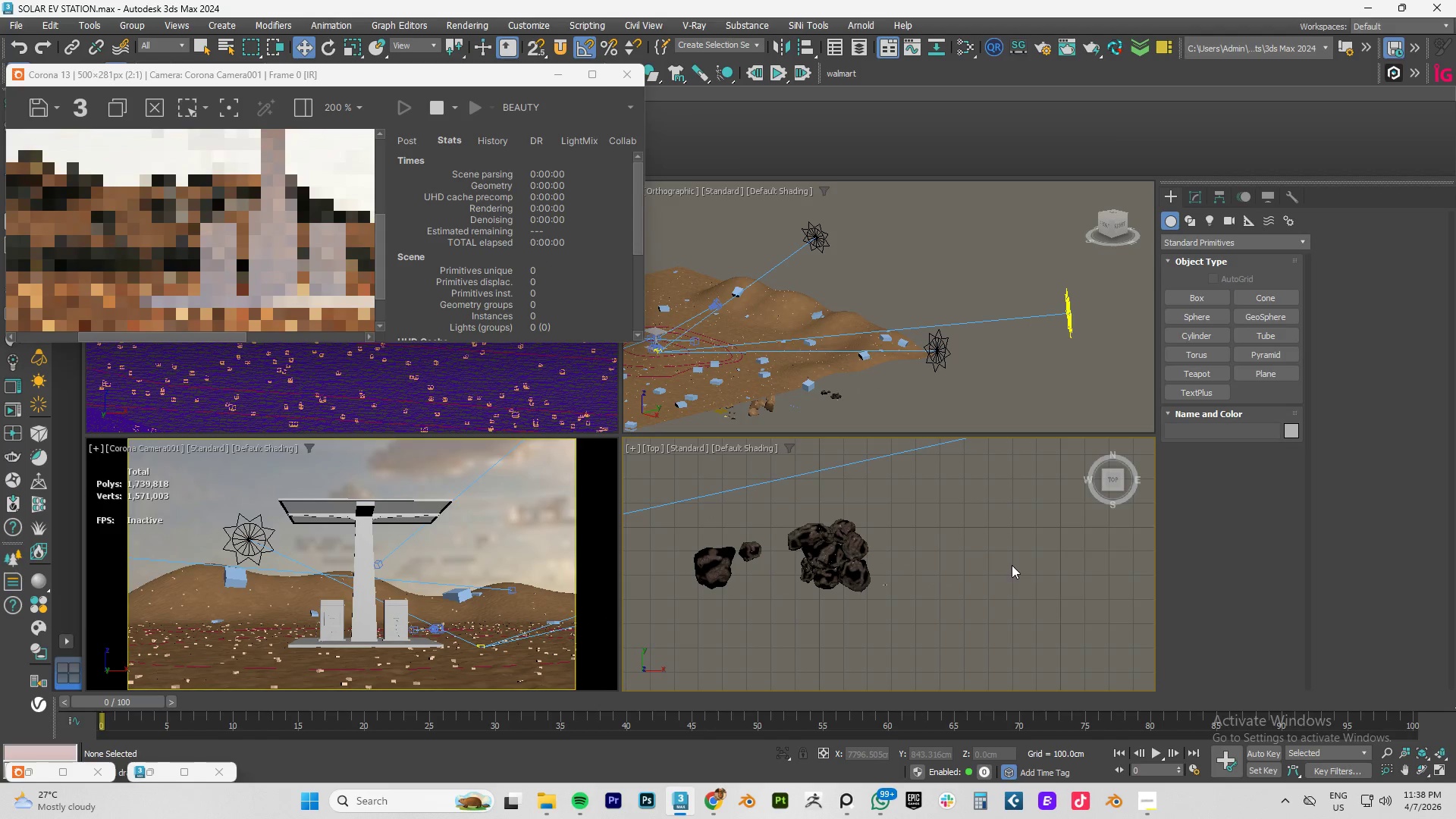 
key(G)
 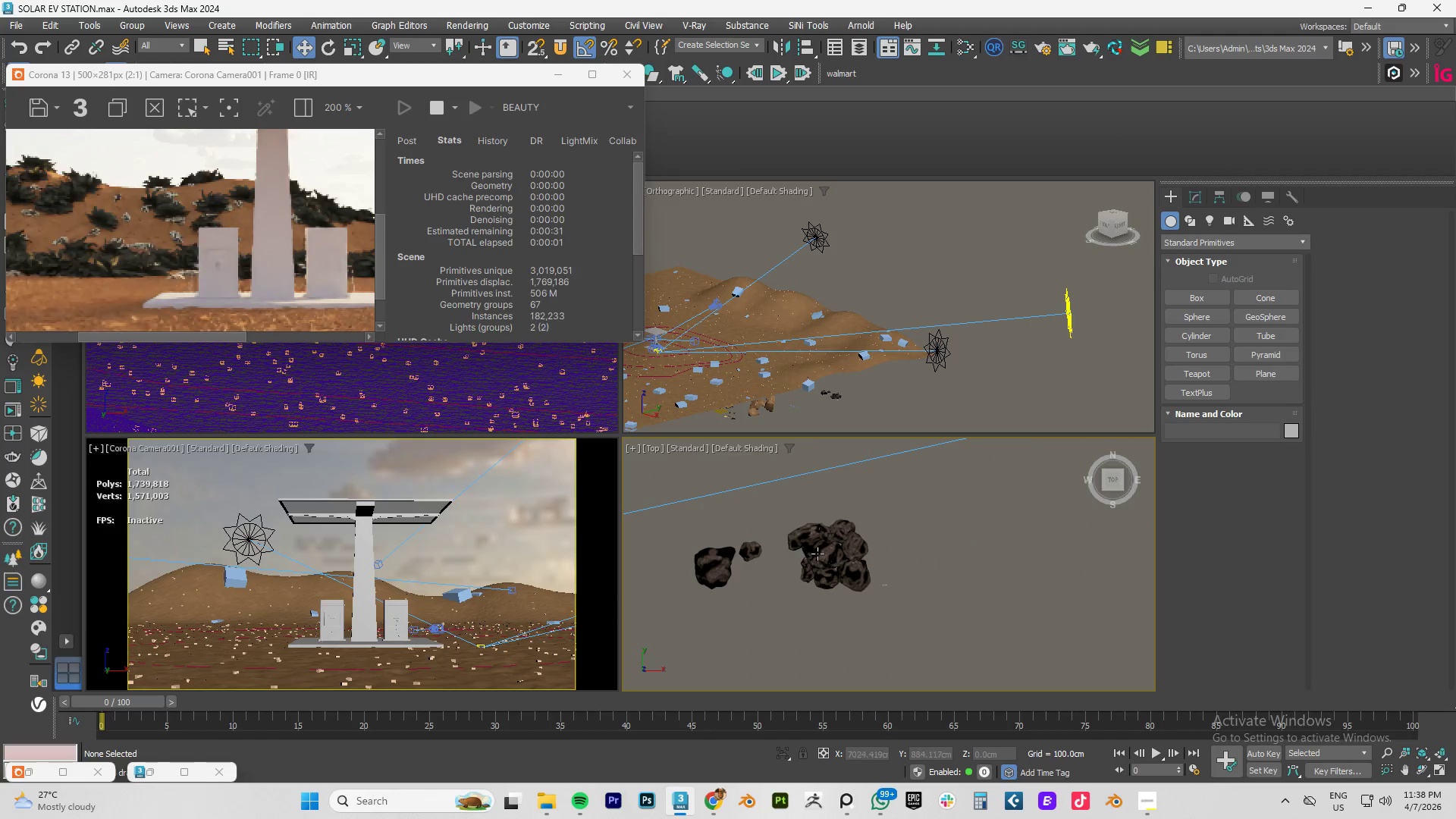 
scroll: coordinate [817, 553], scroll_direction: up, amount: 4.0
 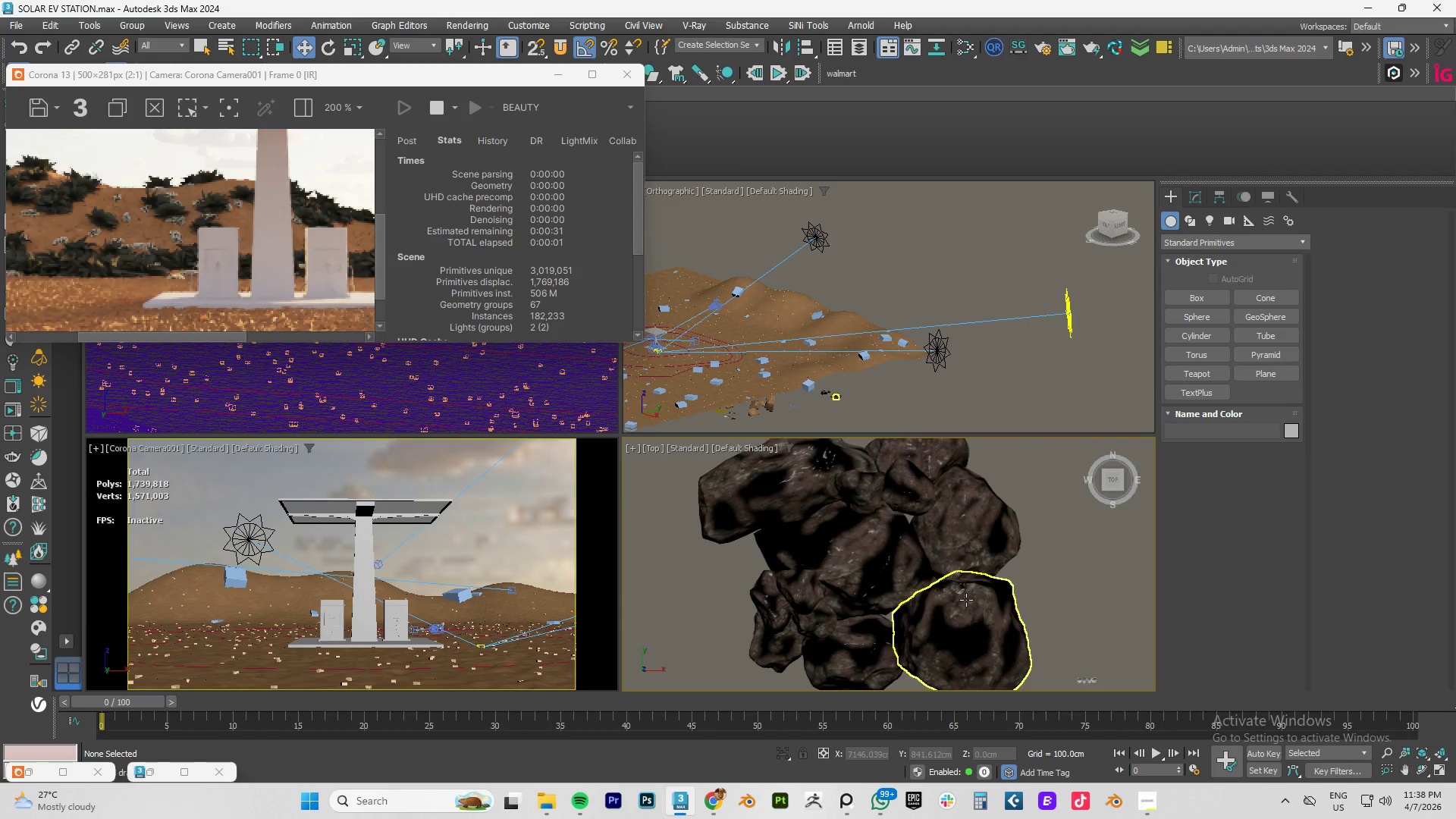 
scroll: coordinate [948, 589], scroll_direction: down, amount: 2.0
 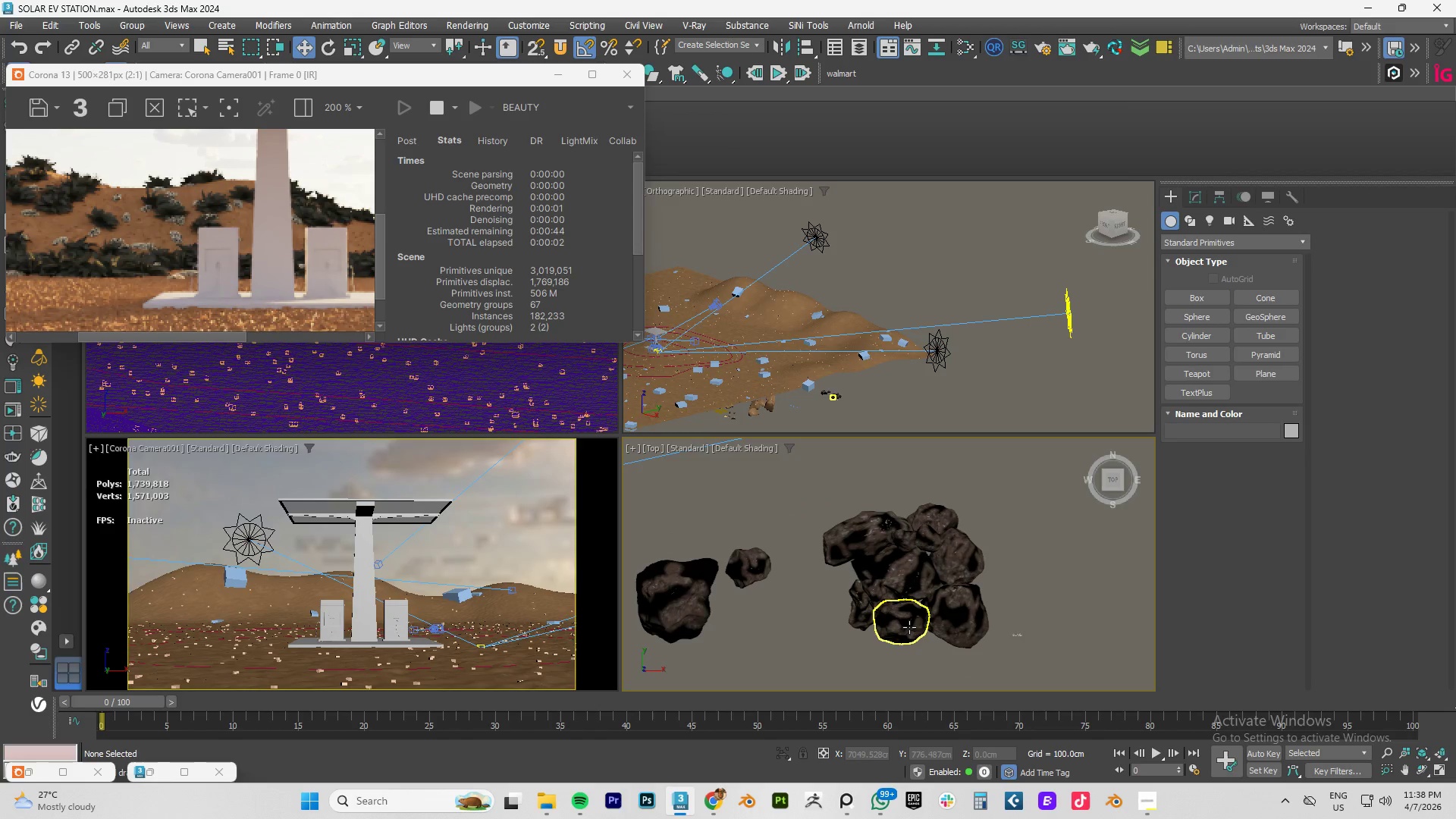 
left_click([909, 626])
 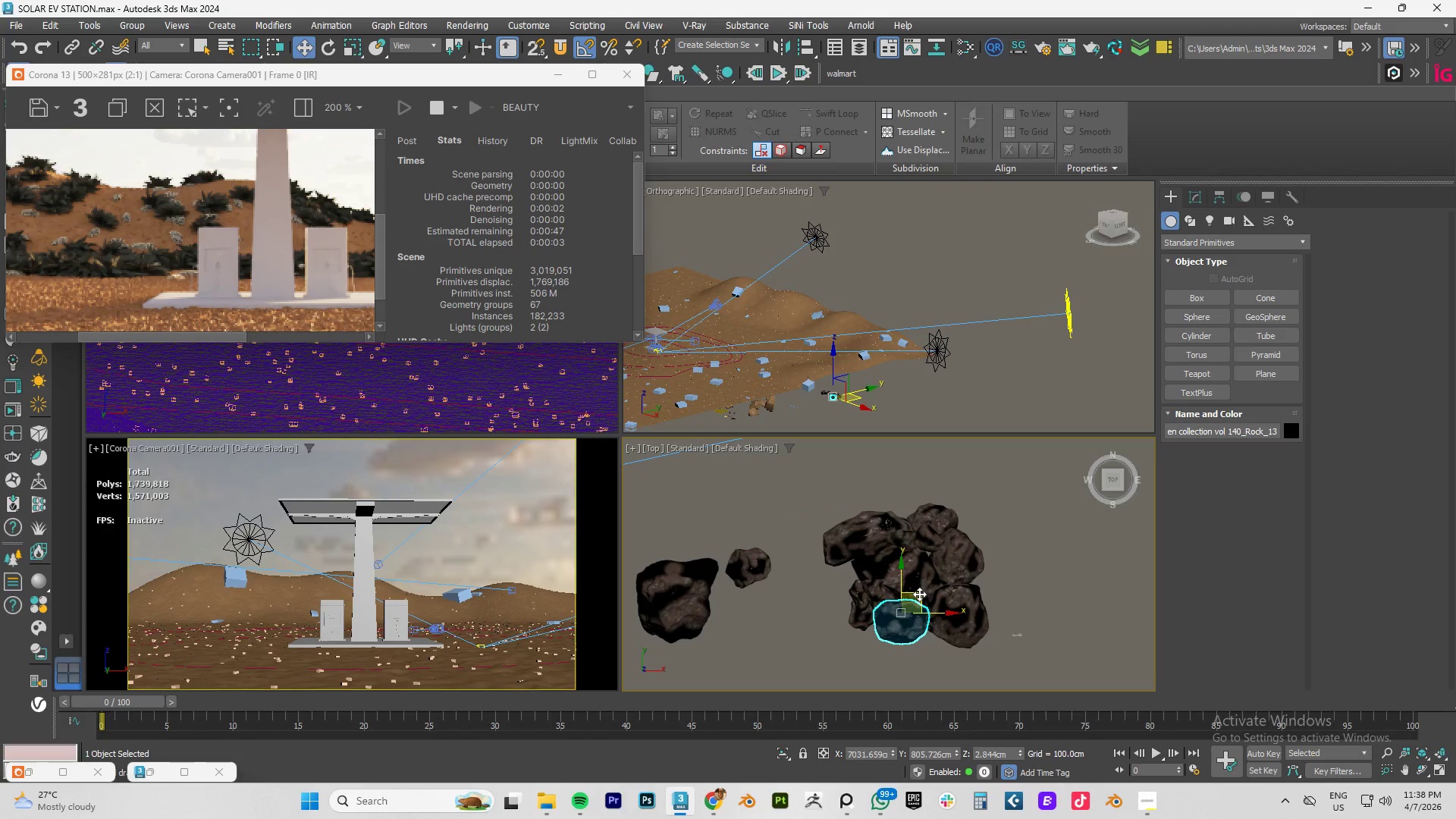 
left_click_drag(start_coordinate=[919, 594], to_coordinate=[781, 615])
 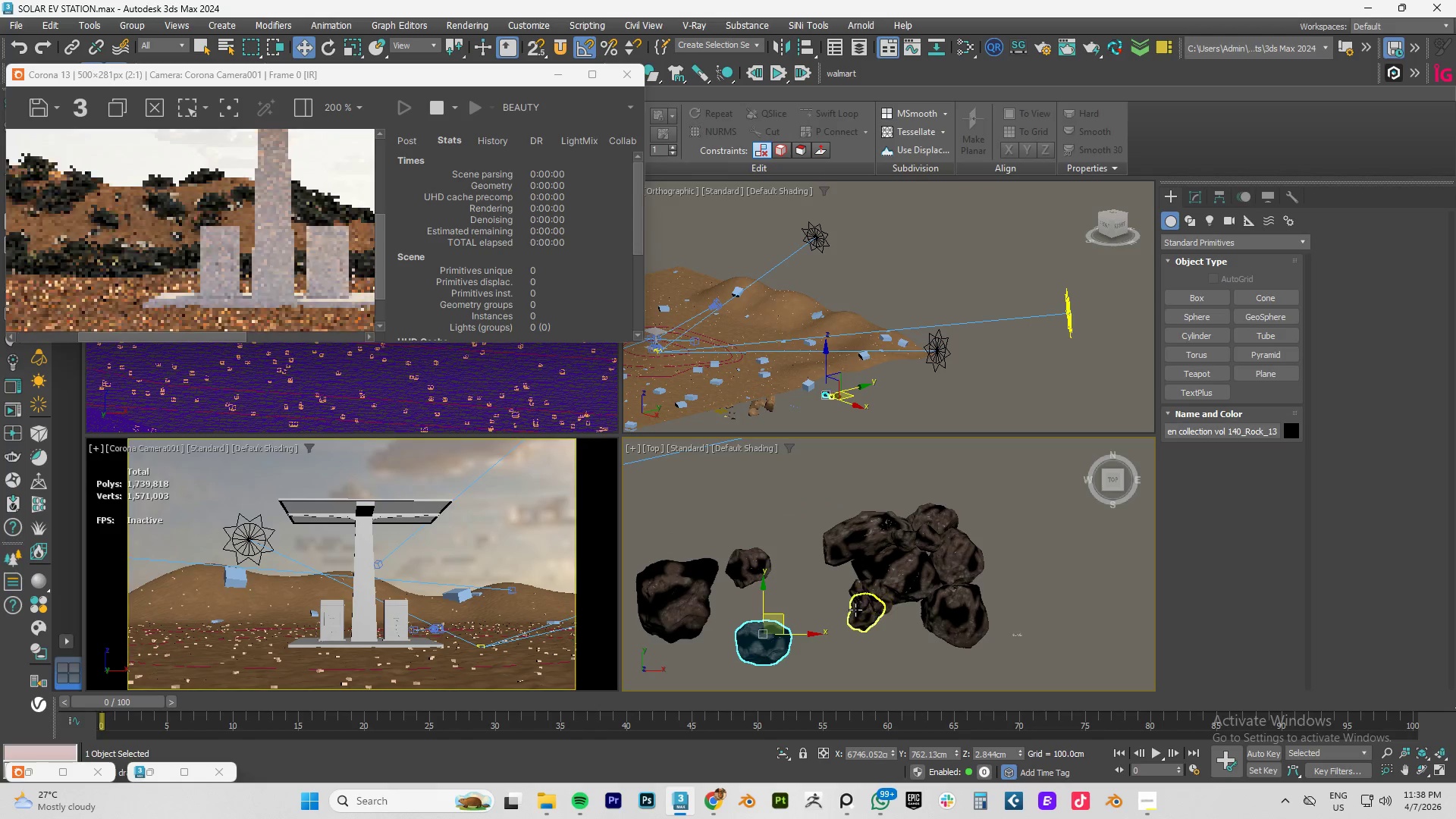 
left_click([855, 610])
 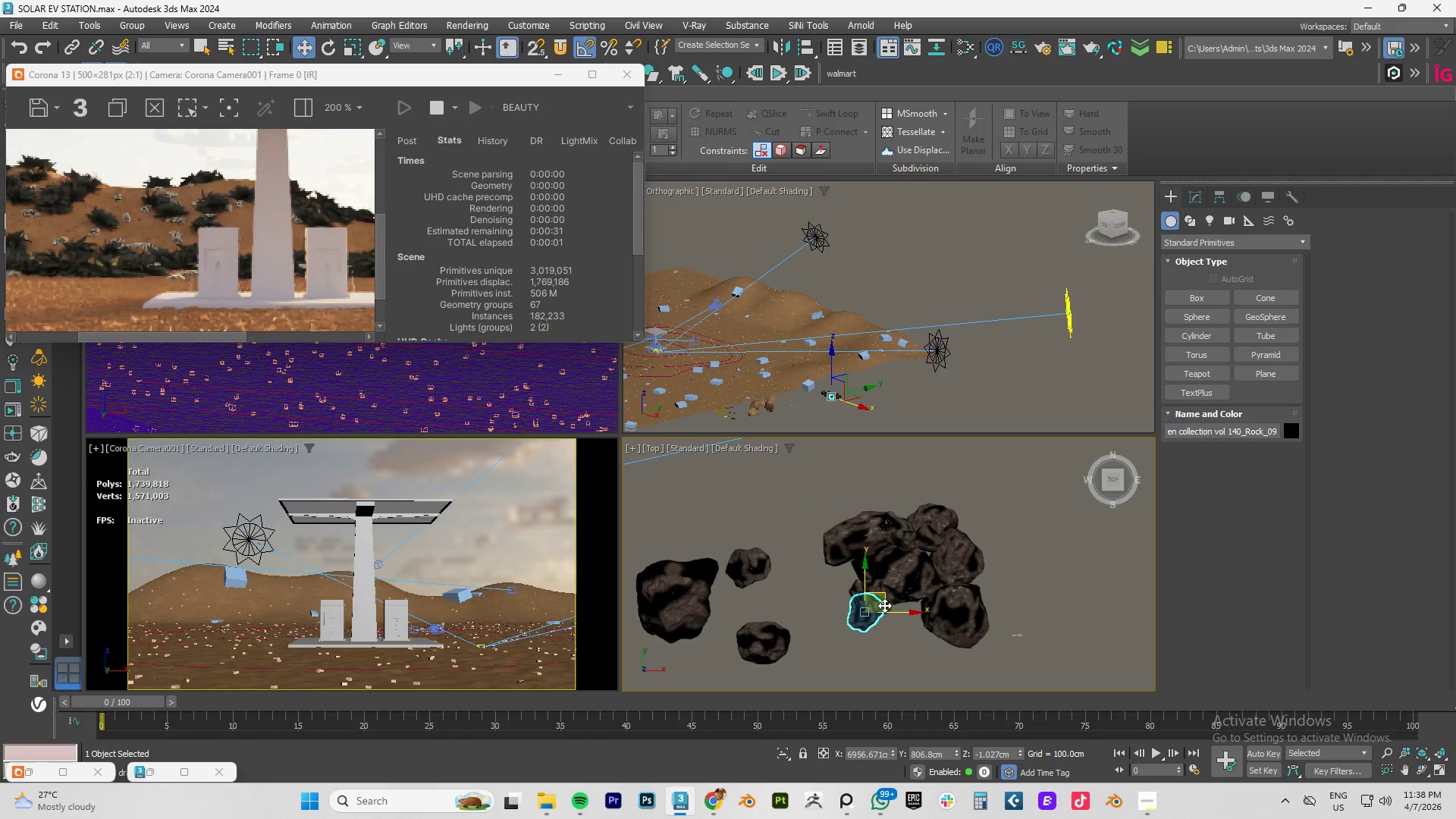 
left_click_drag(start_coordinate=[882, 599], to_coordinate=[858, 629])
 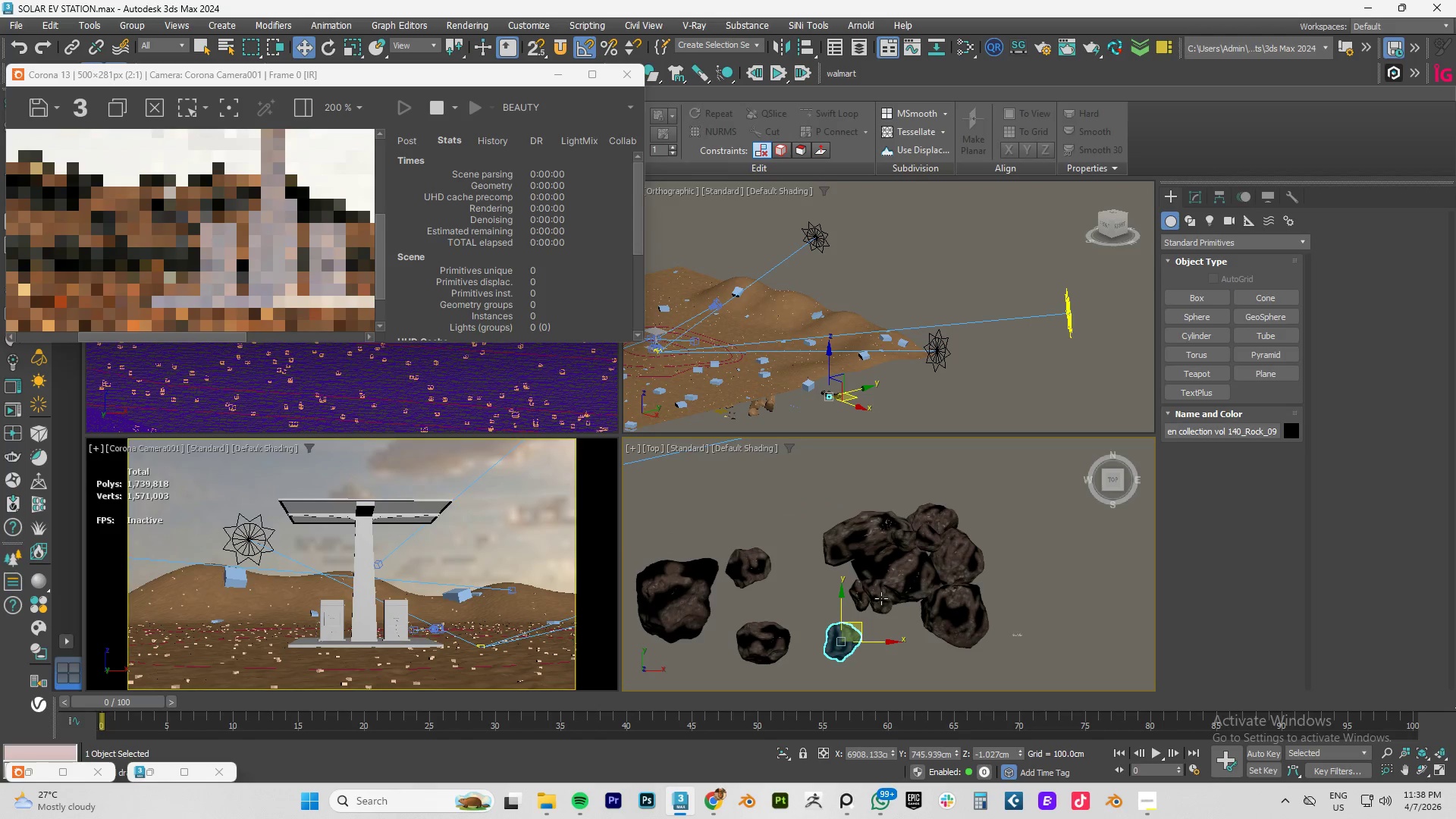 
left_click([880, 598])
 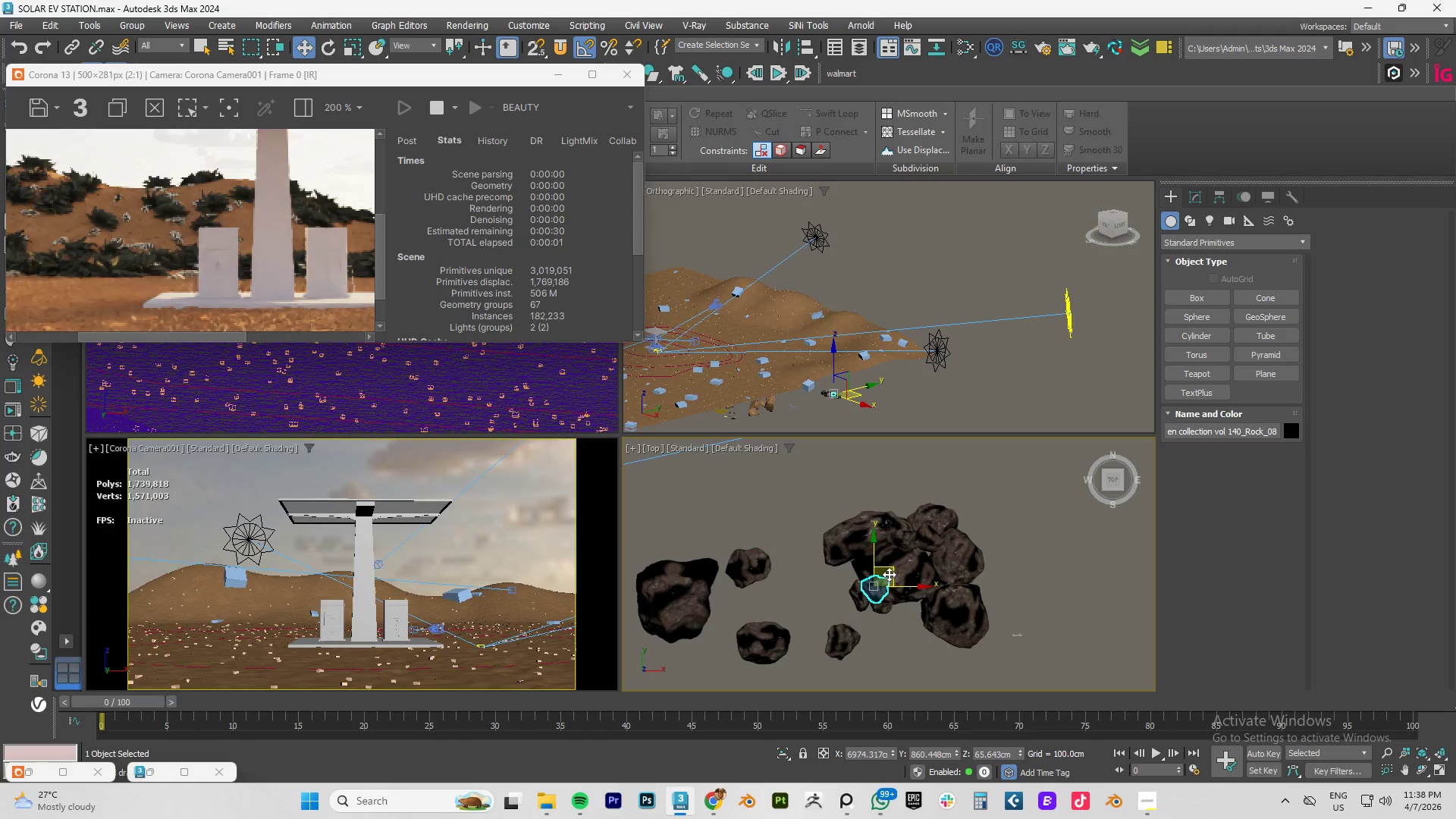 
left_click_drag(start_coordinate=[889, 574], to_coordinate=[790, 586])
 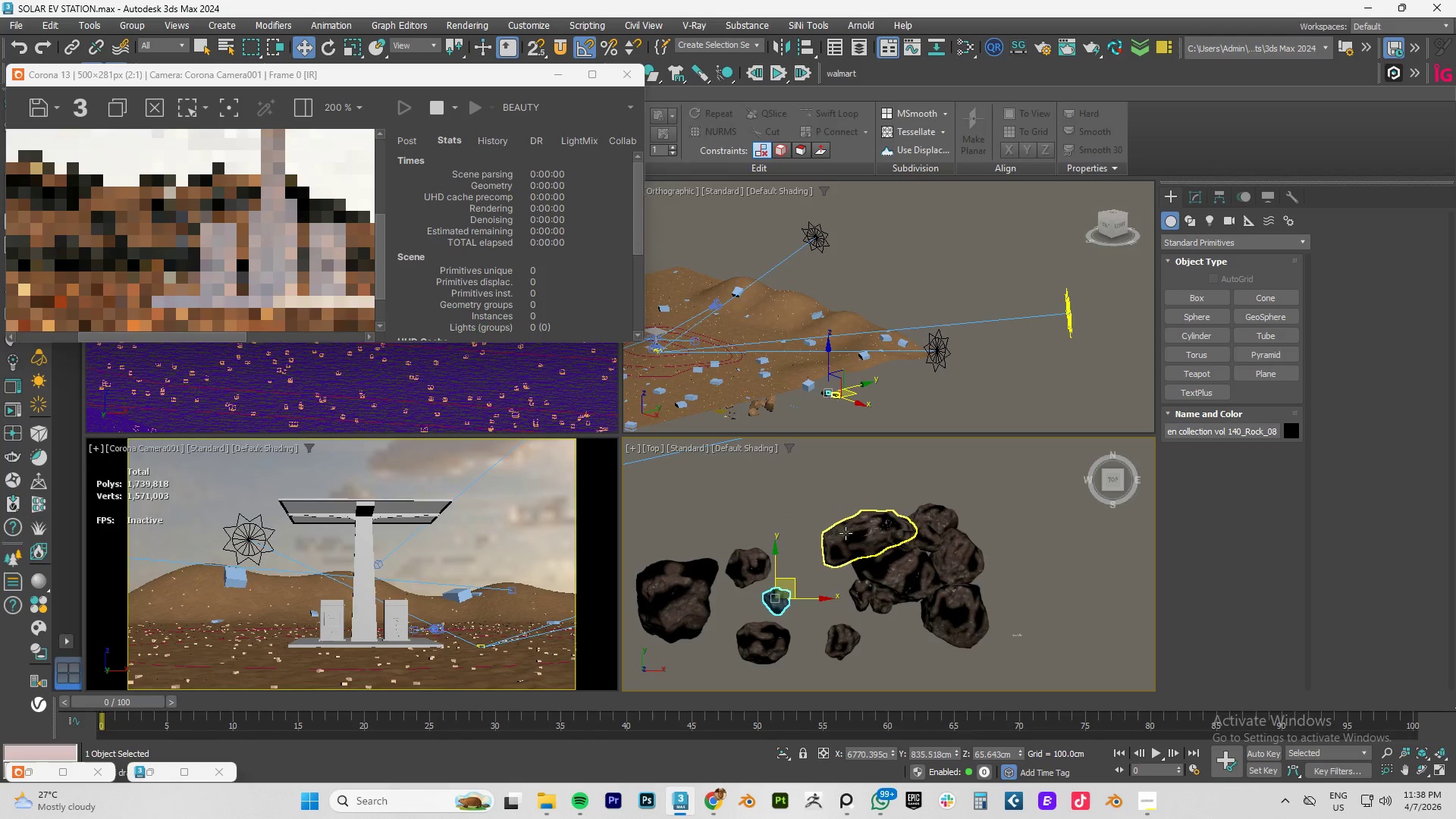 
left_click([846, 533])
 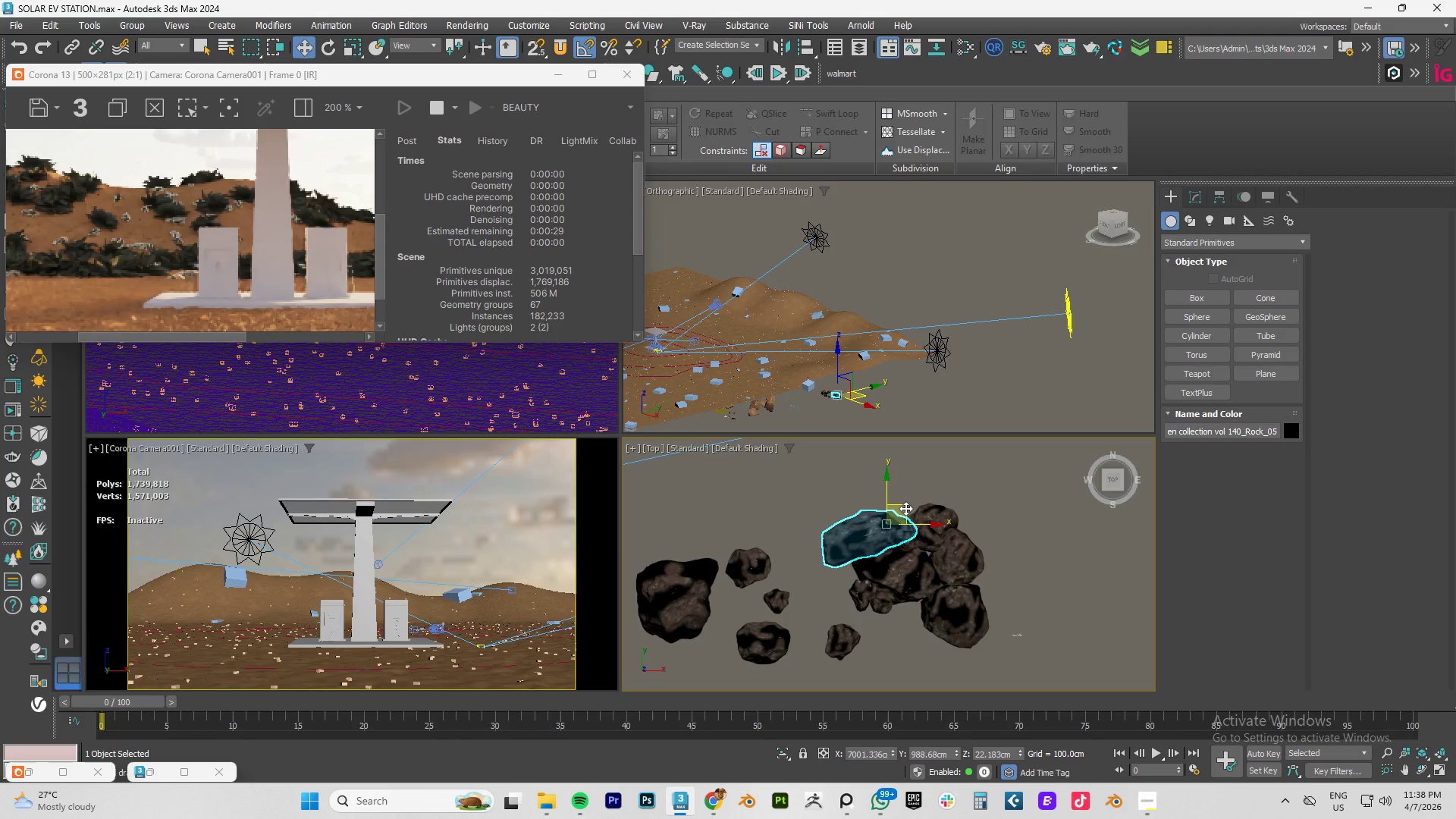 
left_click_drag(start_coordinate=[902, 507], to_coordinate=[858, 504])
 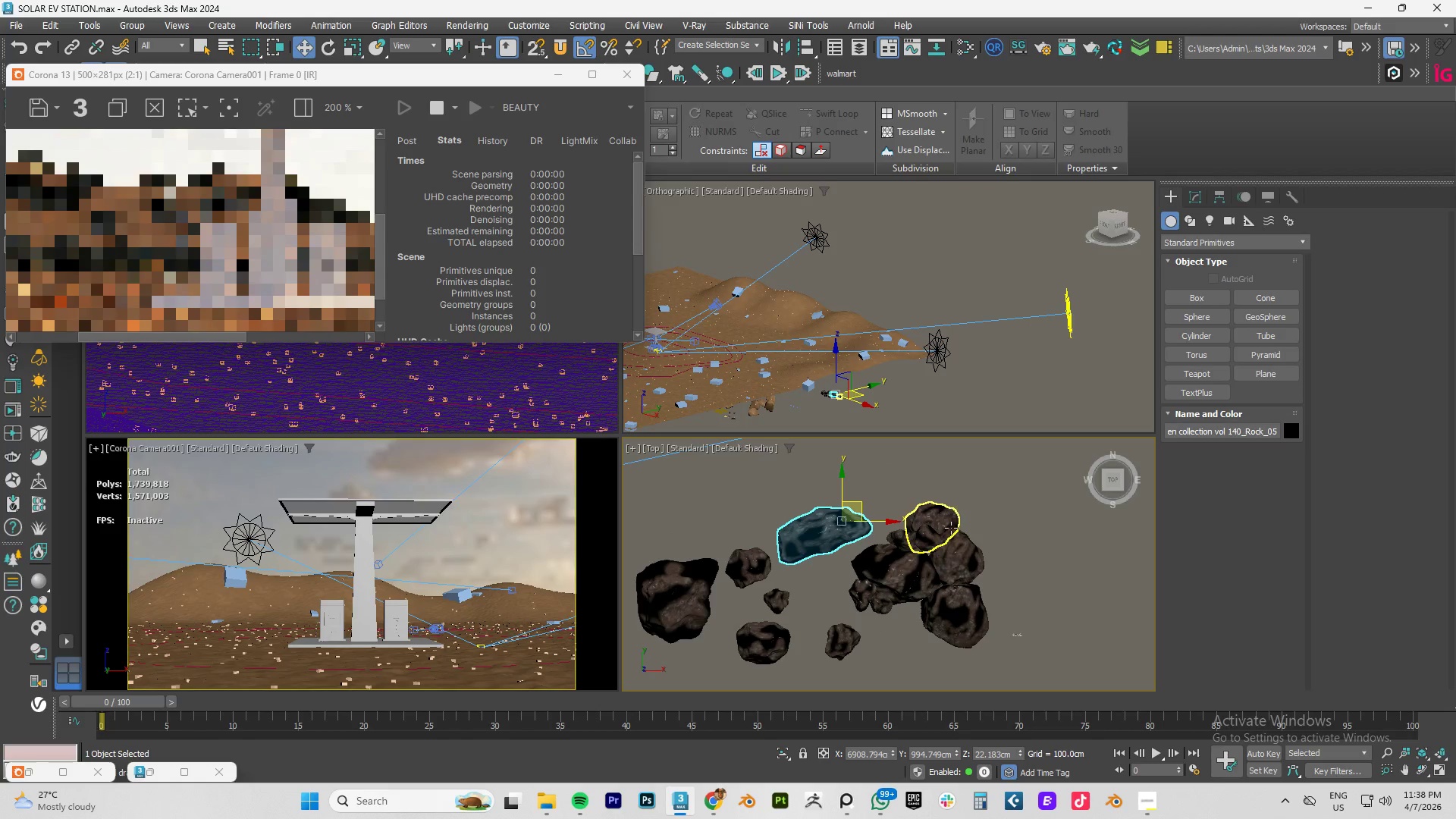 
left_click([958, 548])
 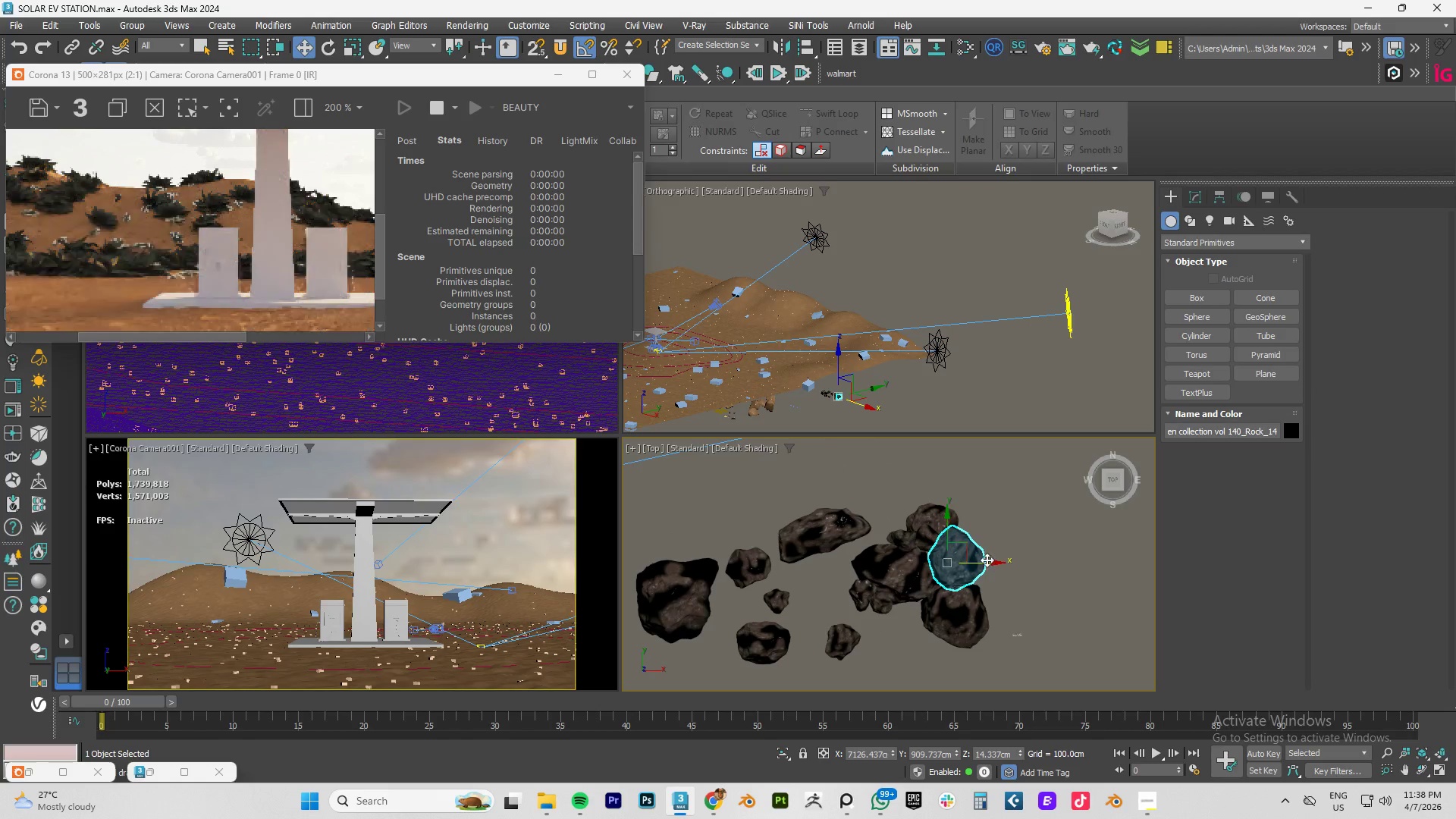 
left_click_drag(start_coordinate=[987, 560], to_coordinate=[1065, 560])
 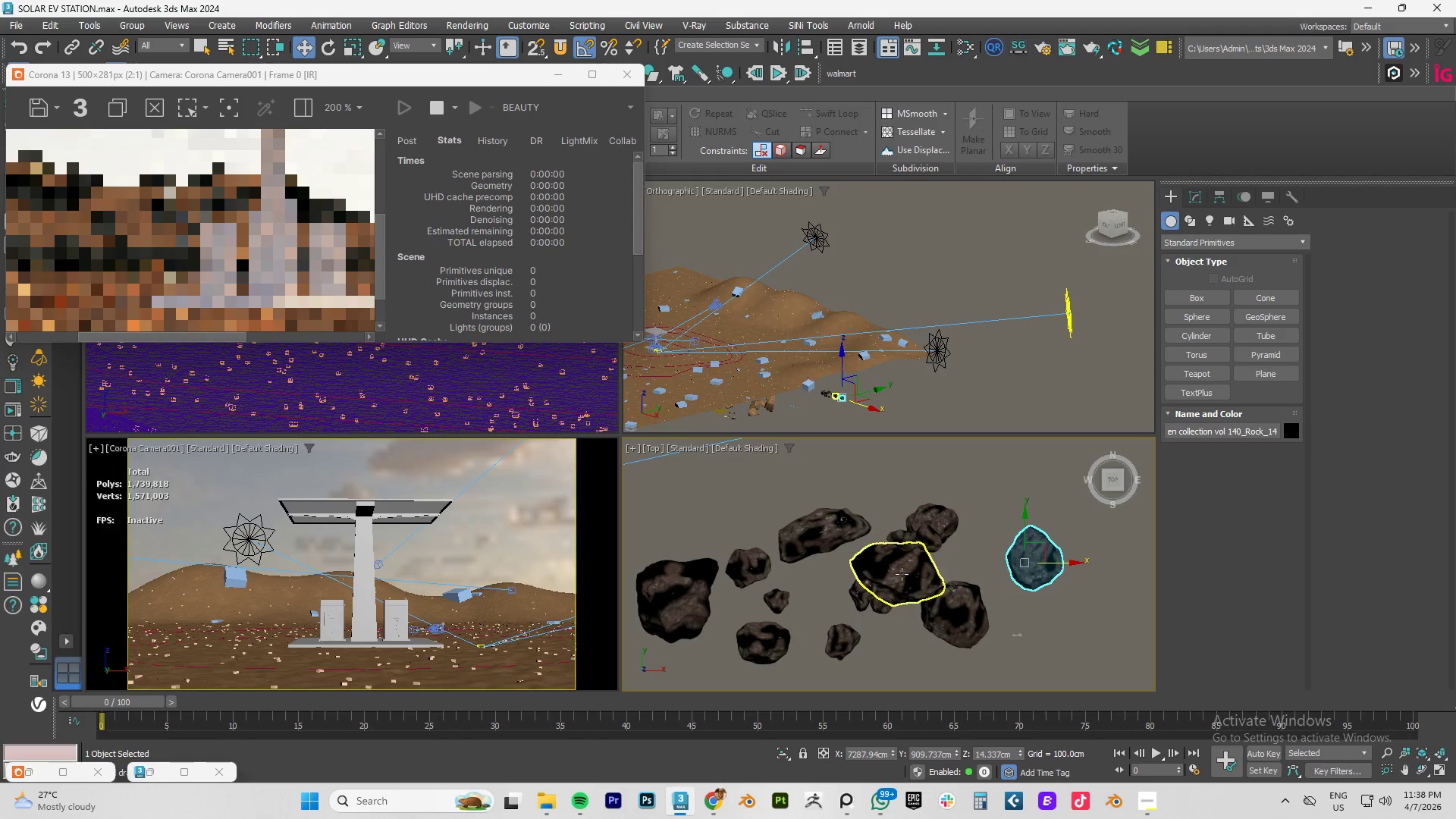 
left_click([901, 574])
 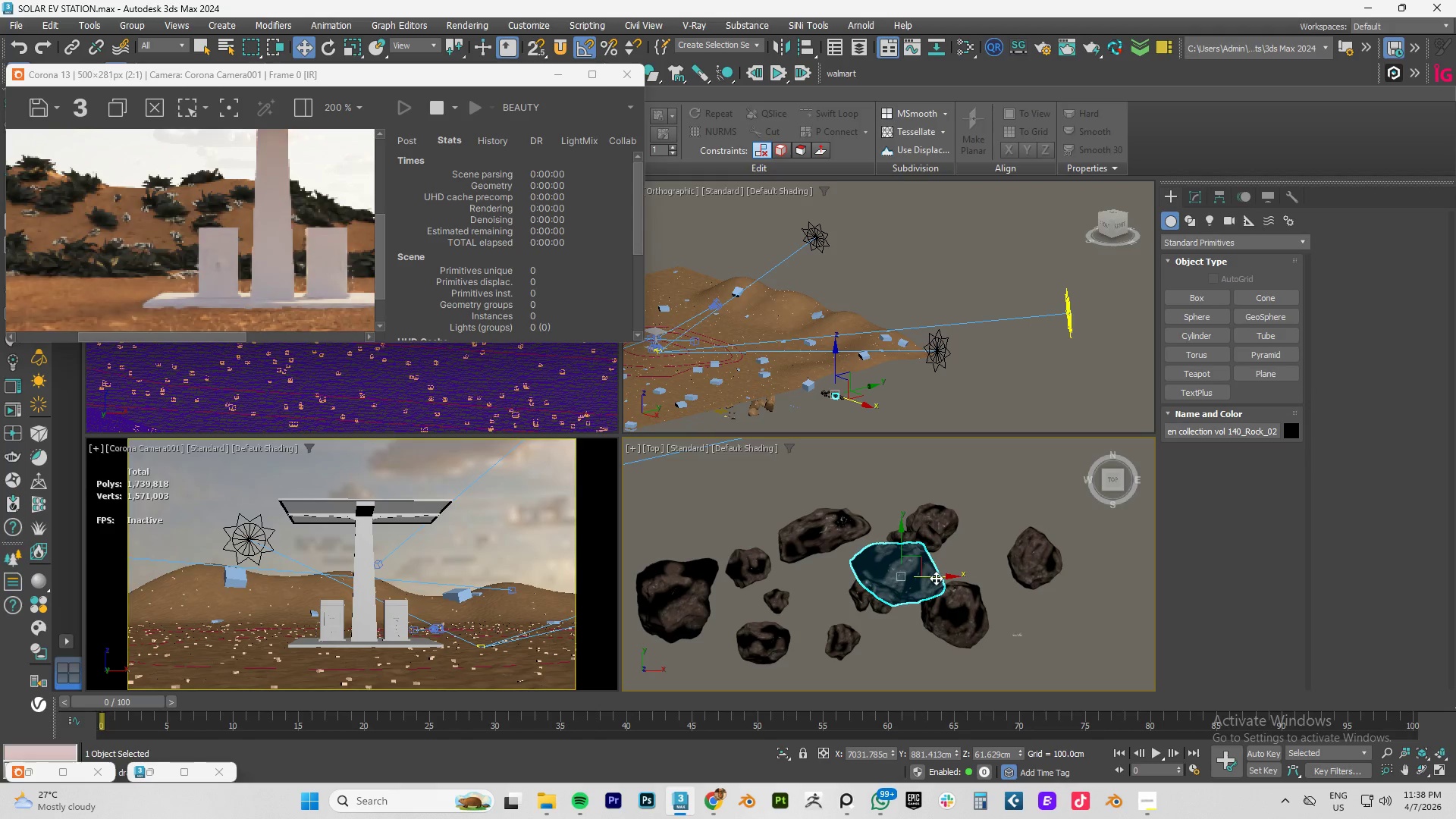 
left_click_drag(start_coordinate=[936, 578], to_coordinate=[1134, 589])
 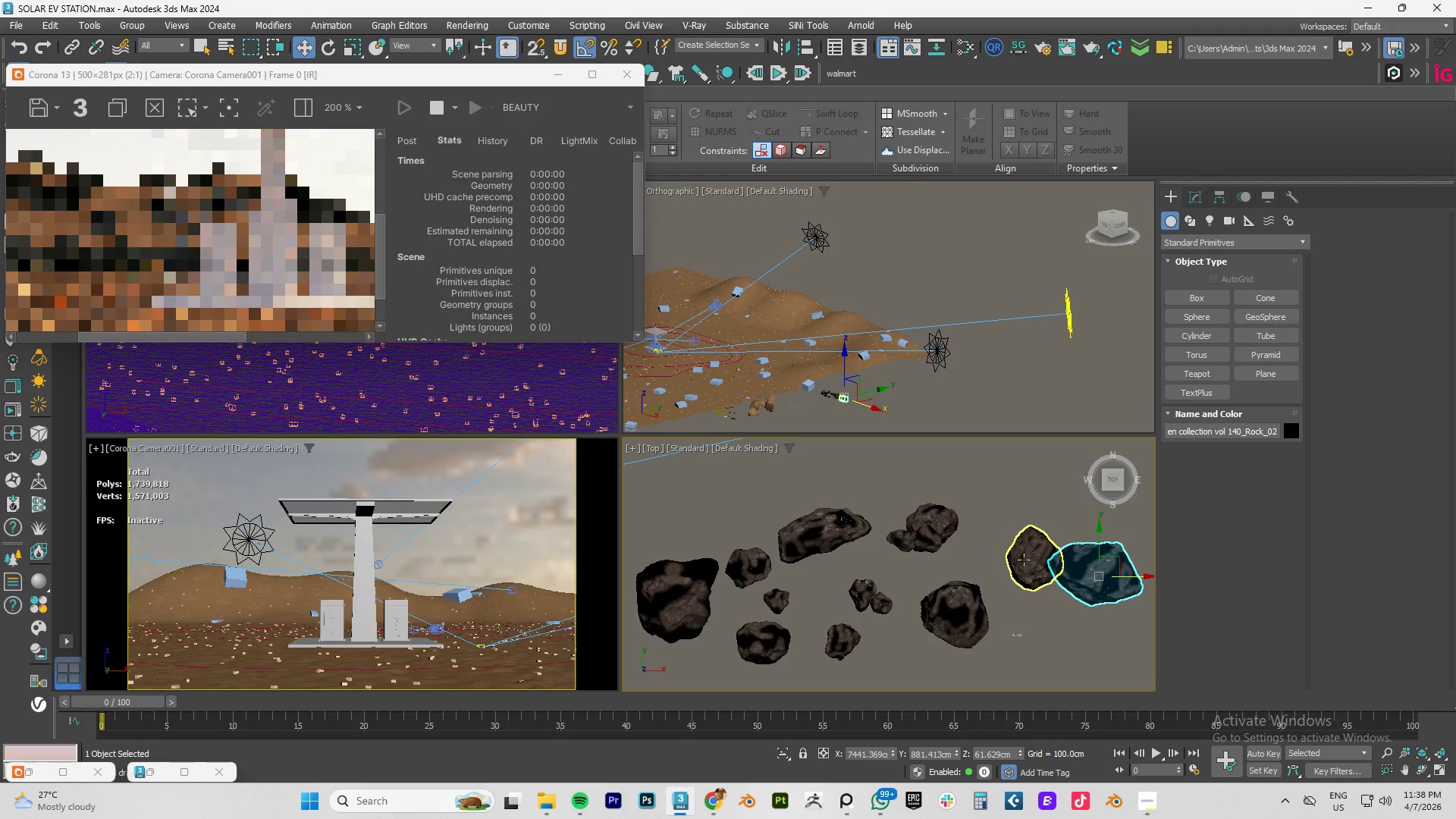 
left_click([1024, 560])
 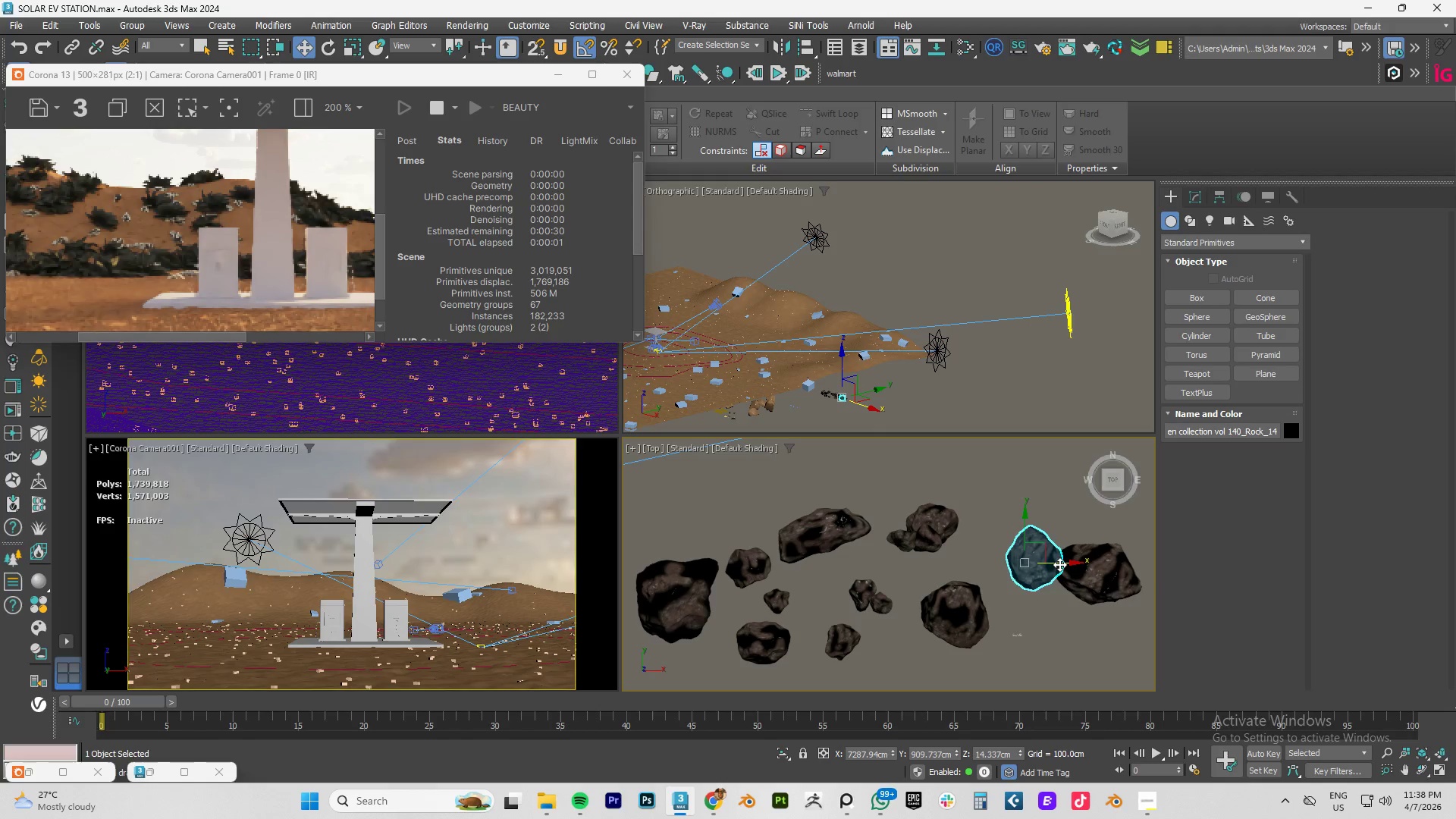 
left_click_drag(start_coordinate=[1059, 564], to_coordinate=[1007, 562])
 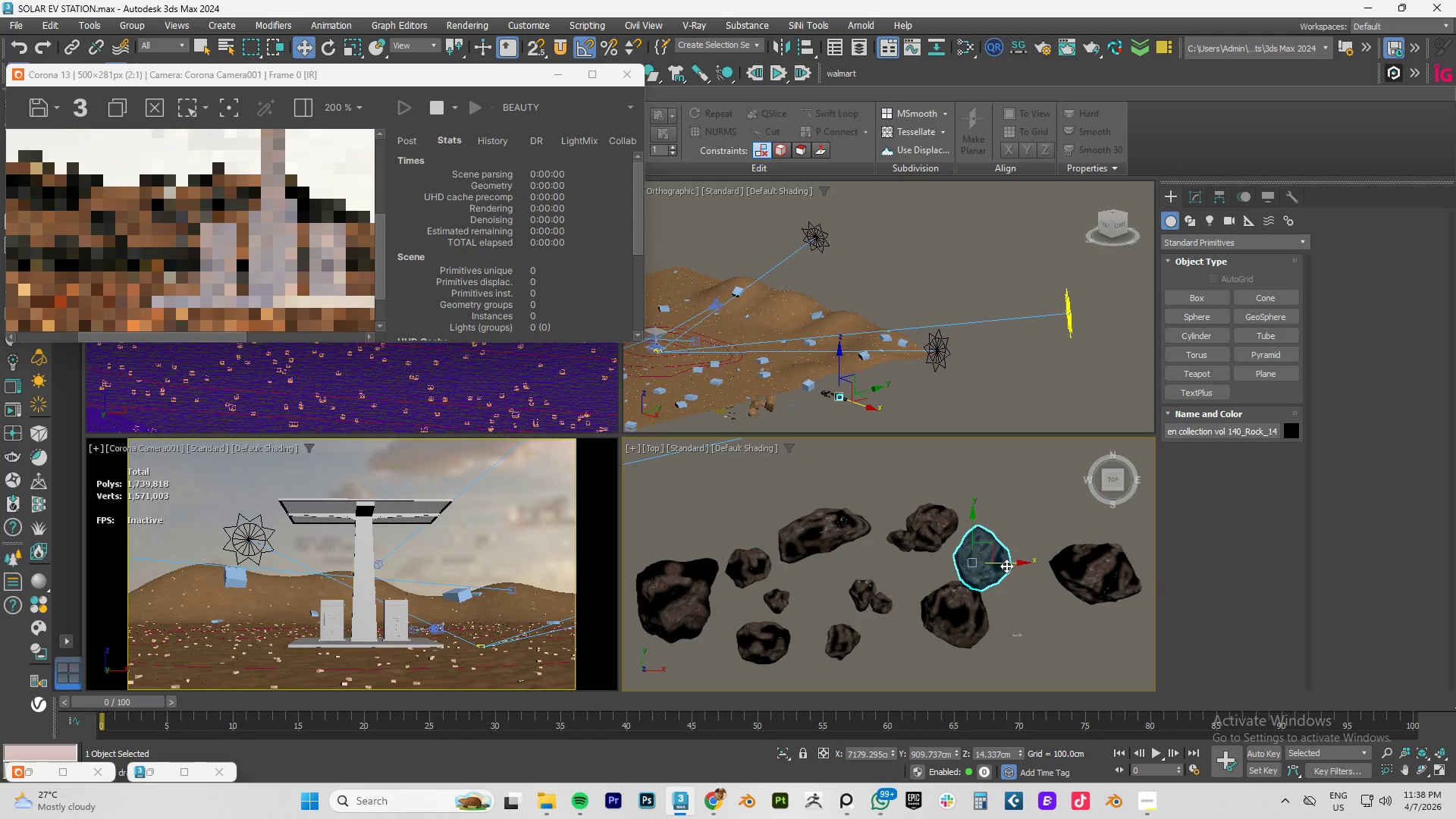 
left_click_drag(start_coordinate=[1006, 566], to_coordinate=[1021, 563])
 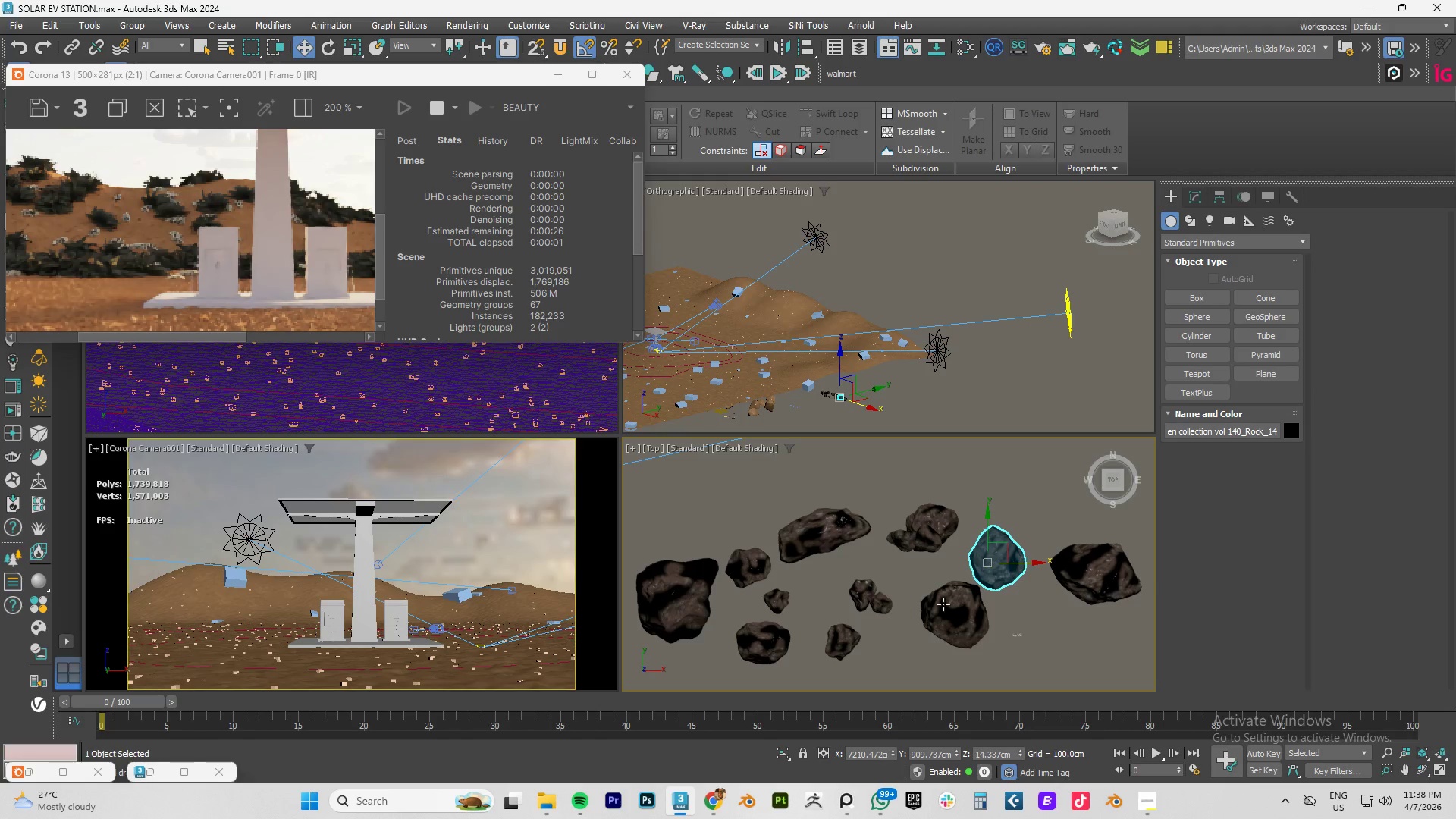 
scroll: coordinate [943, 641], scroll_direction: down, amount: 3.0
 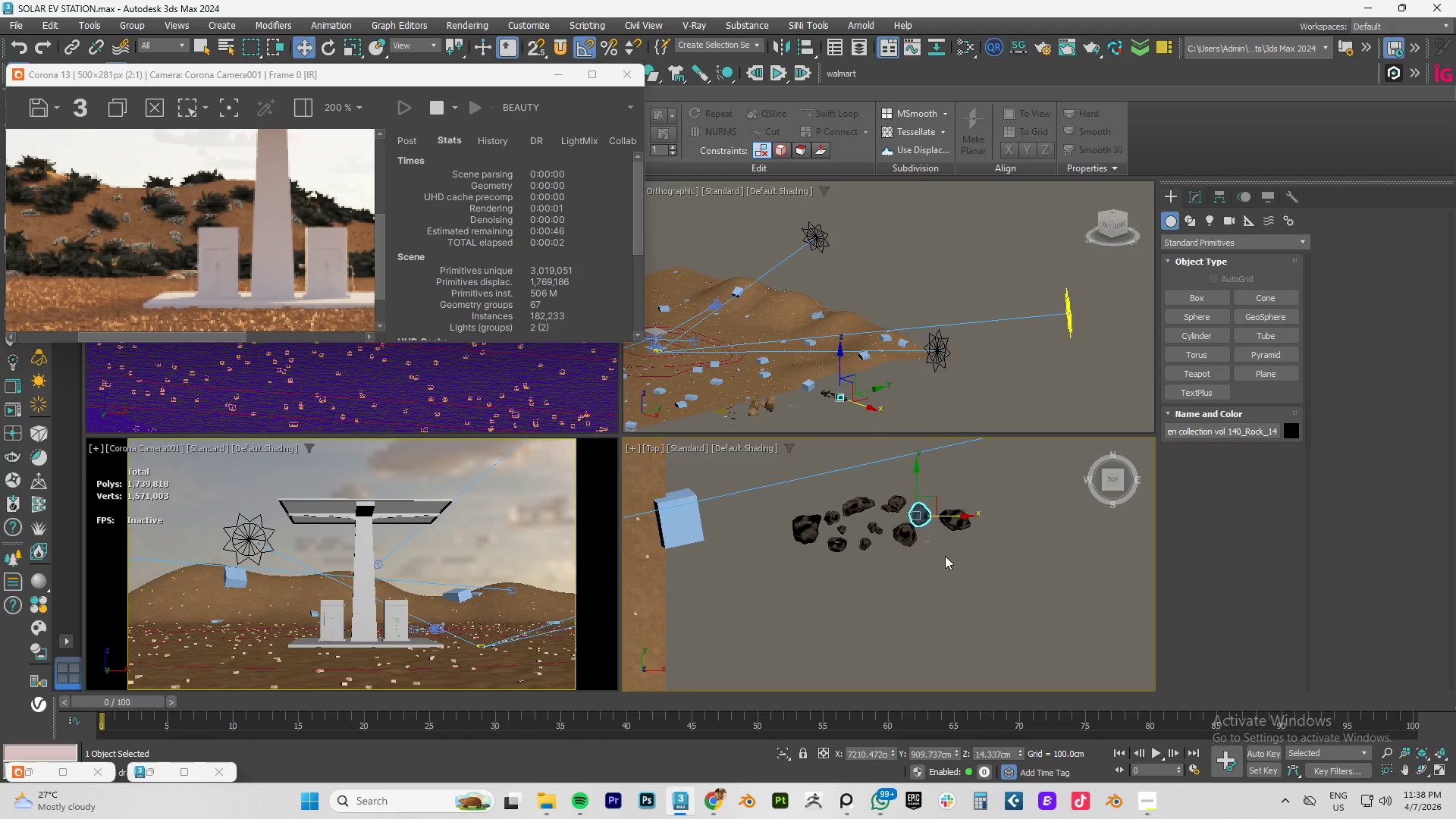 
scroll: coordinate [925, 519], scroll_direction: up, amount: 8.0
 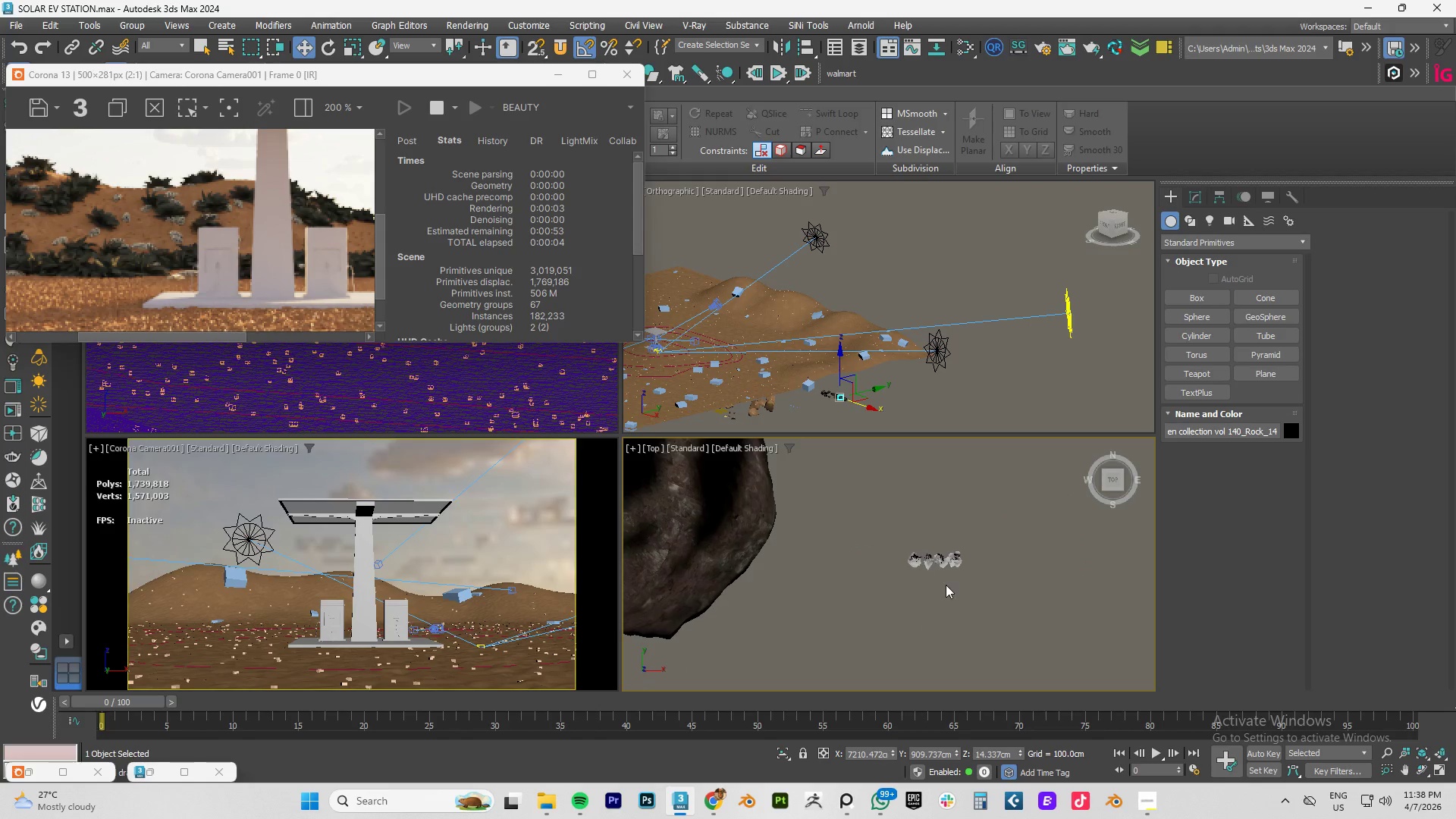 
scroll: coordinate [854, 594], scroll_direction: down, amount: 15.0
 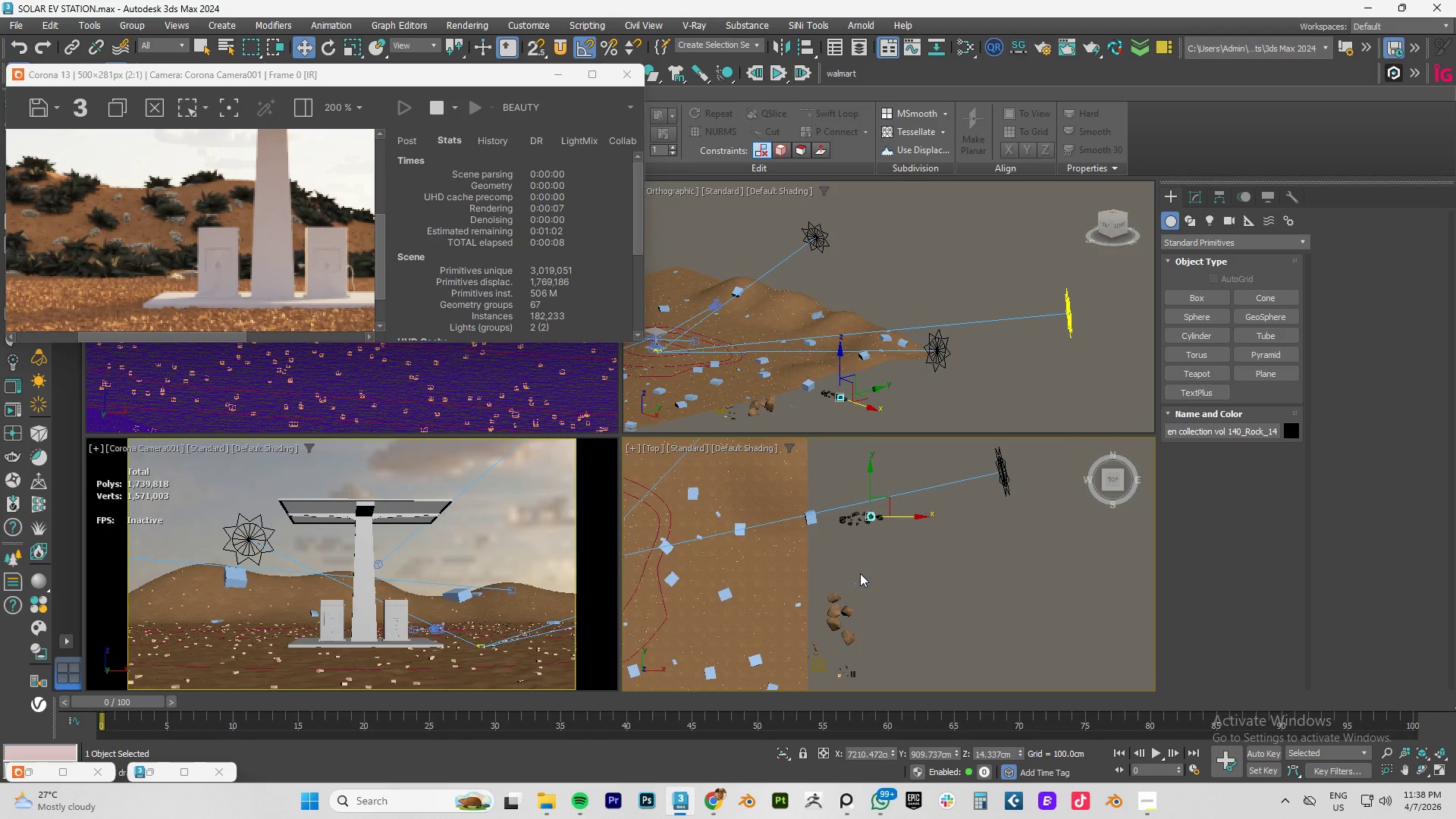 
scroll: coordinate [842, 586], scroll_direction: up, amount: 17.0
 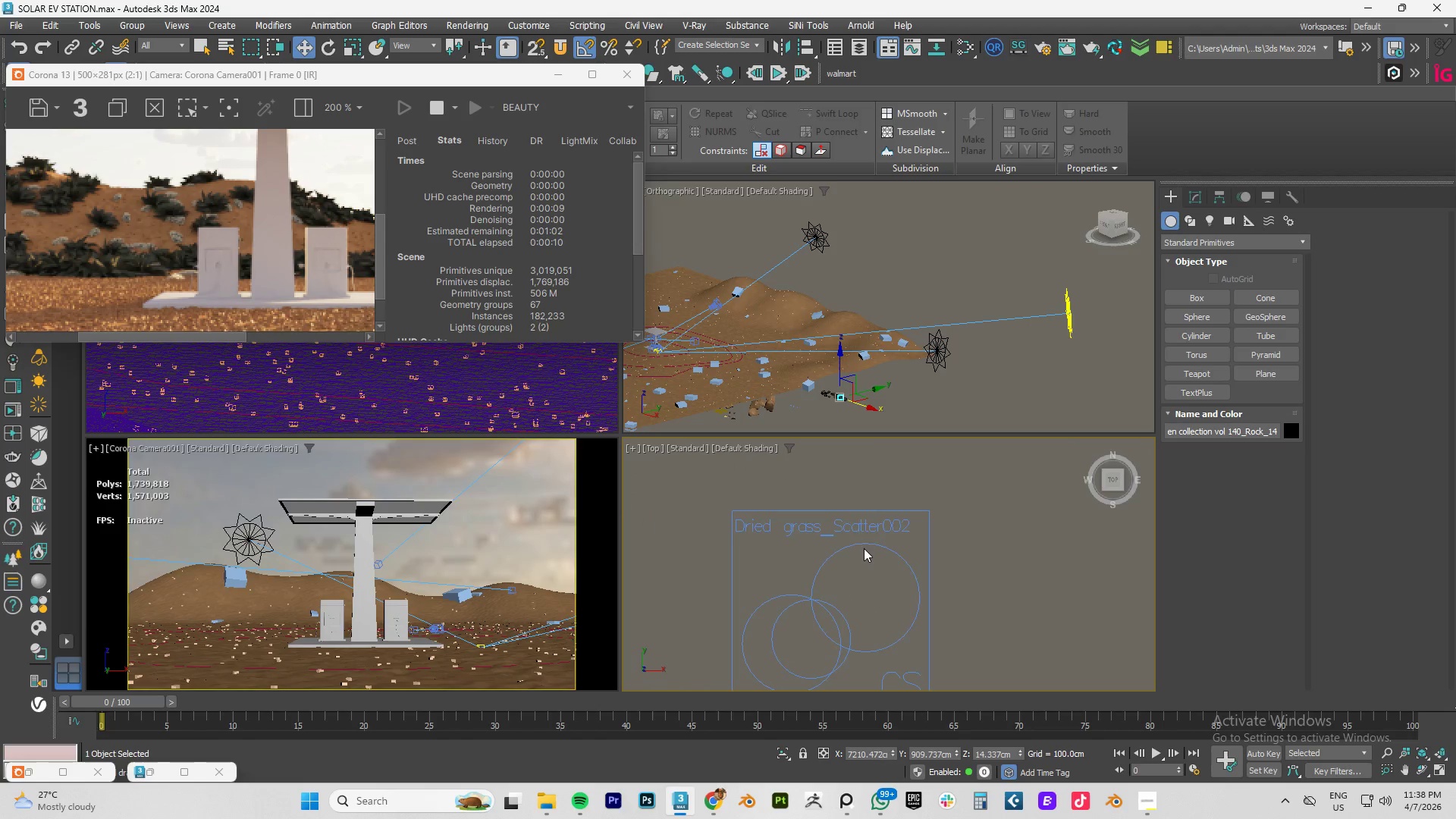 
mouse_move([884, 532])
 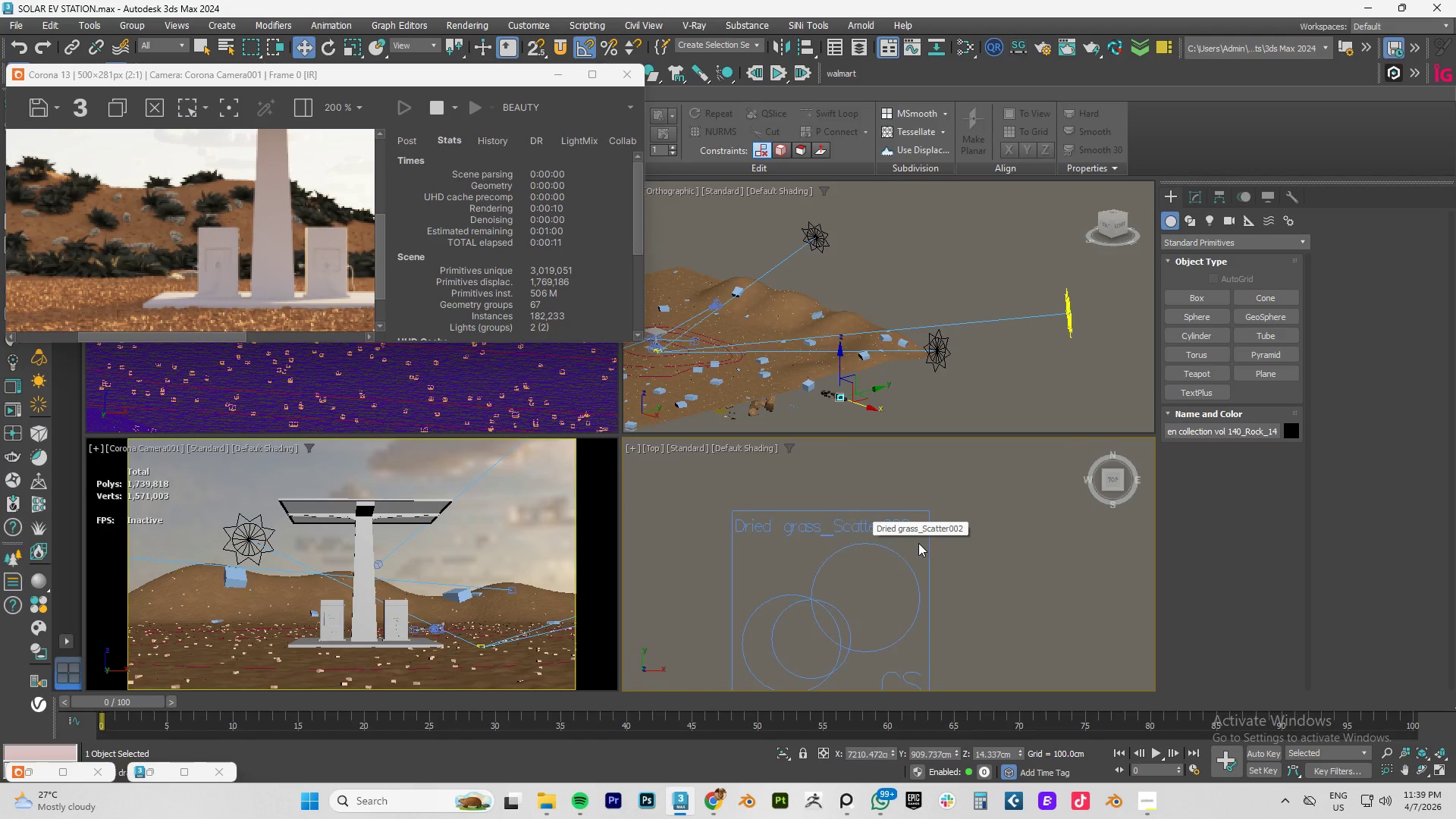 
scroll: coordinate [880, 560], scroll_direction: down, amount: 8.0
 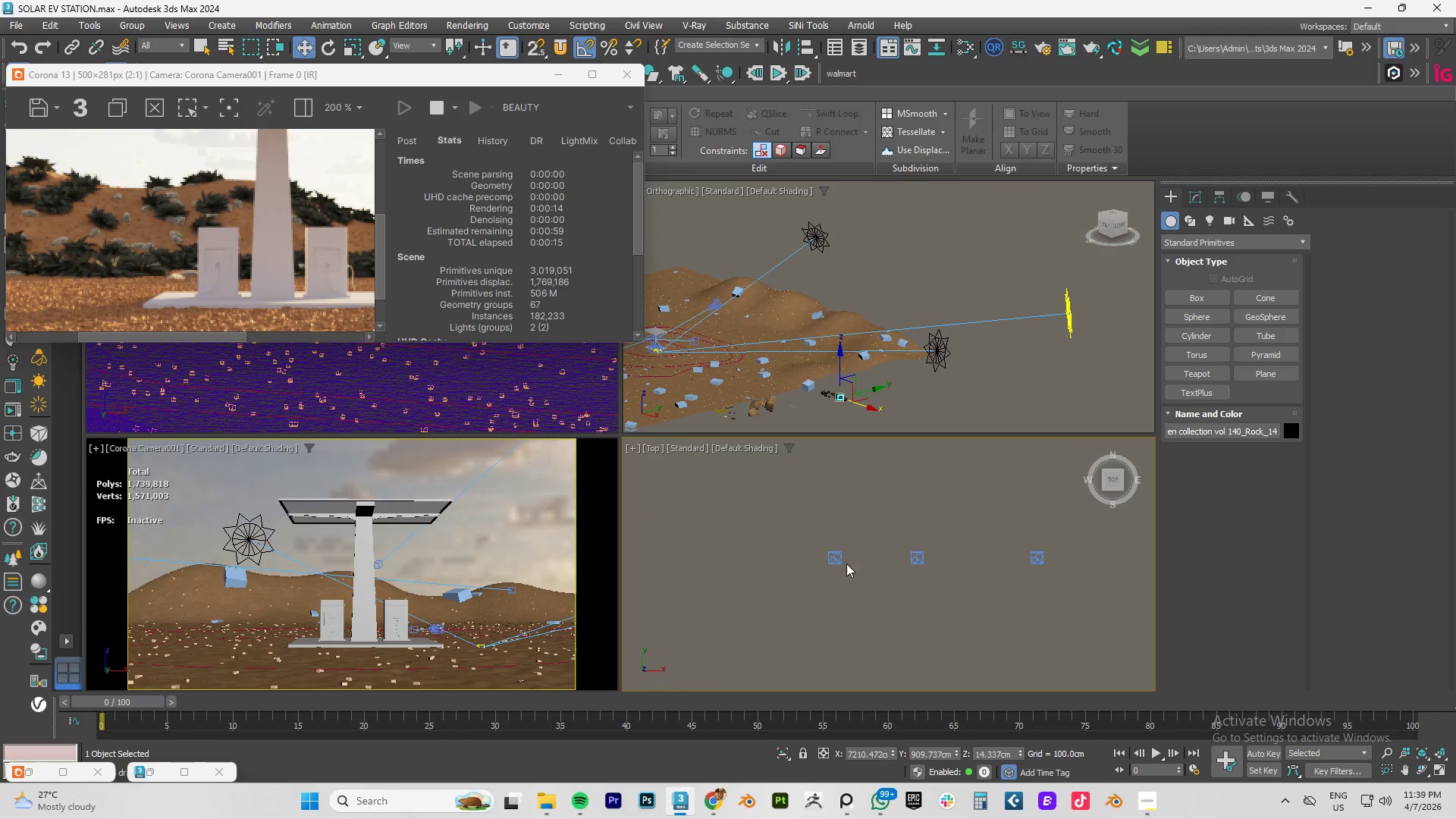 
scroll: coordinate [843, 563], scroll_direction: up, amount: 3.0
 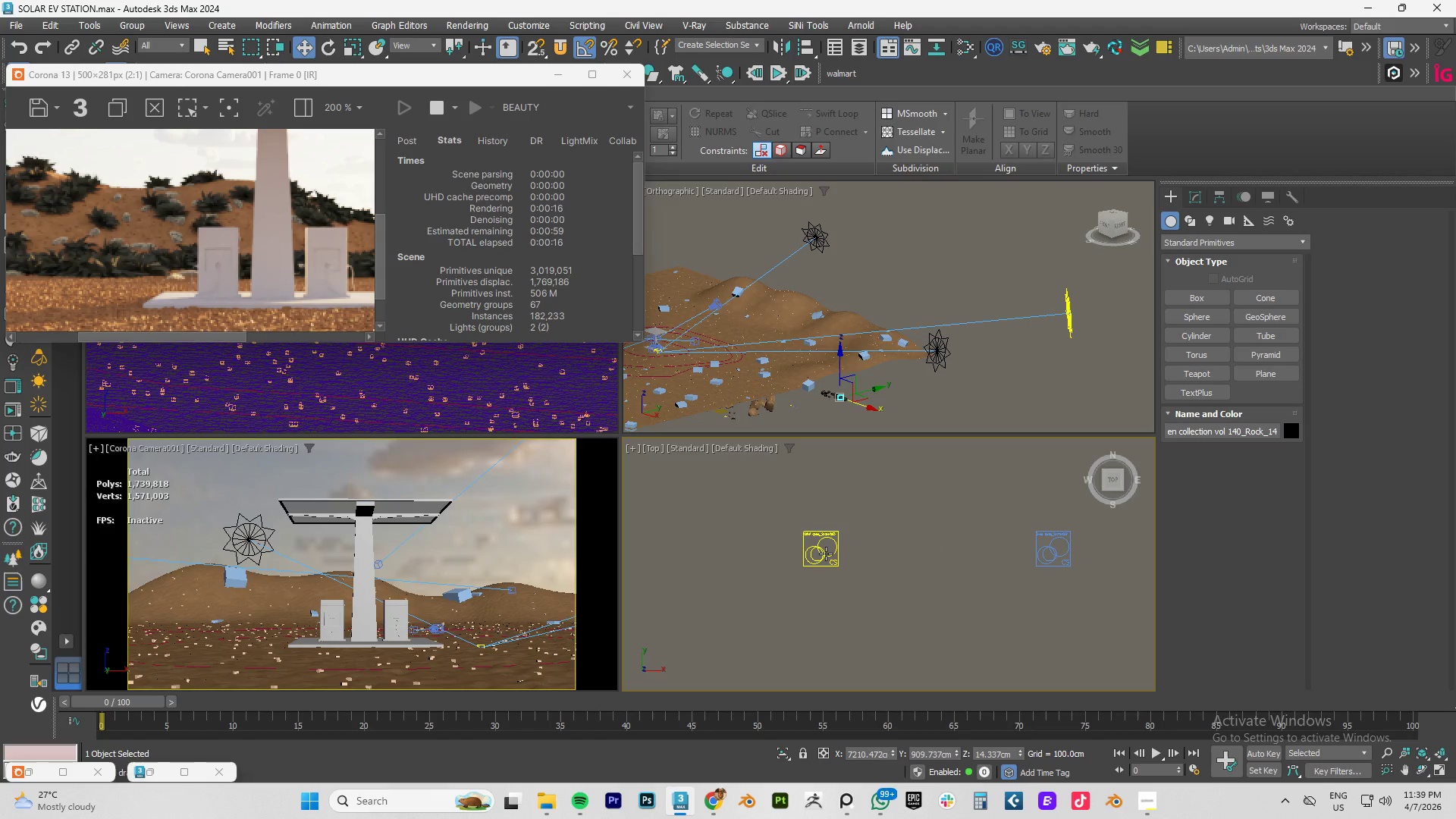 
left_click([826, 554])
 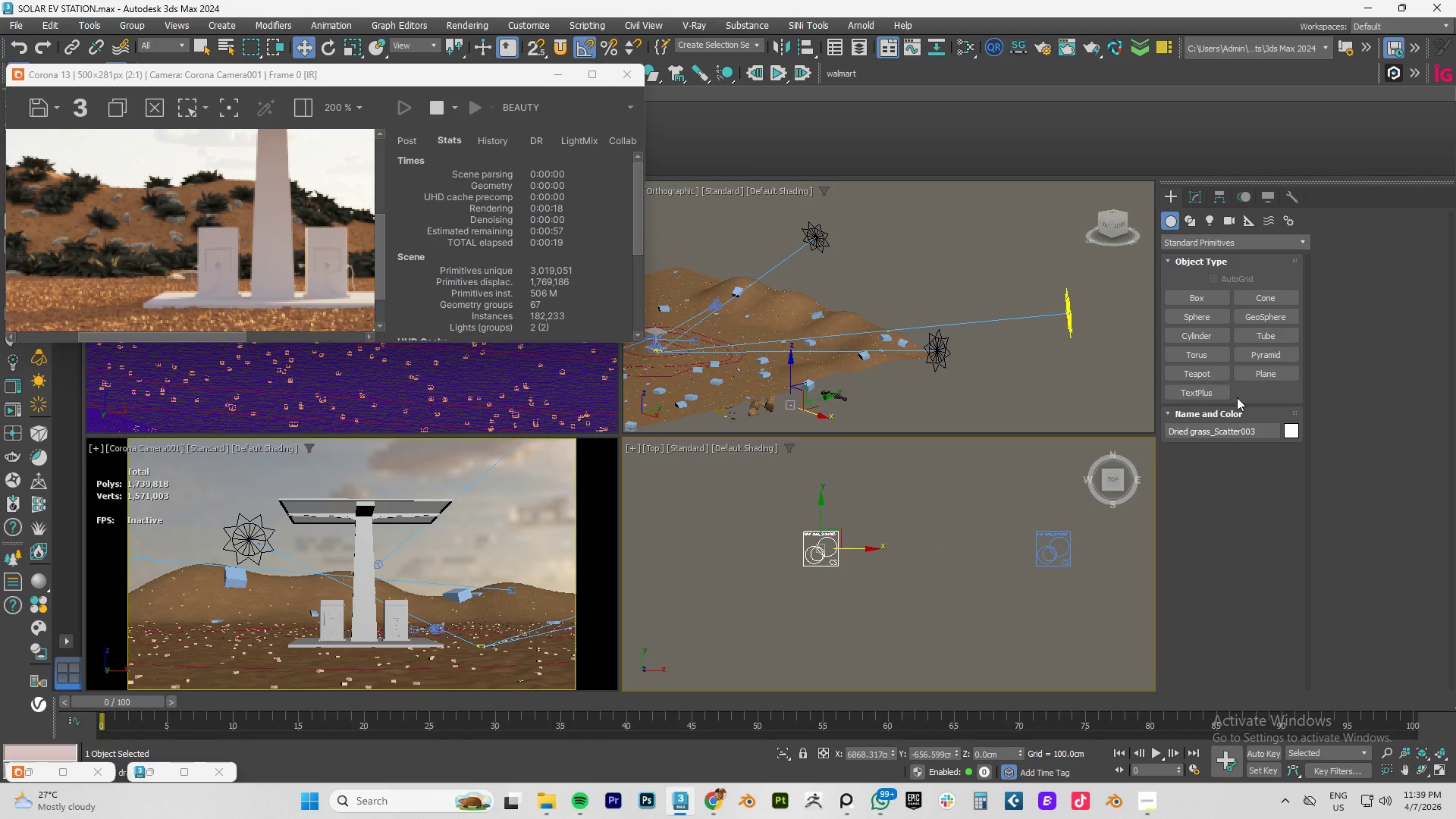 
left_click([1194, 202])
 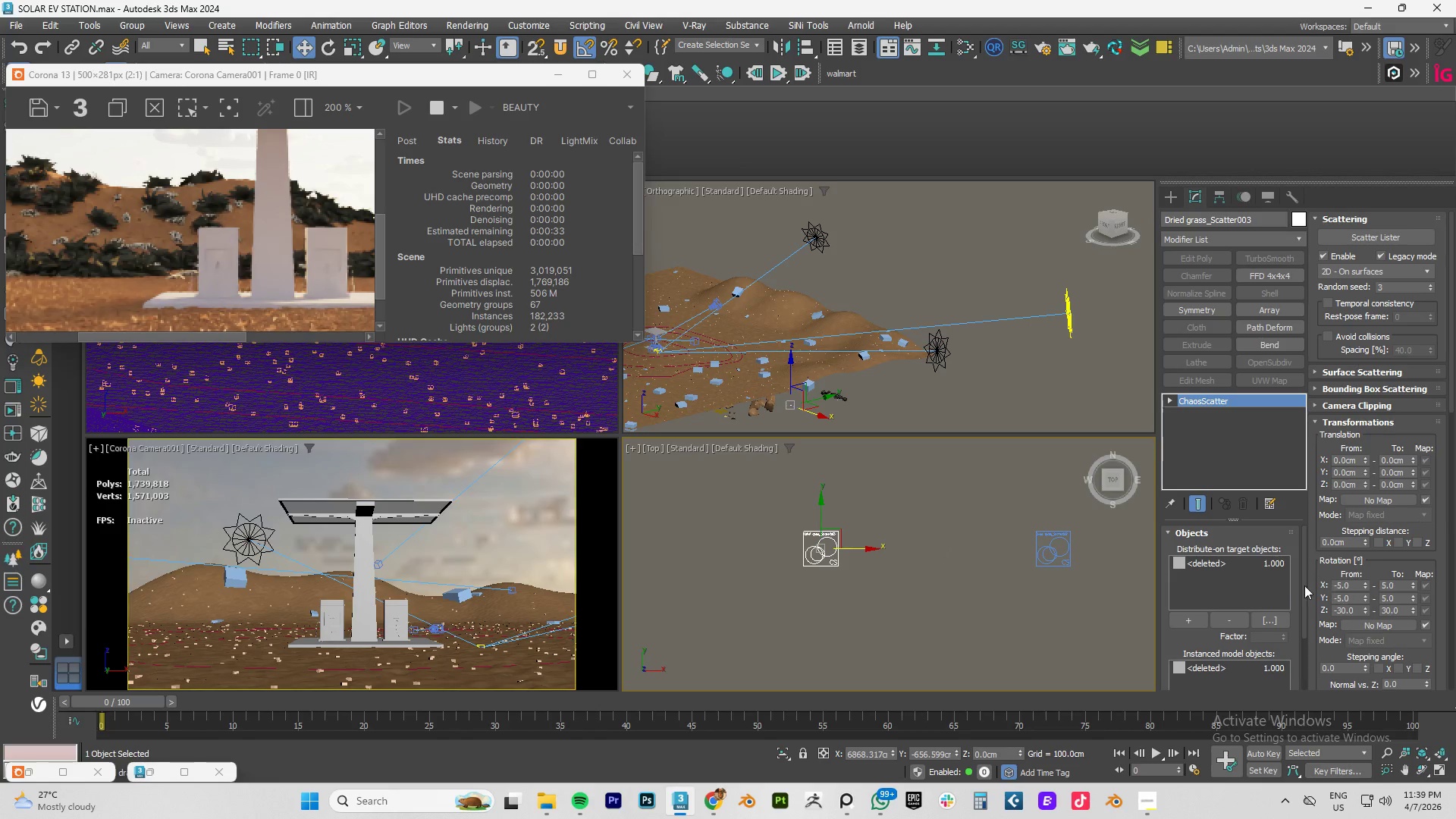 
scroll: coordinate [904, 620], scroll_direction: down, amount: 13.0
 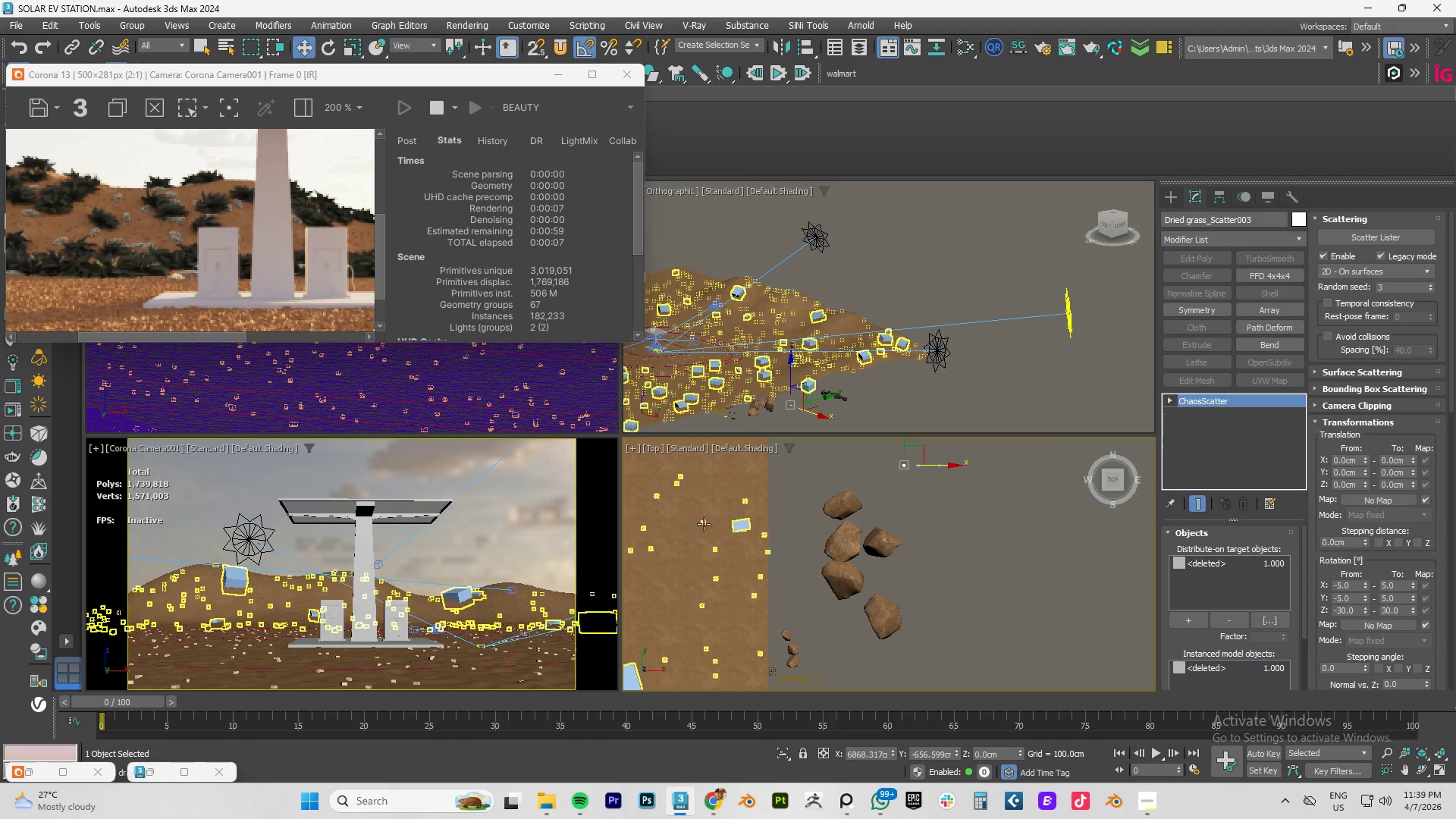 
scroll: coordinate [883, 534], scroll_direction: none, amount: 0.0
 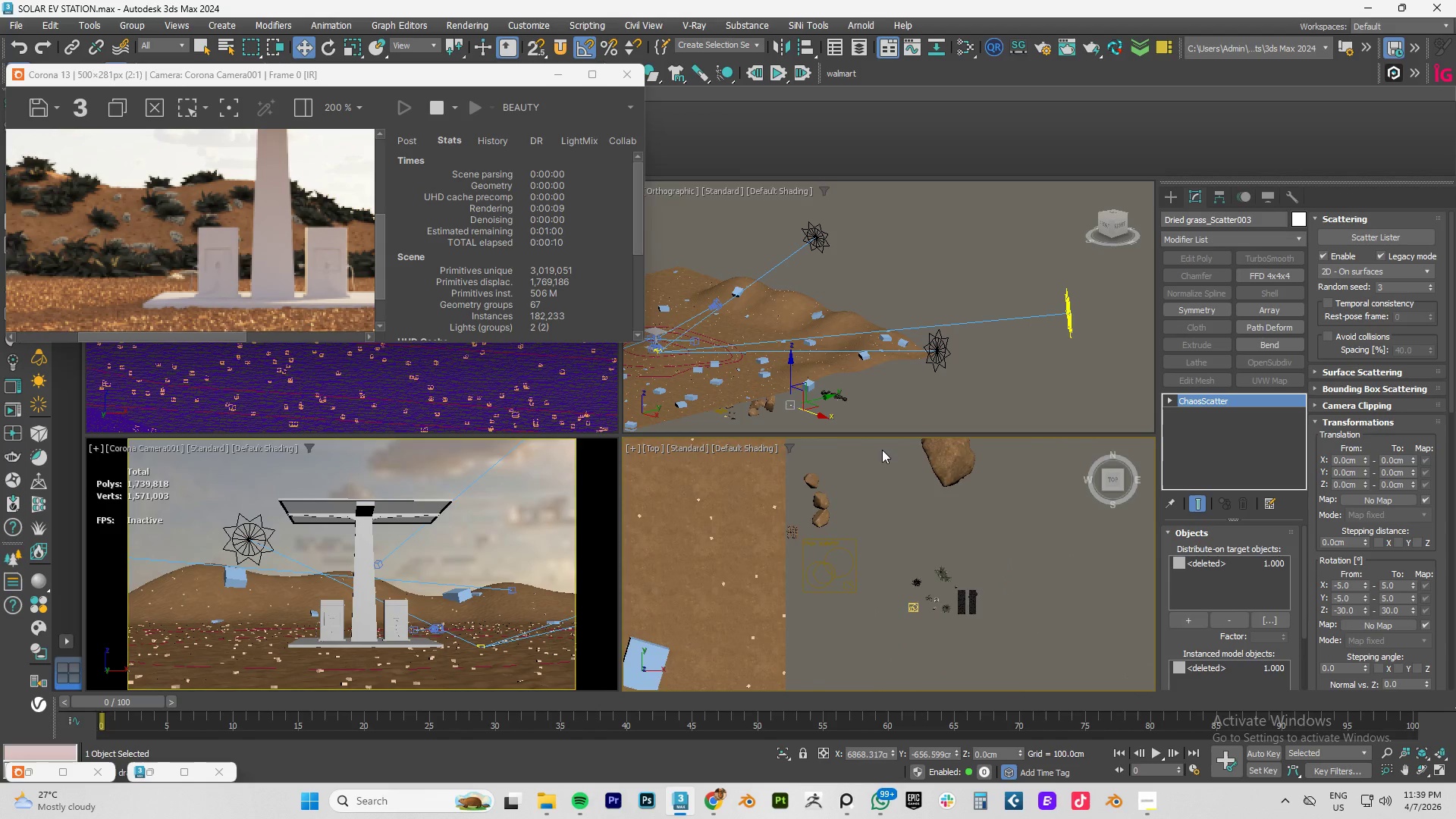 
scroll: coordinate [888, 475], scroll_direction: down, amount: 3.0
 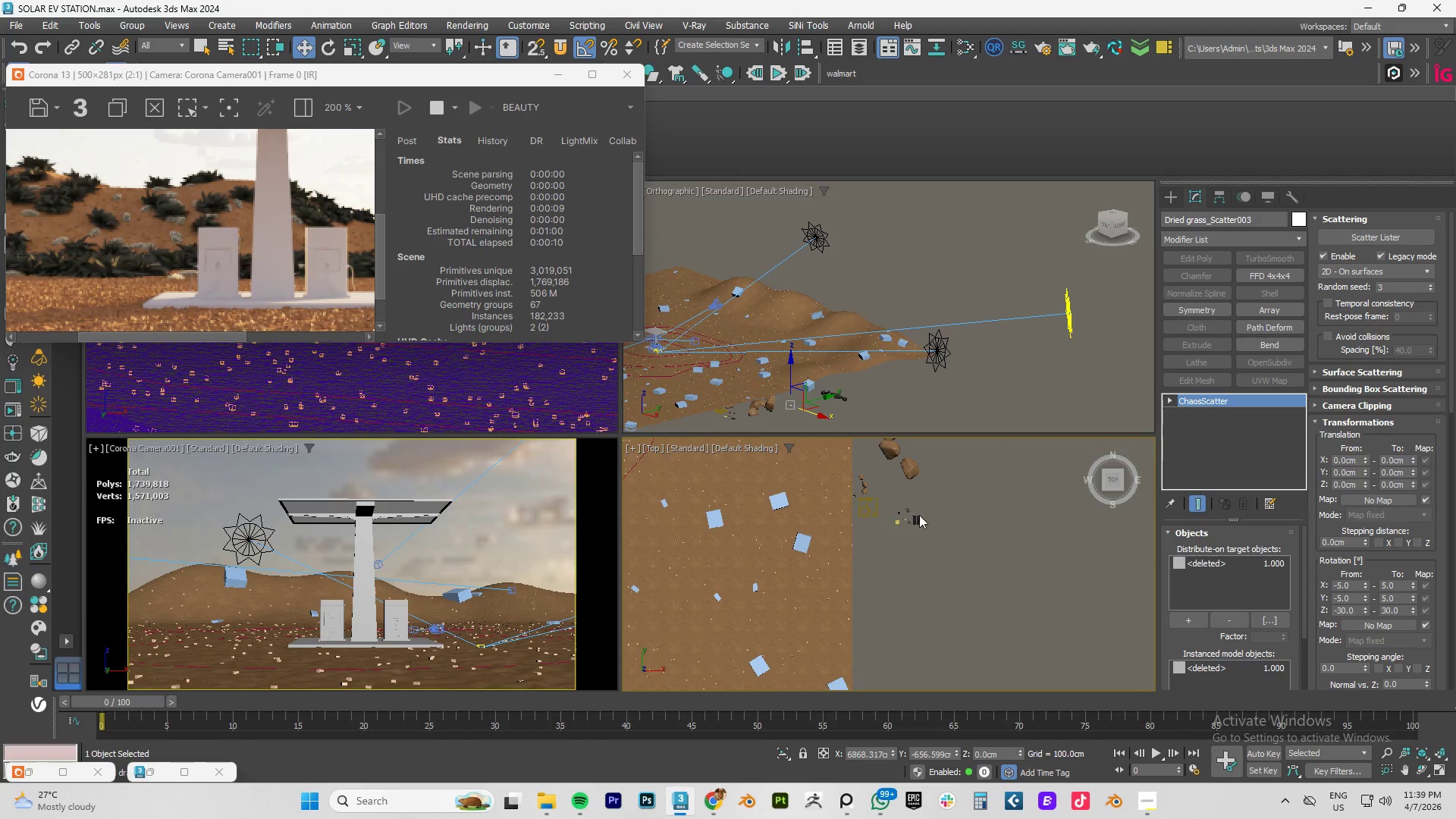 
scroll: coordinate [984, 531], scroll_direction: up, amount: 10.0
 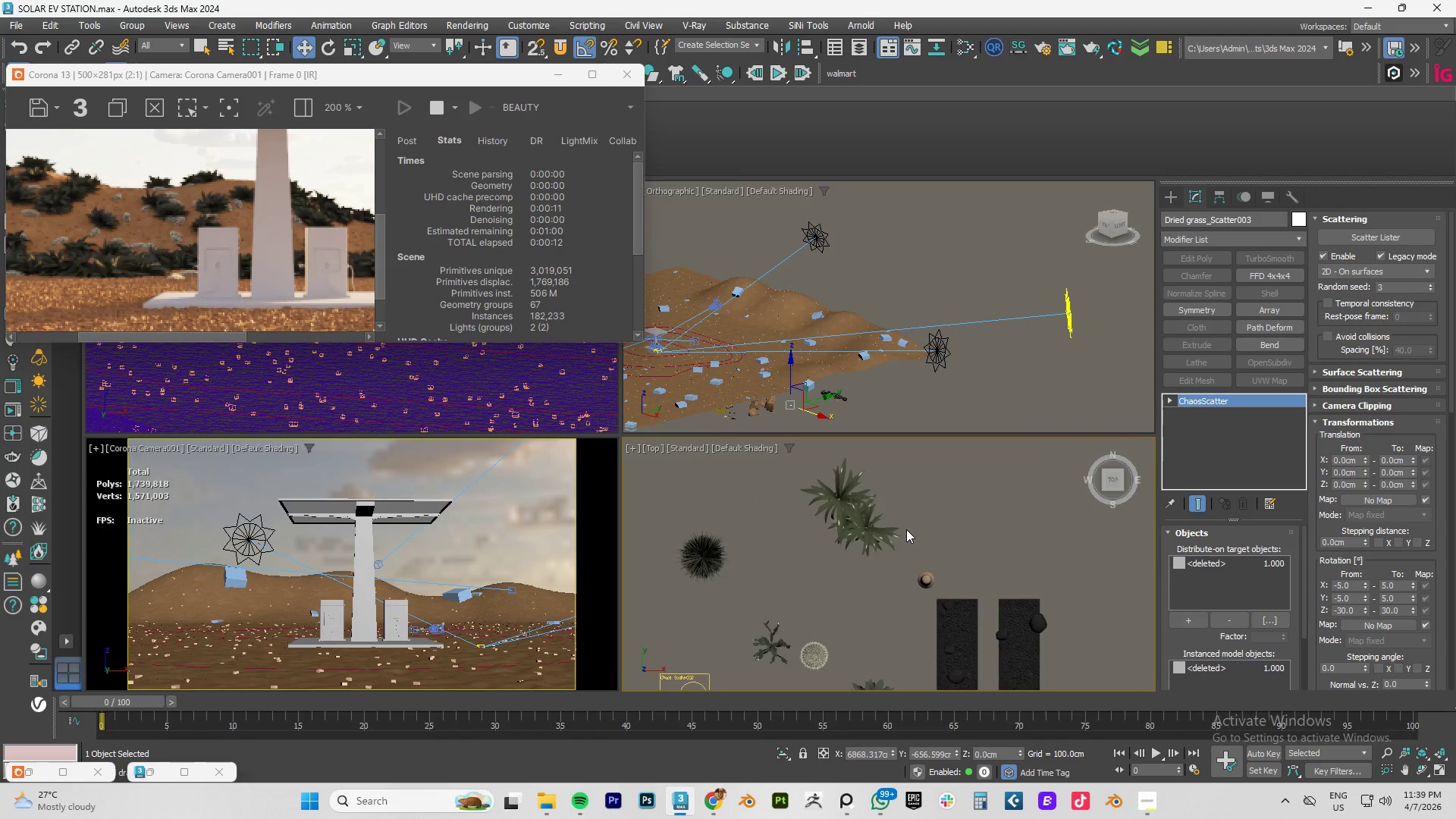 
scroll: coordinate [970, 574], scroll_direction: down, amount: 7.0
 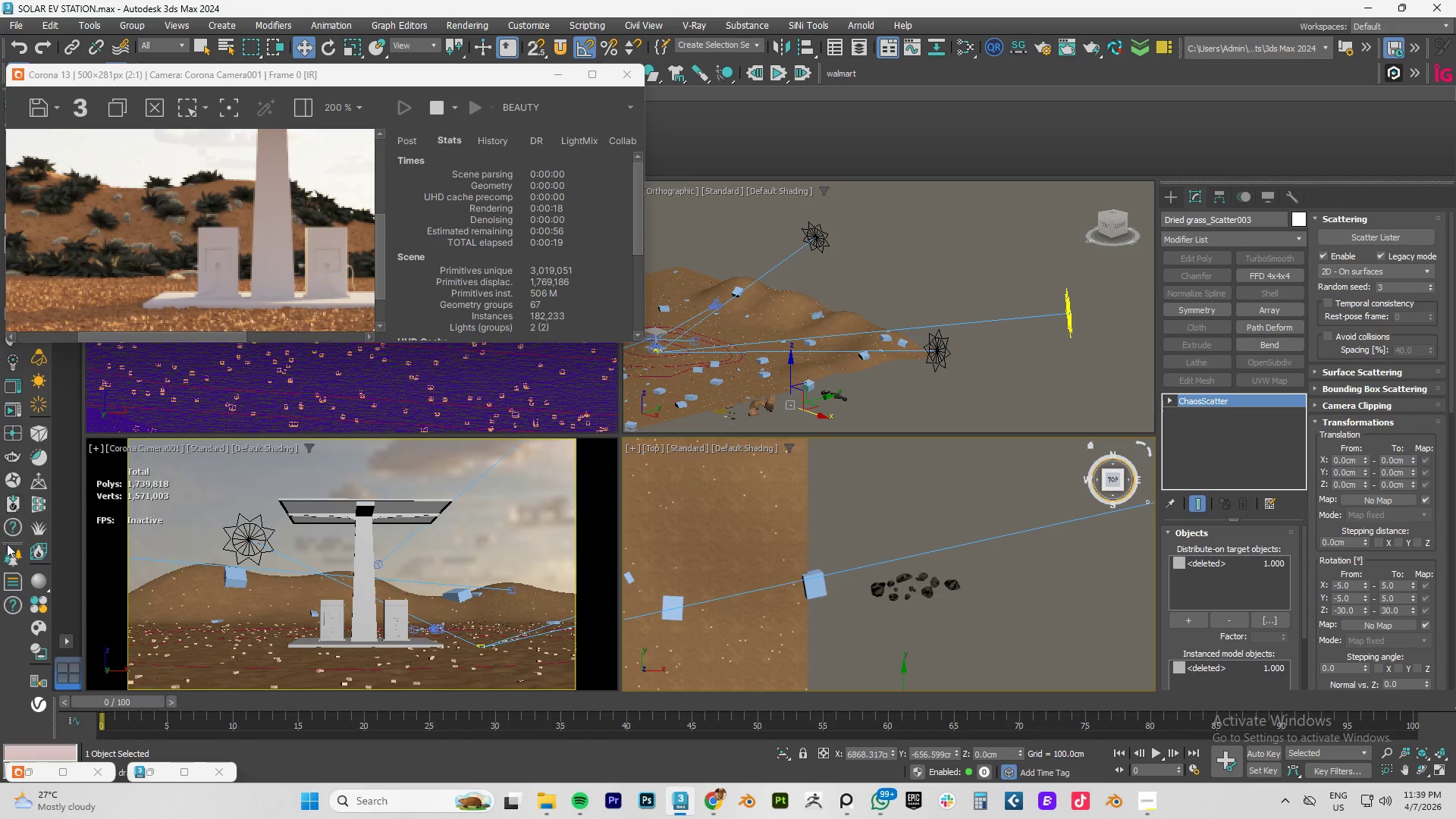 
left_click([11, 555])
 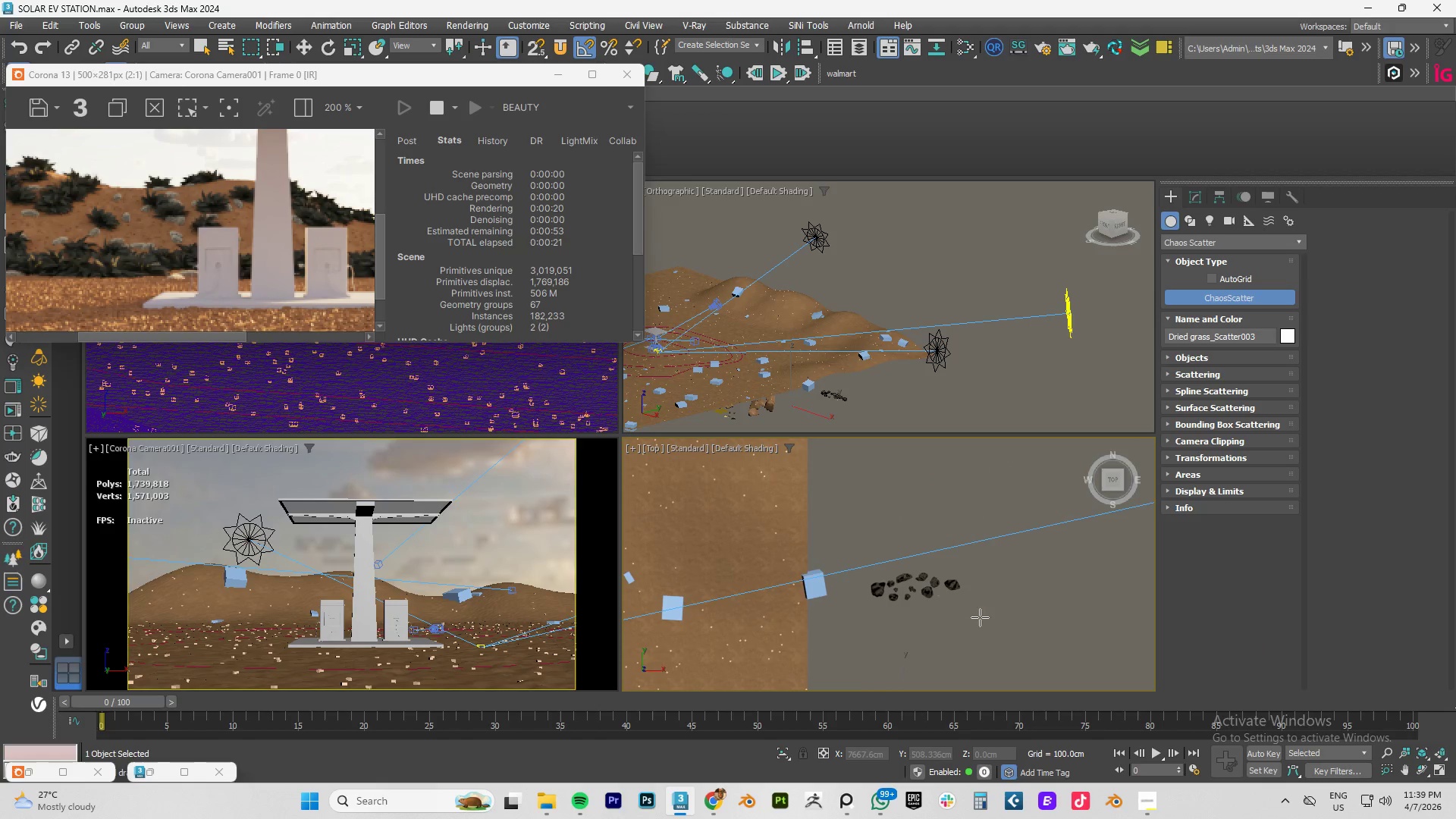 
left_click_drag(start_coordinate=[968, 621], to_coordinate=[999, 642])
 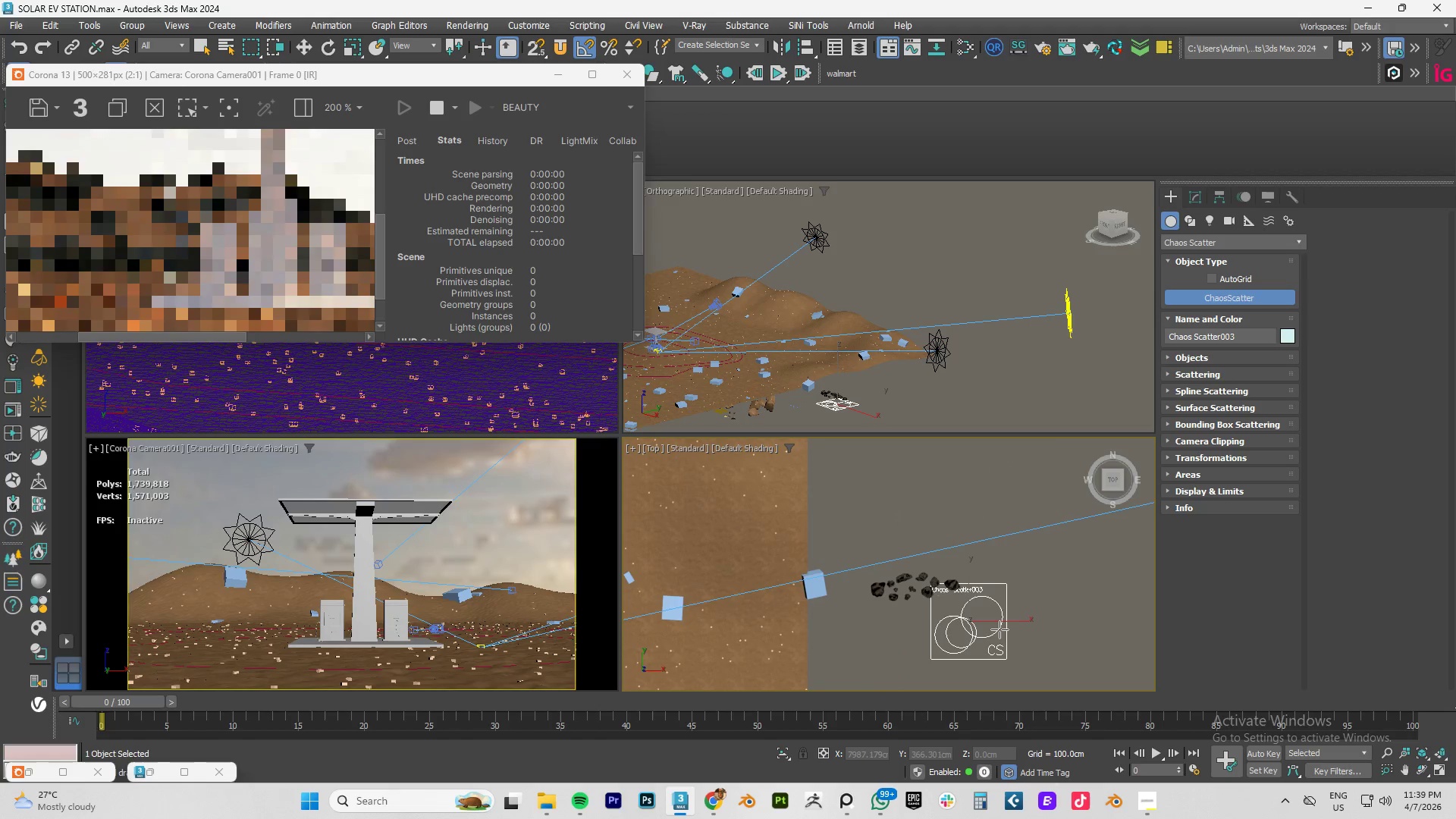 
right_click([999, 629])
 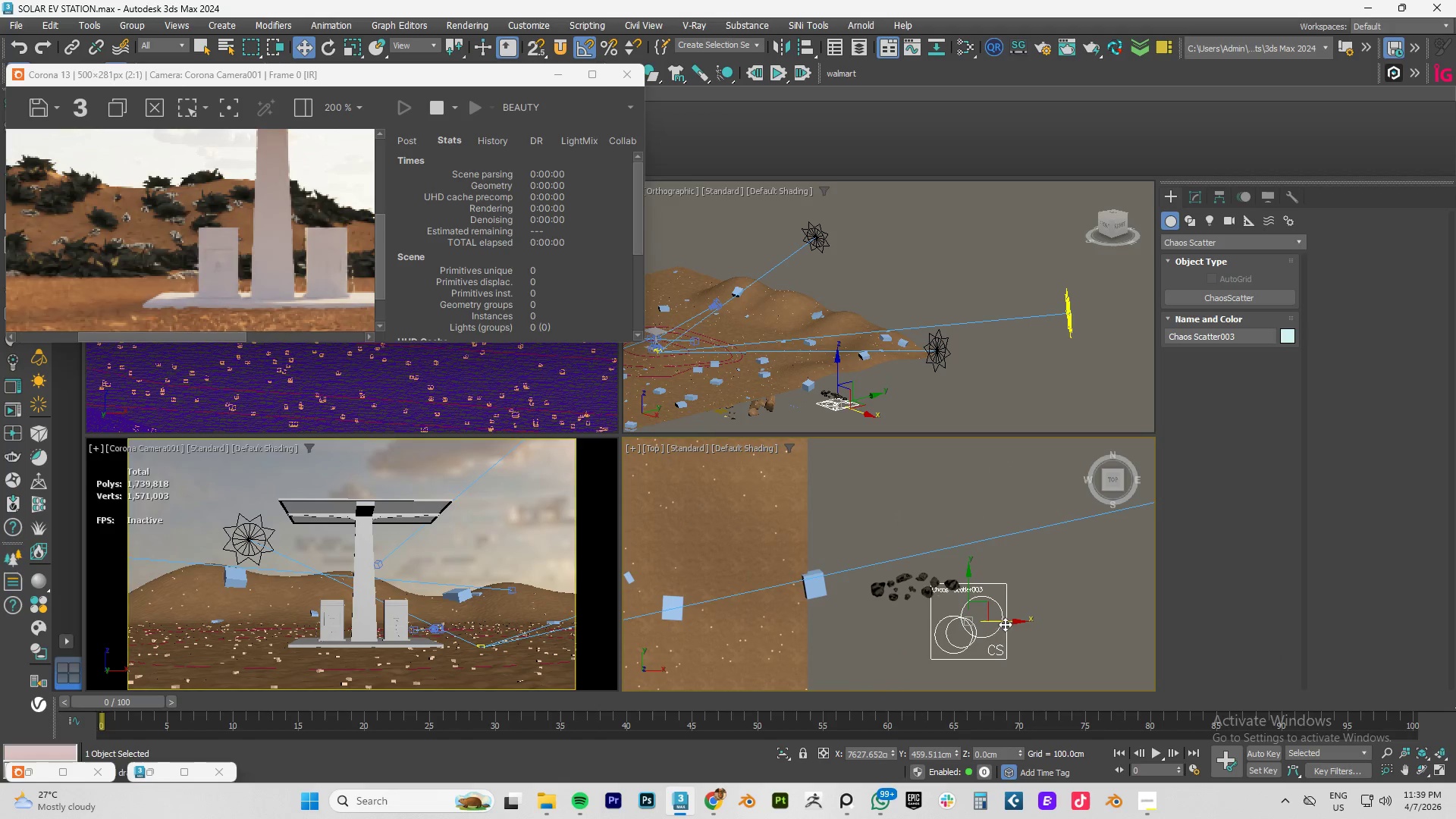 
left_click_drag(start_coordinate=[1005, 620], to_coordinate=[1063, 620])
 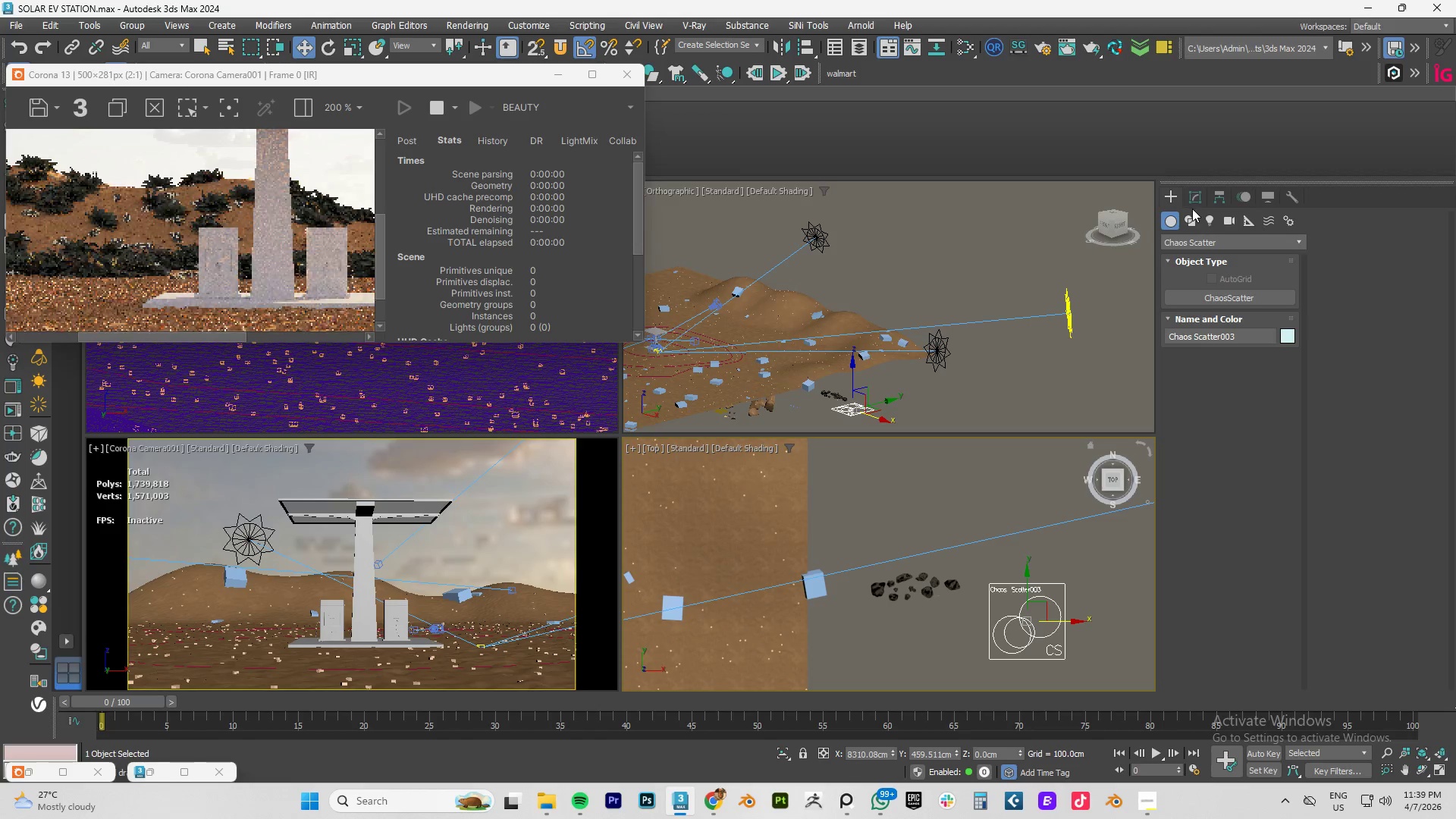 
left_click([1192, 200])
 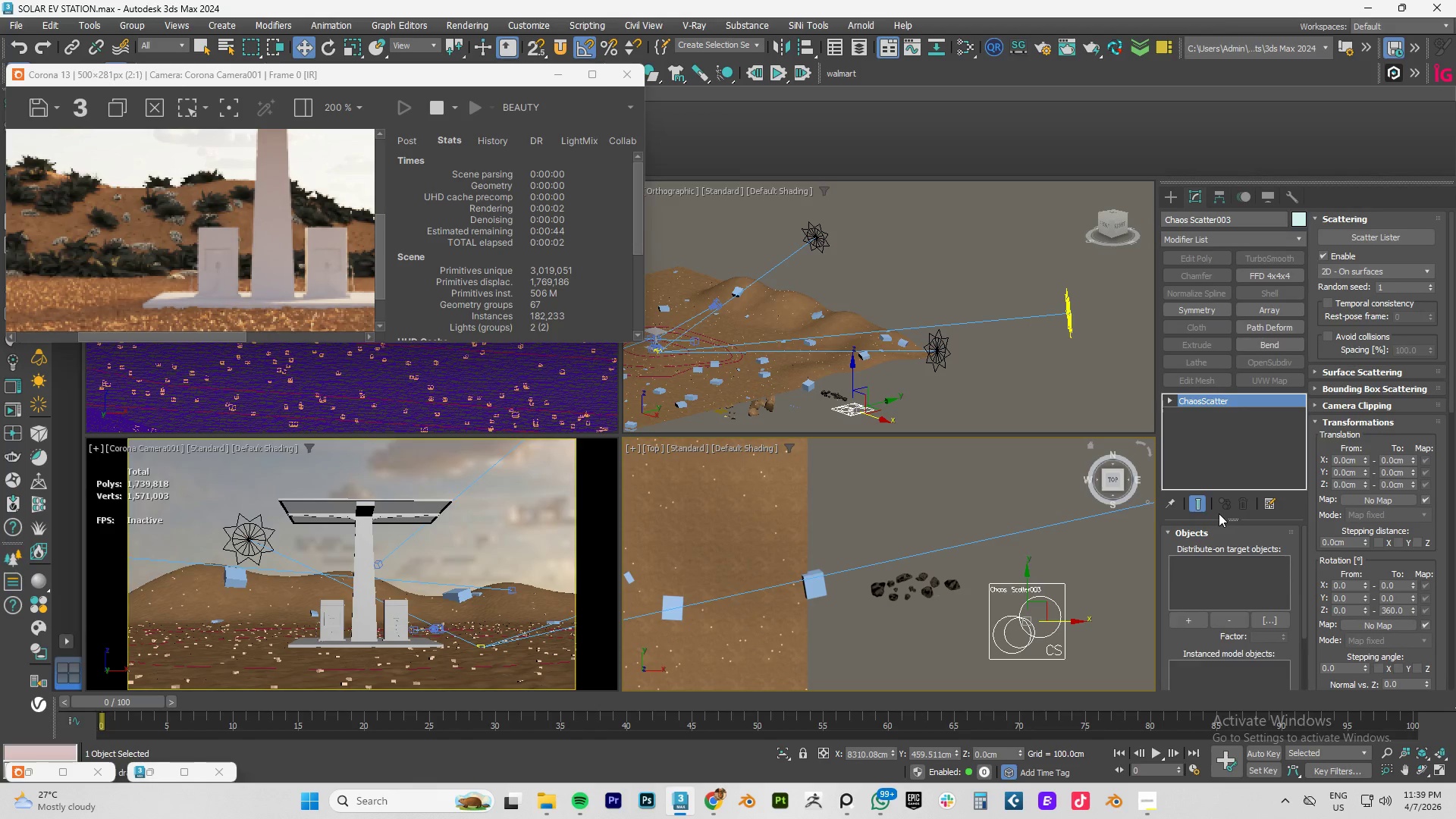 
scroll: coordinate [1172, 525], scroll_direction: down, amount: 6.0
 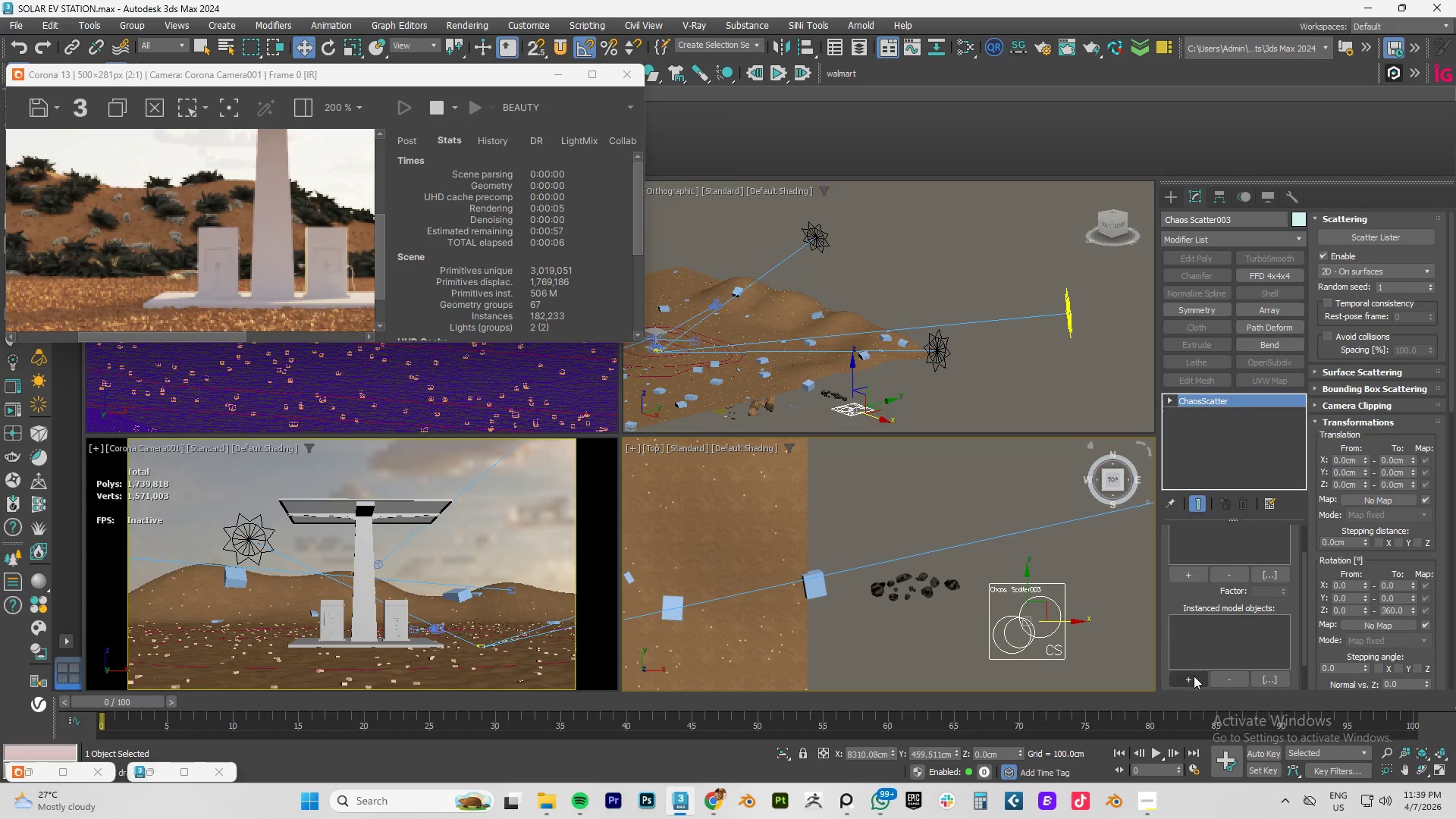 
scroll: coordinate [1186, 605], scroll_direction: up, amount: 8.0
 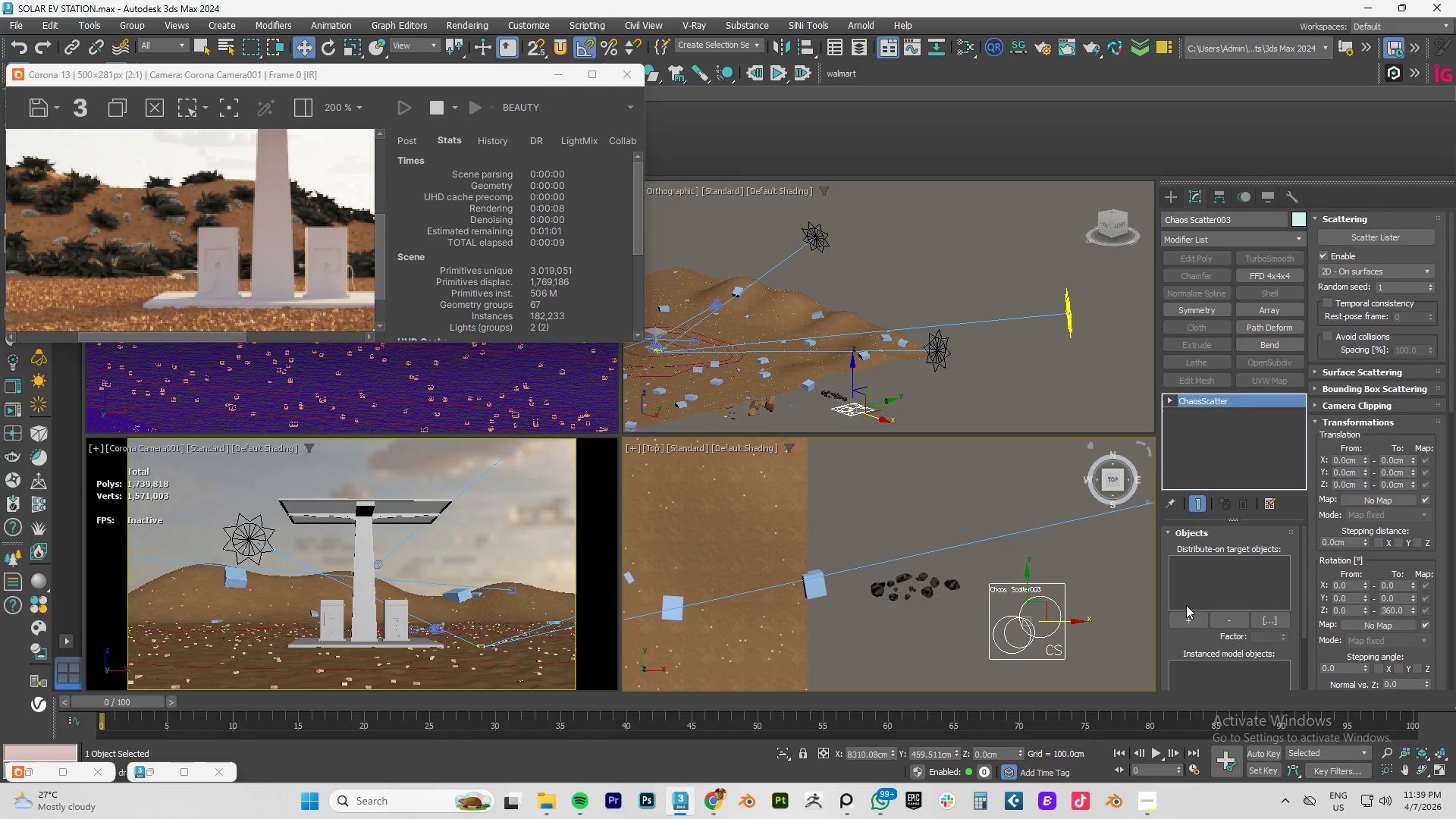 
scroll: coordinate [1172, 629], scroll_direction: down, amount: 13.0
 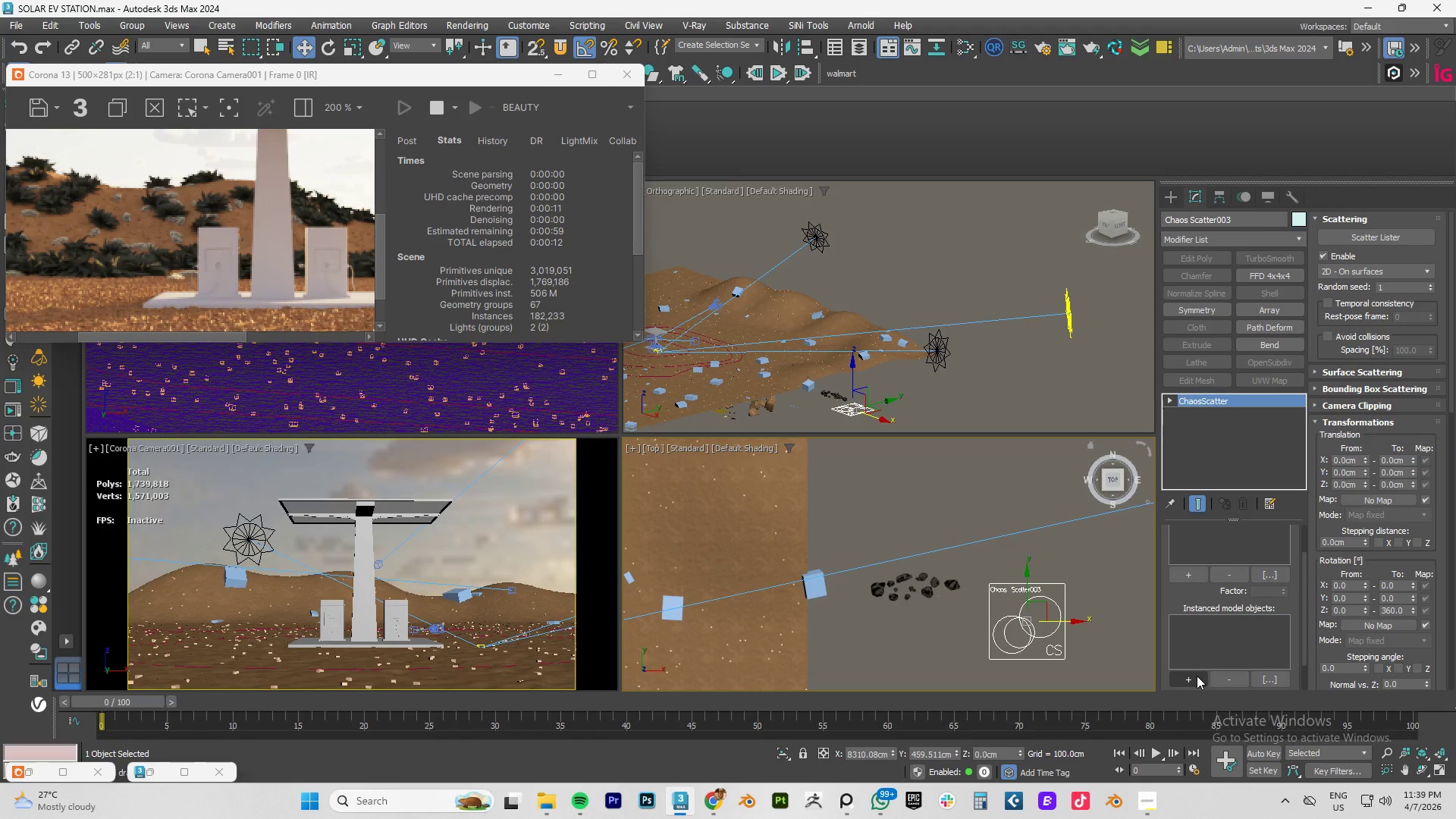 
left_click([1197, 676])
 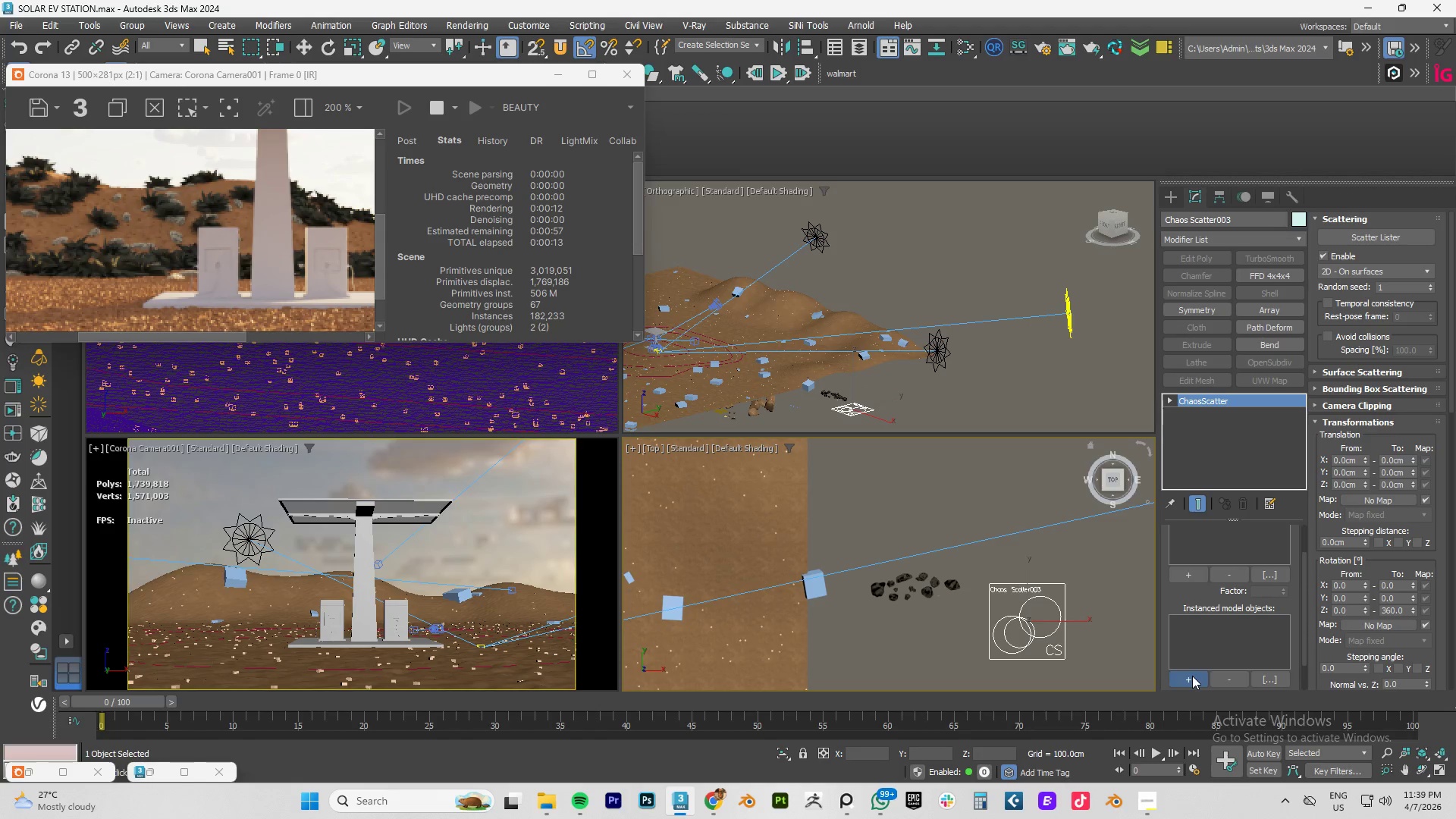 
left_click([1192, 679])
 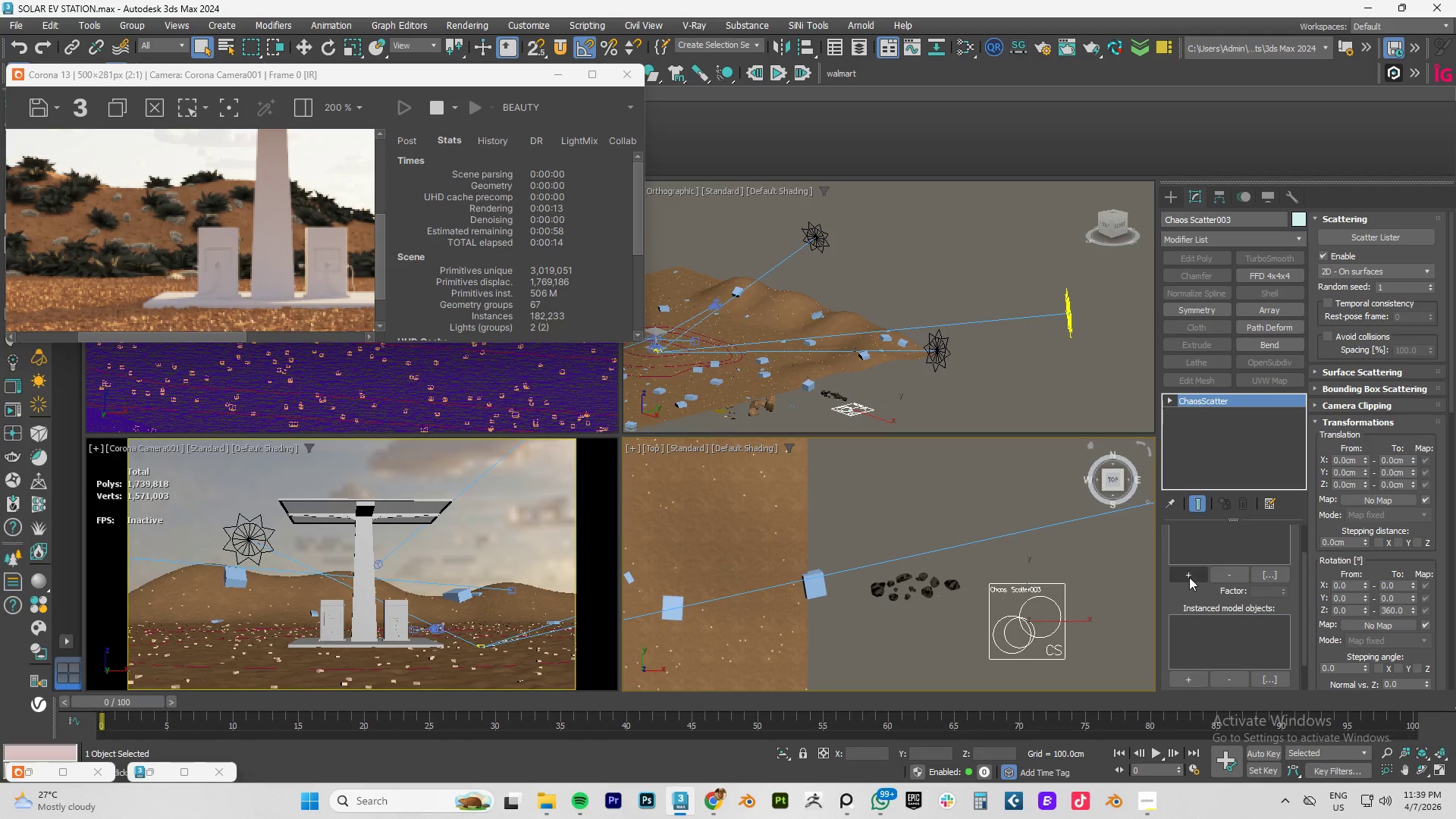 
left_click([1189, 577])
 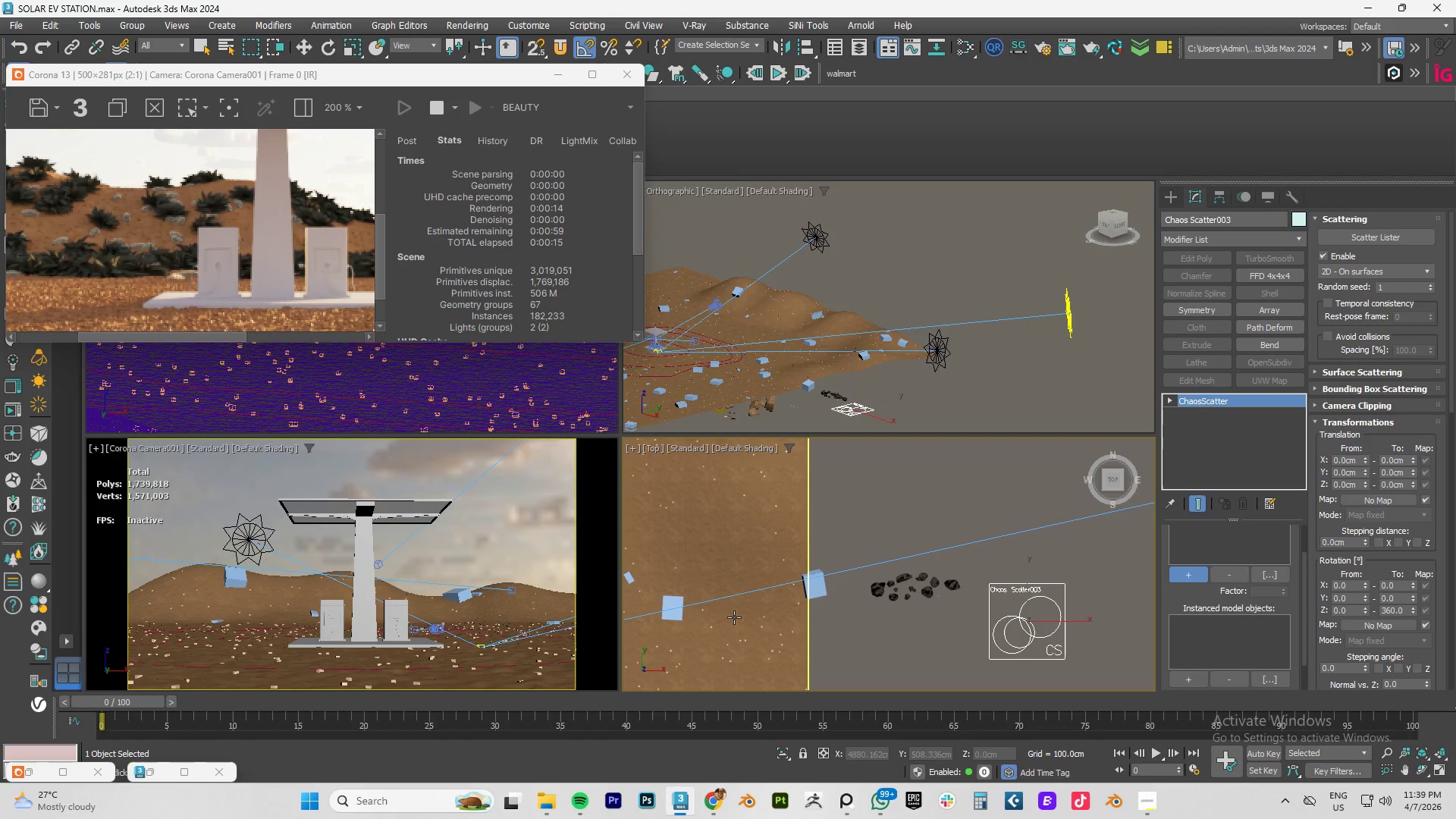 
left_click([734, 617])
 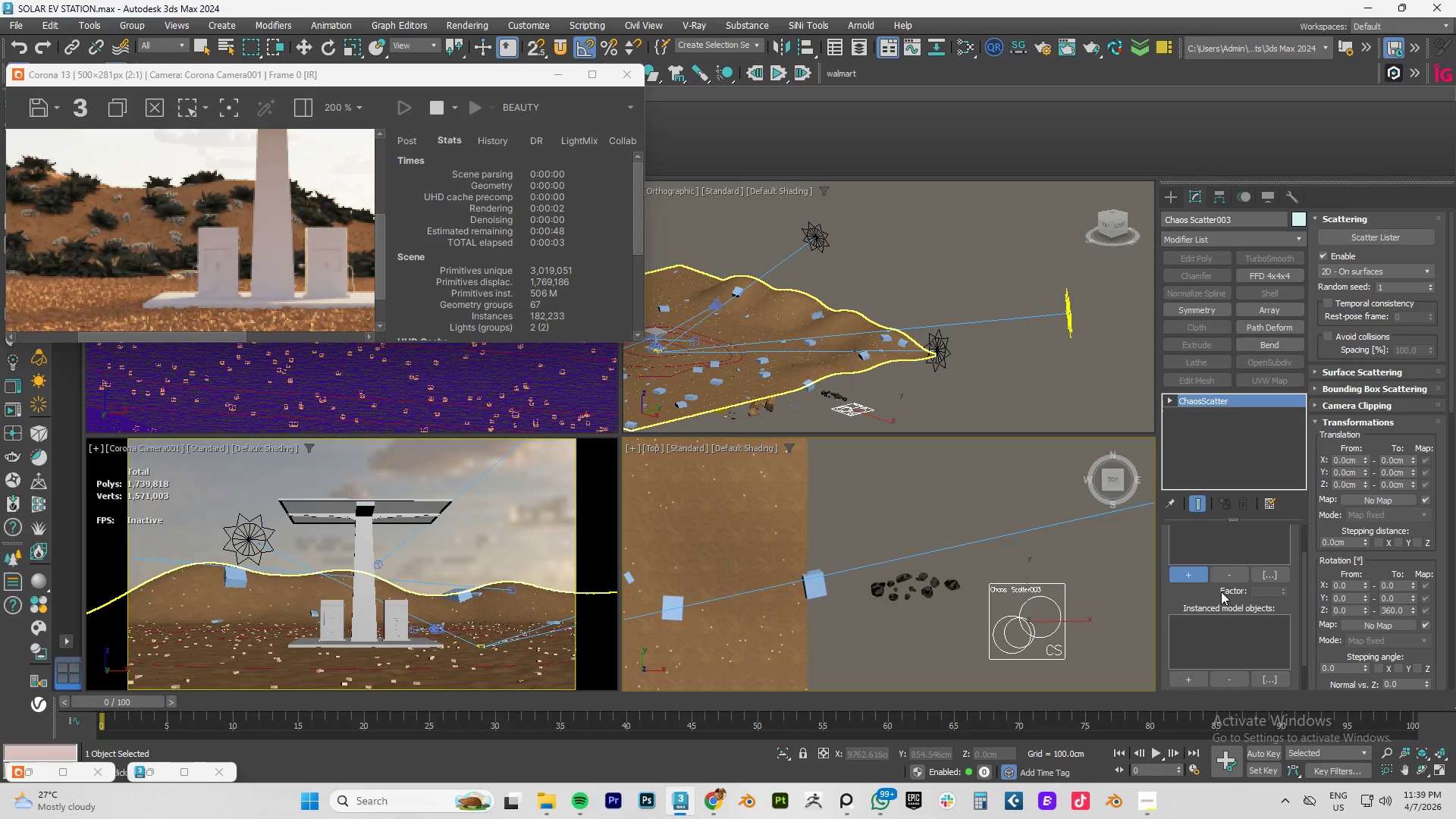 
wait(5.59)
 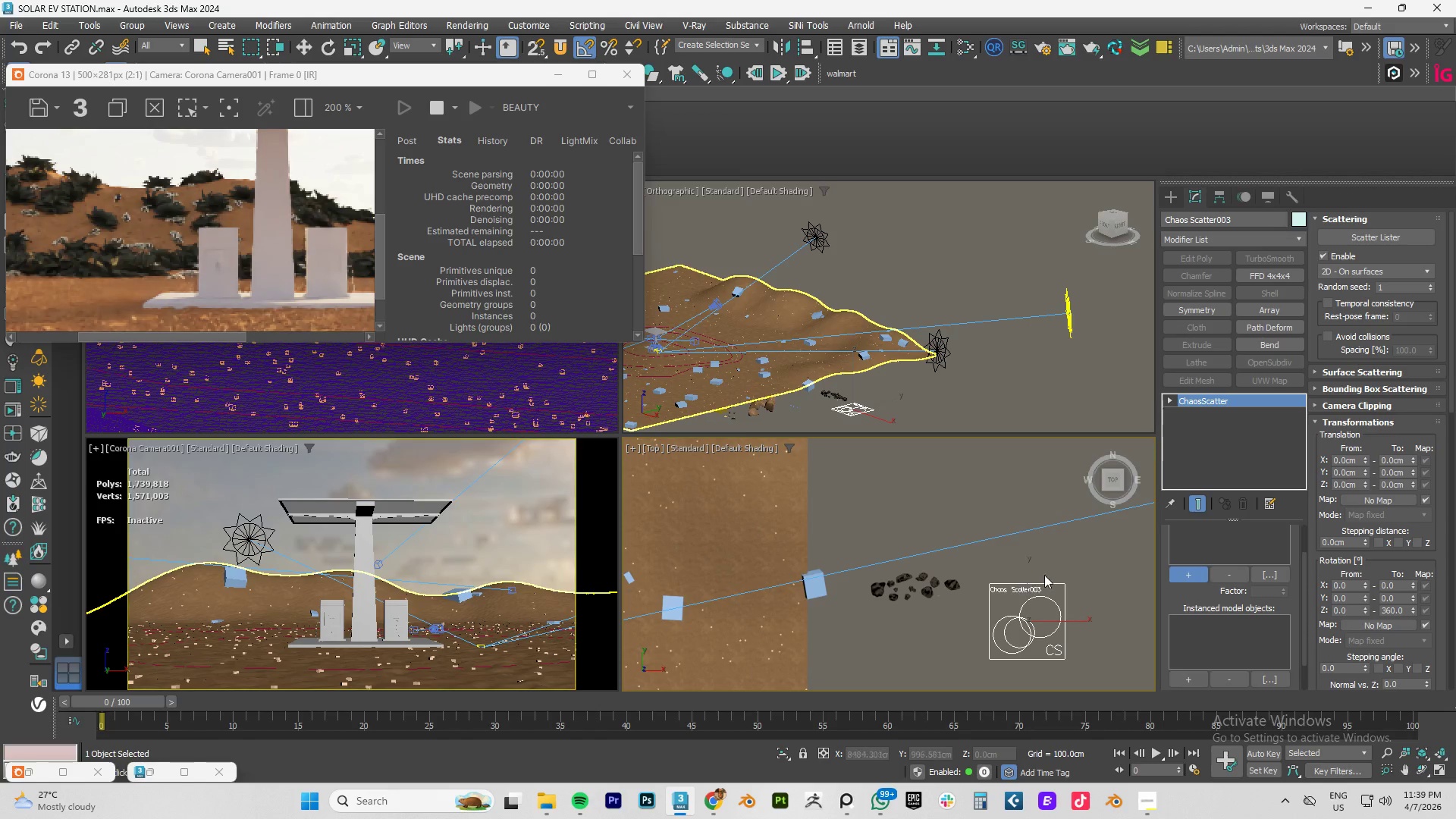 
left_click([1193, 676])
 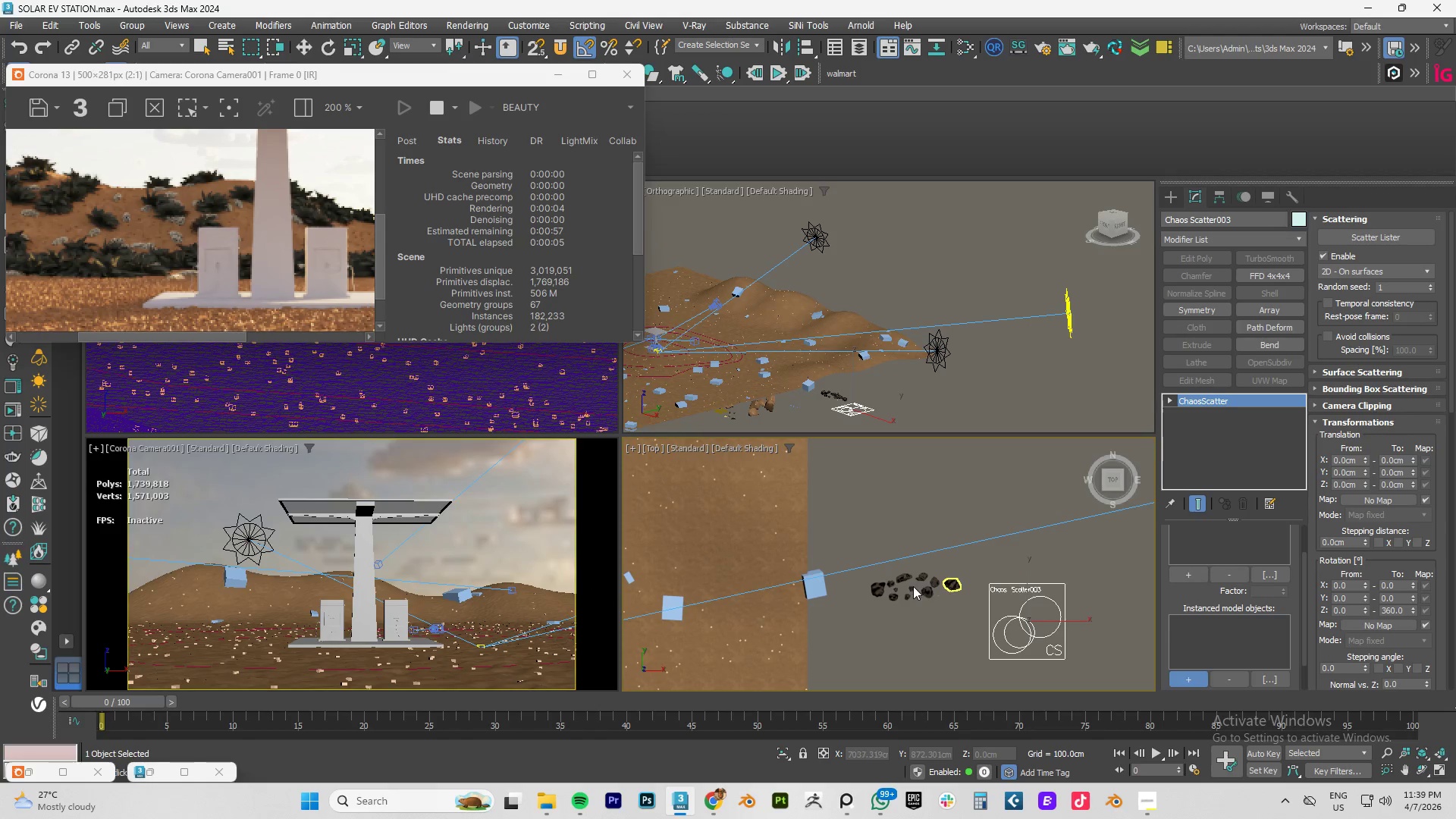 
scroll: coordinate [912, 588], scroll_direction: up, amount: 3.0
 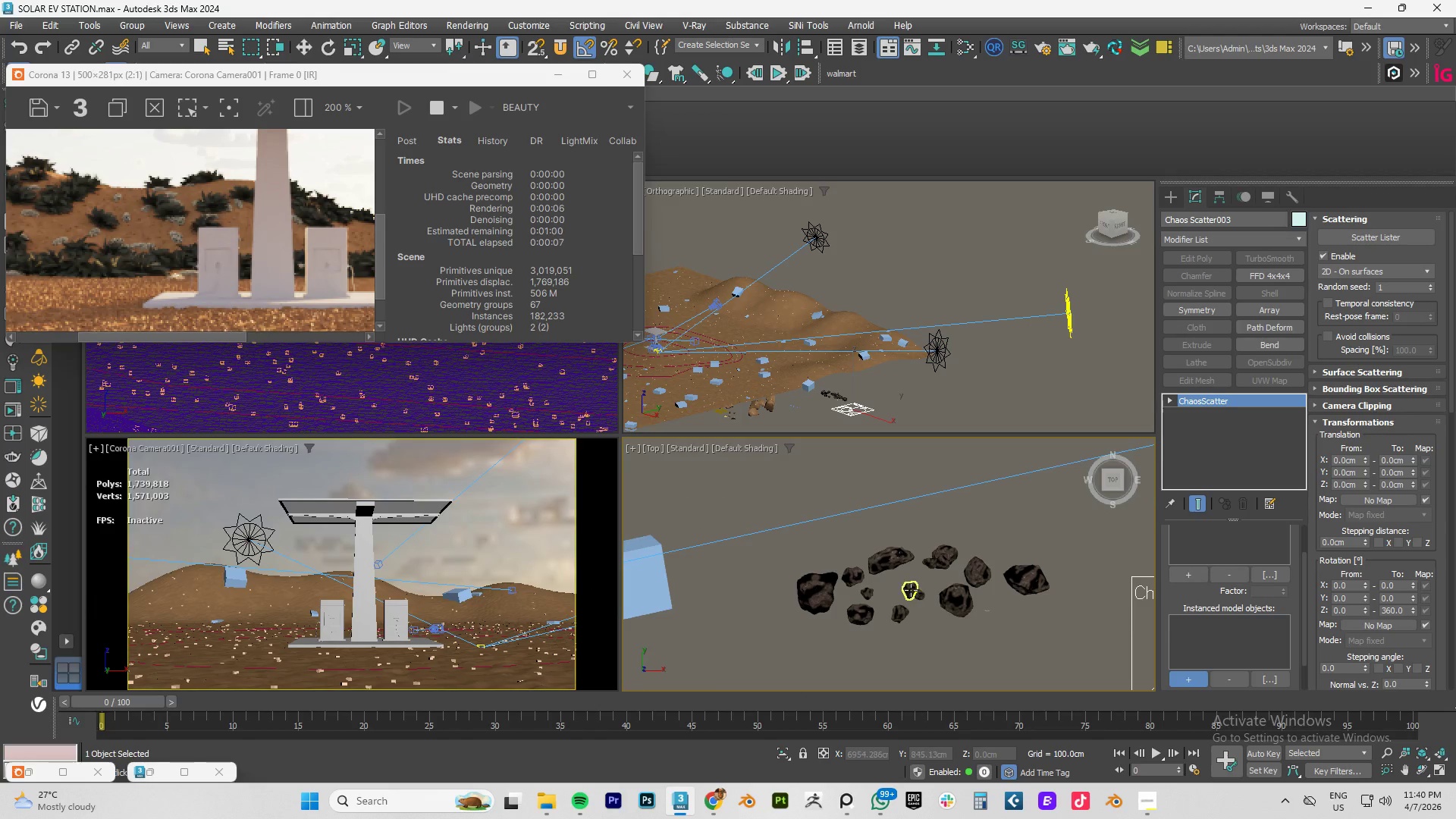 
left_click([911, 590])
 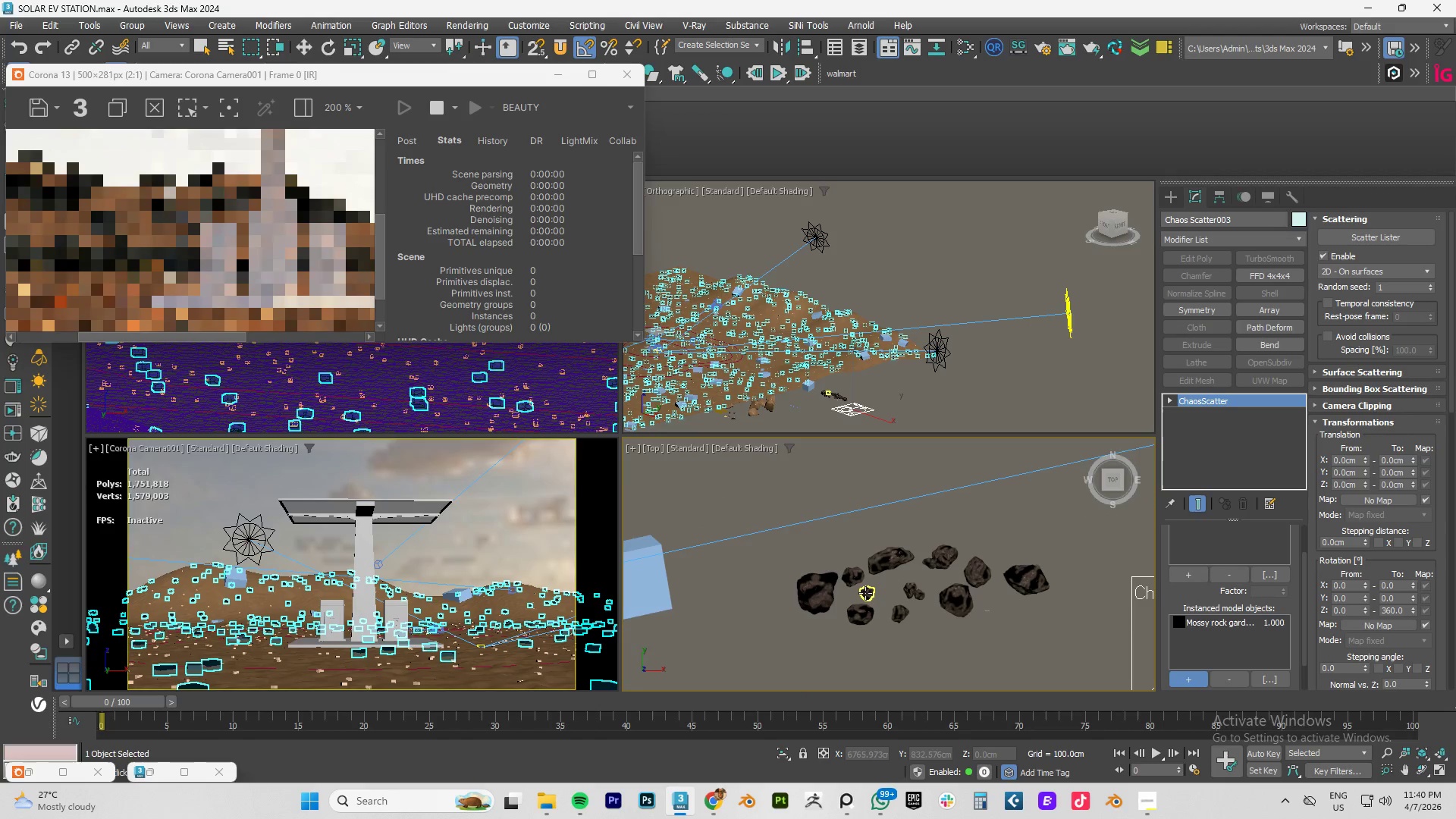 
left_click([865, 593])
 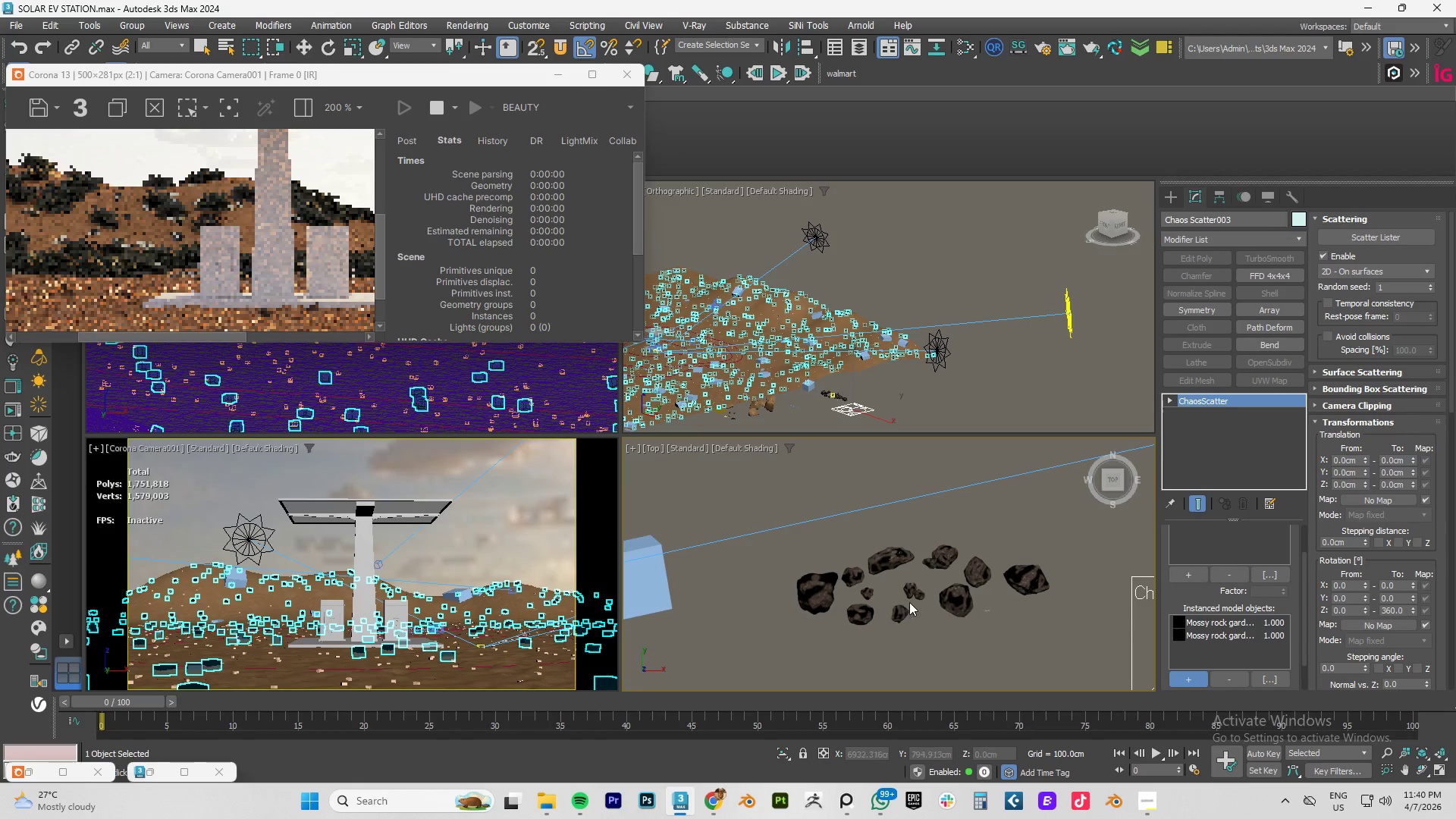 
left_click([922, 598])
 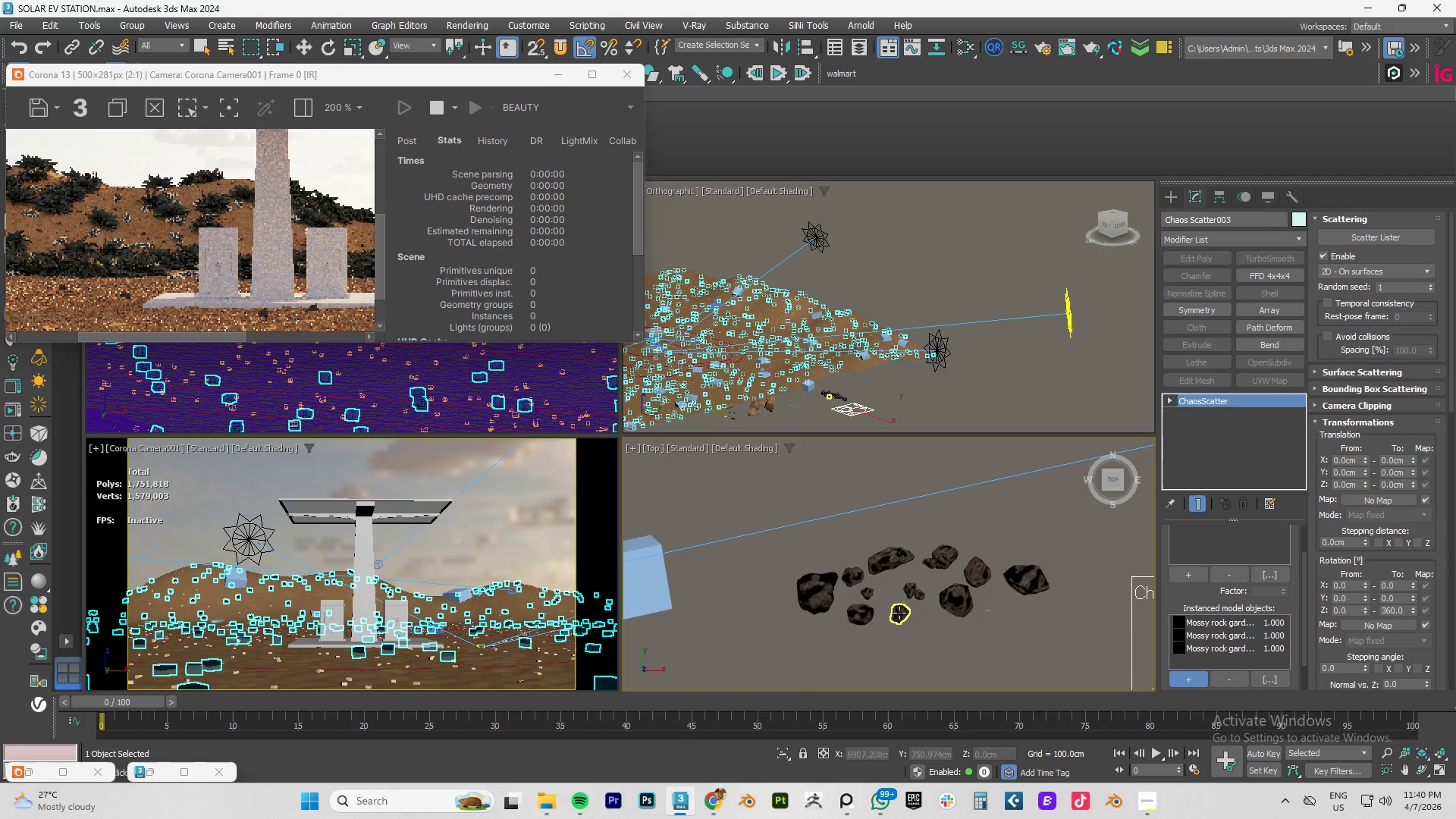 
left_click([899, 613])
 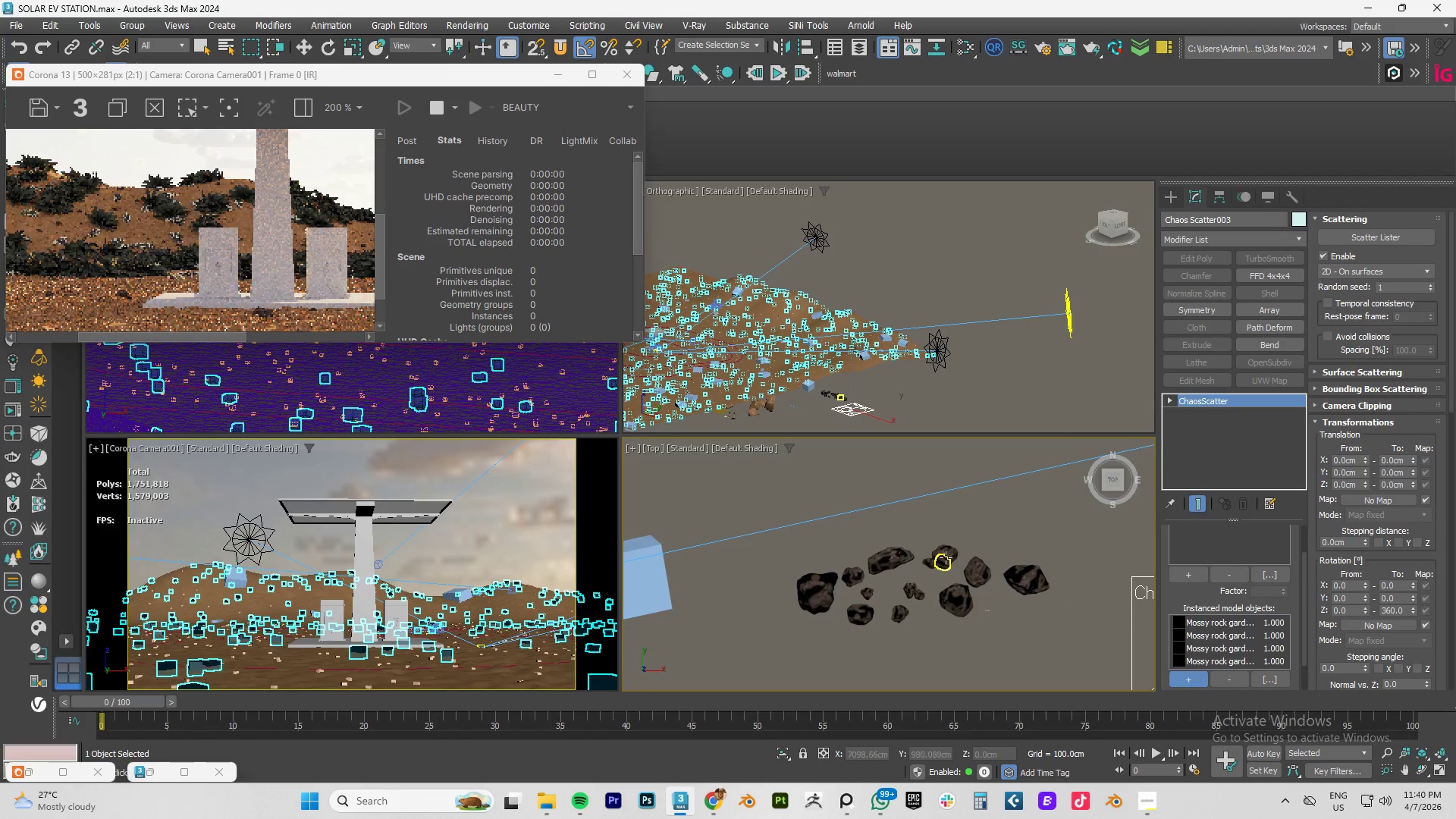 
left_click([940, 561])
 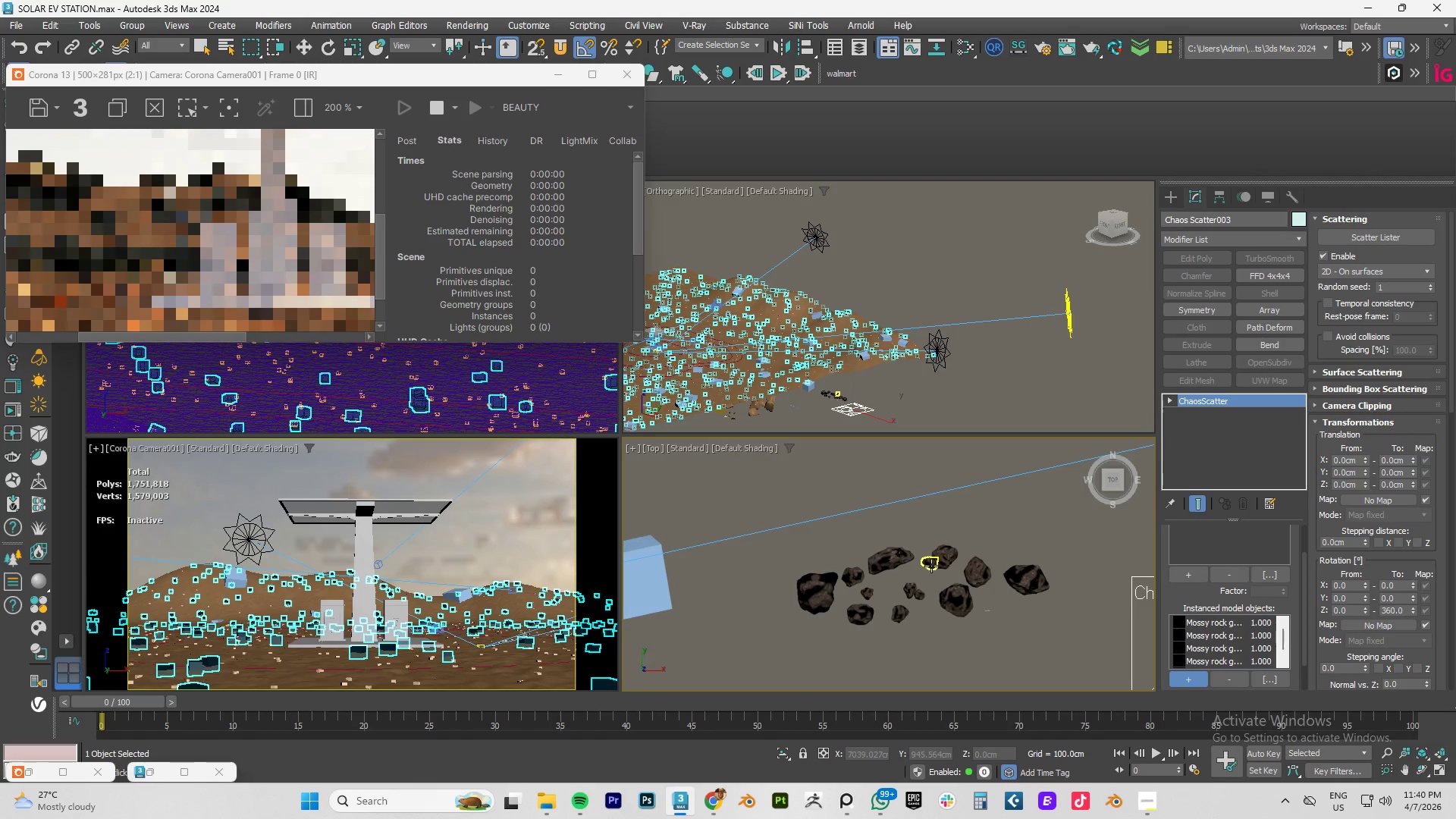 
left_click([932, 566])
 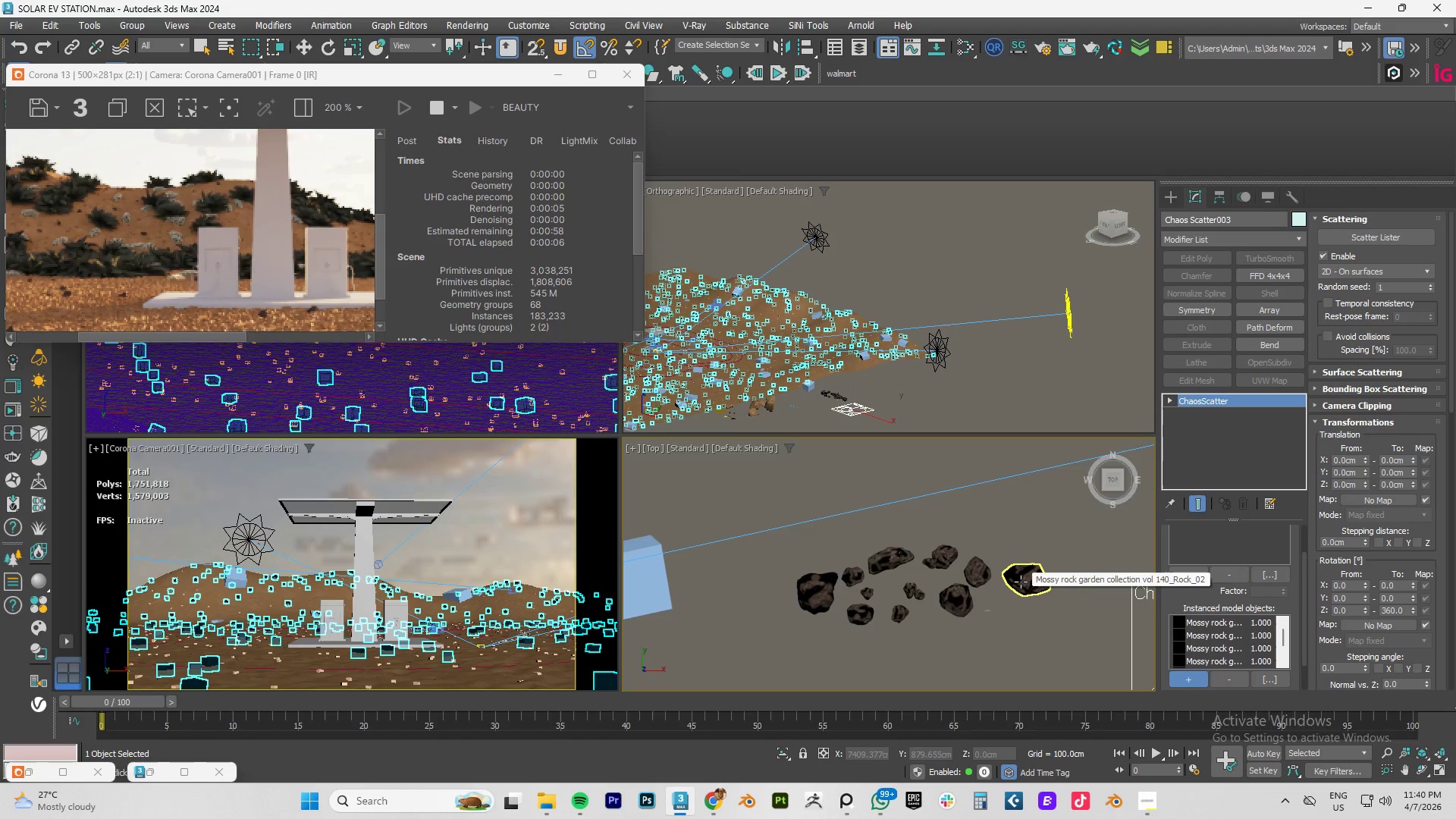 
wait(11.69)
 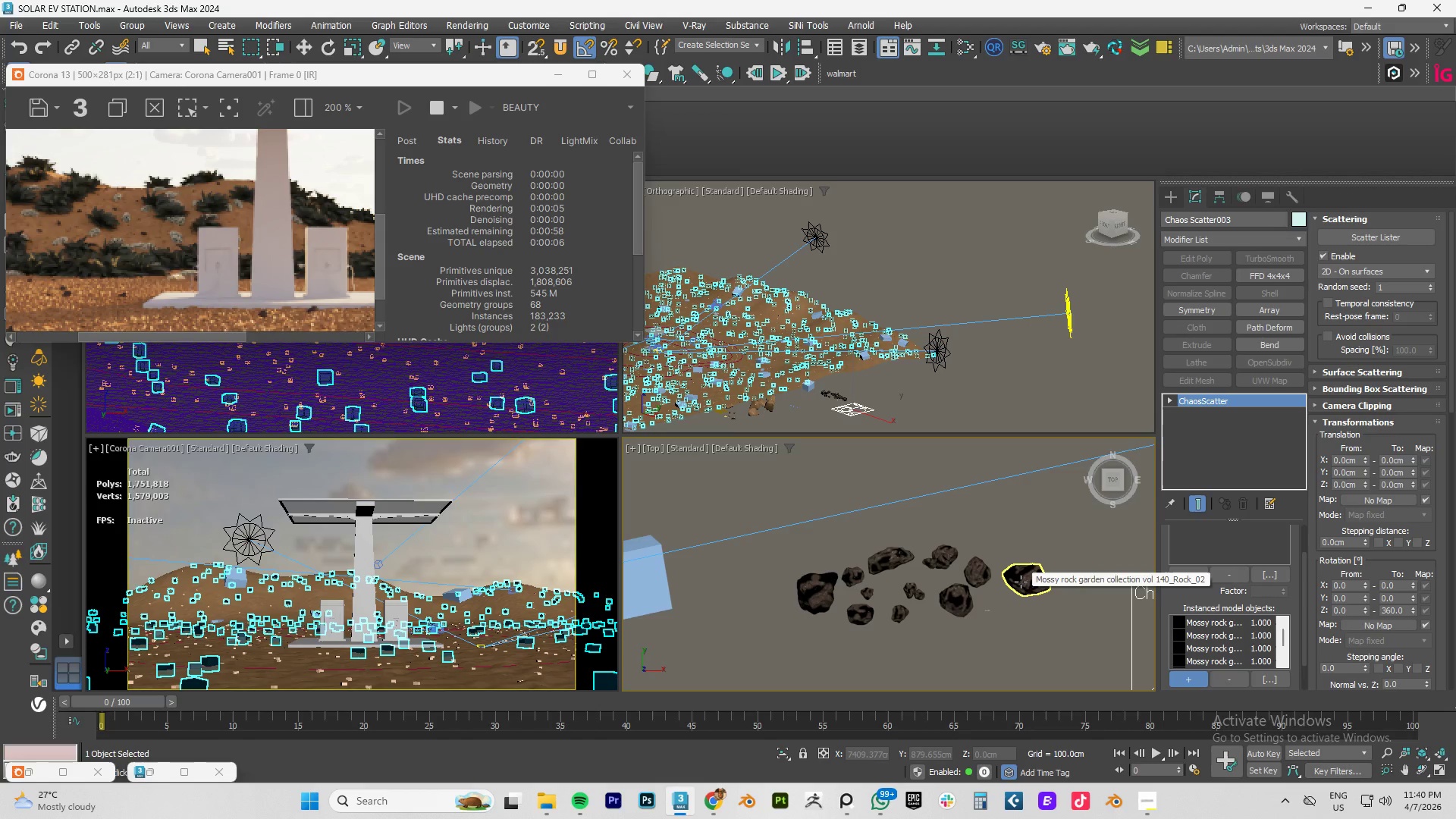 
left_click([1316, 369])
 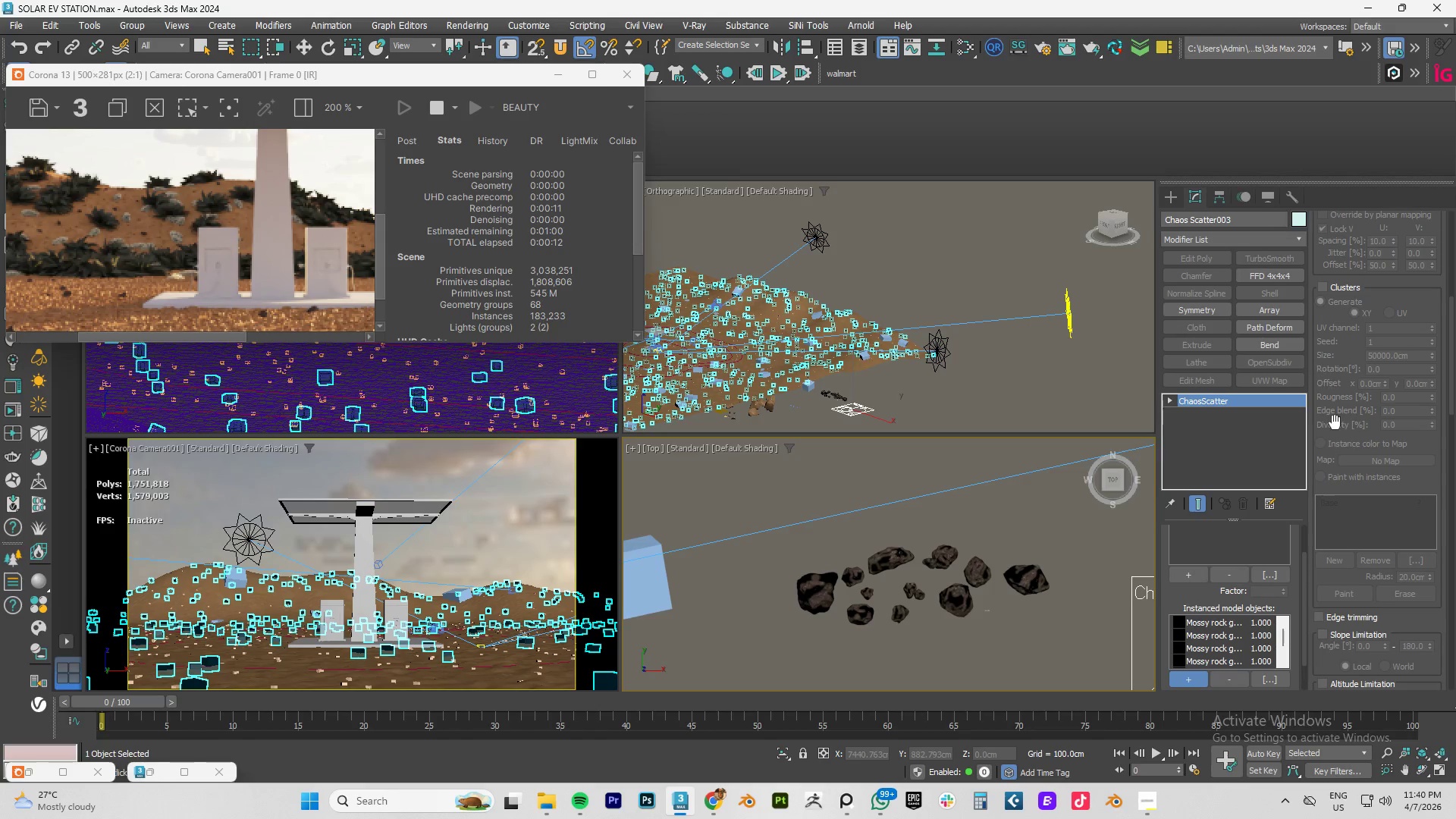 
scroll: coordinate [1335, 423], scroll_direction: down, amount: 4.0
 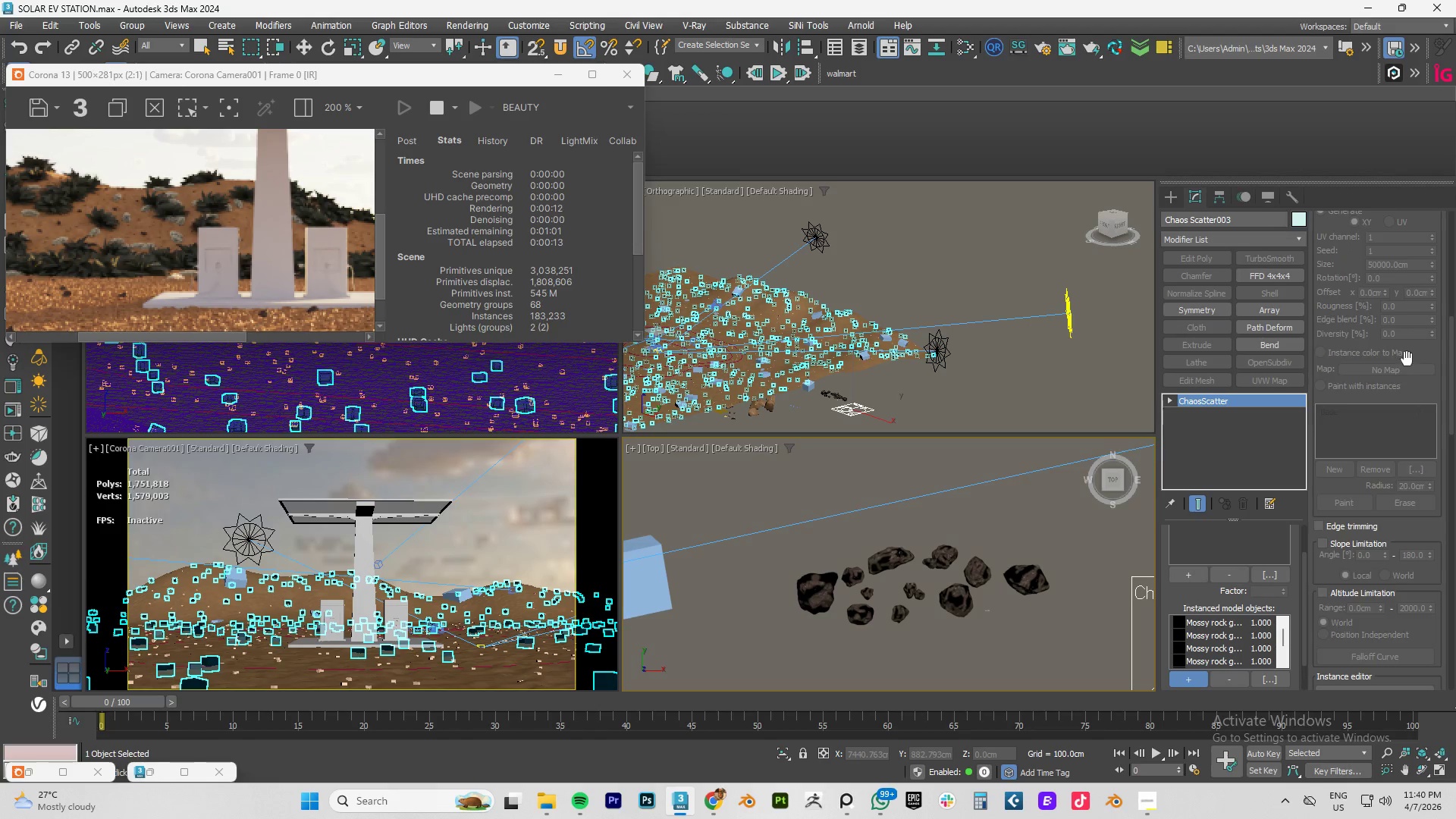 
scroll: coordinate [1407, 359], scroll_direction: up, amount: 17.0
 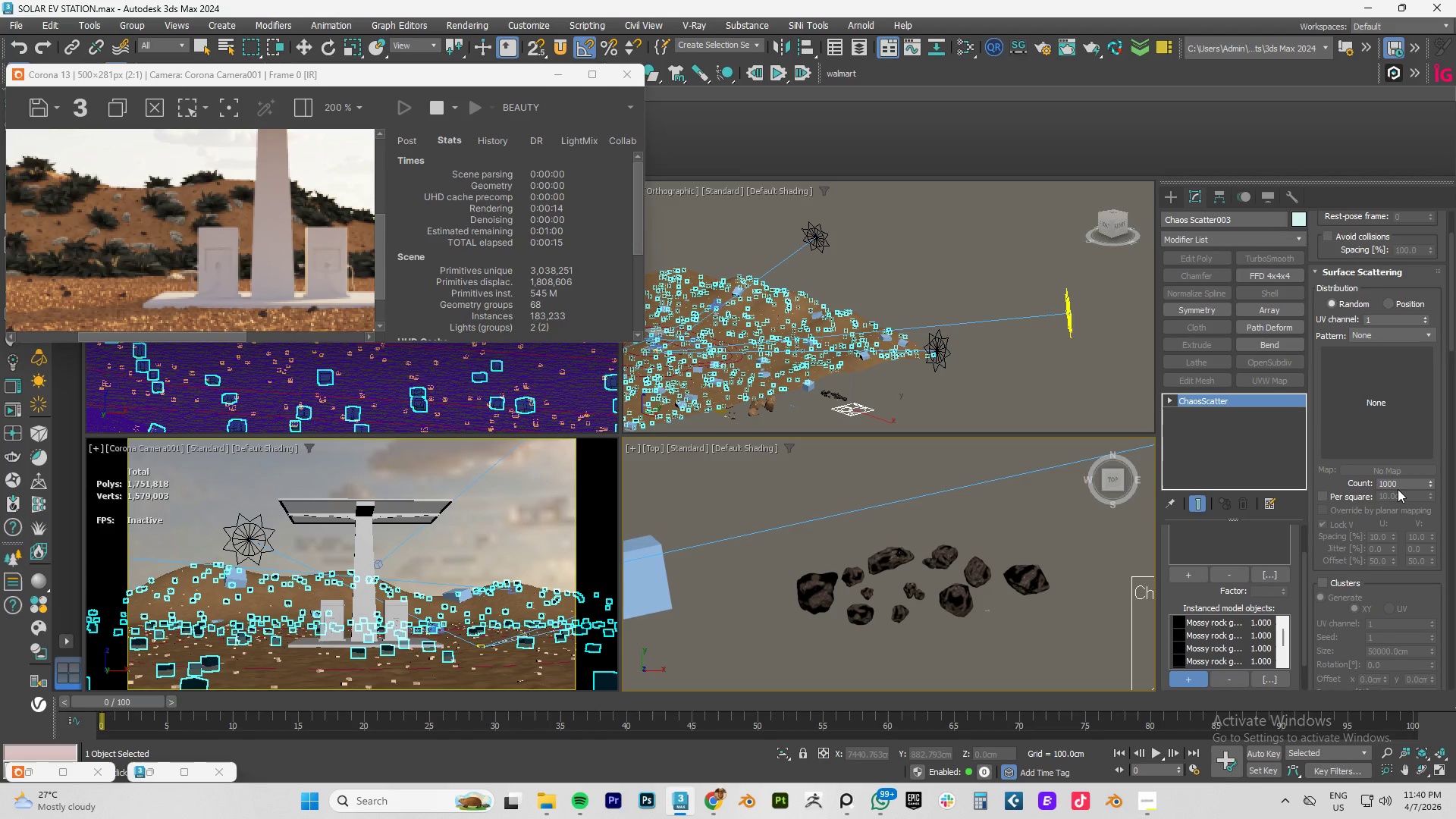 
double_click([1398, 489])
 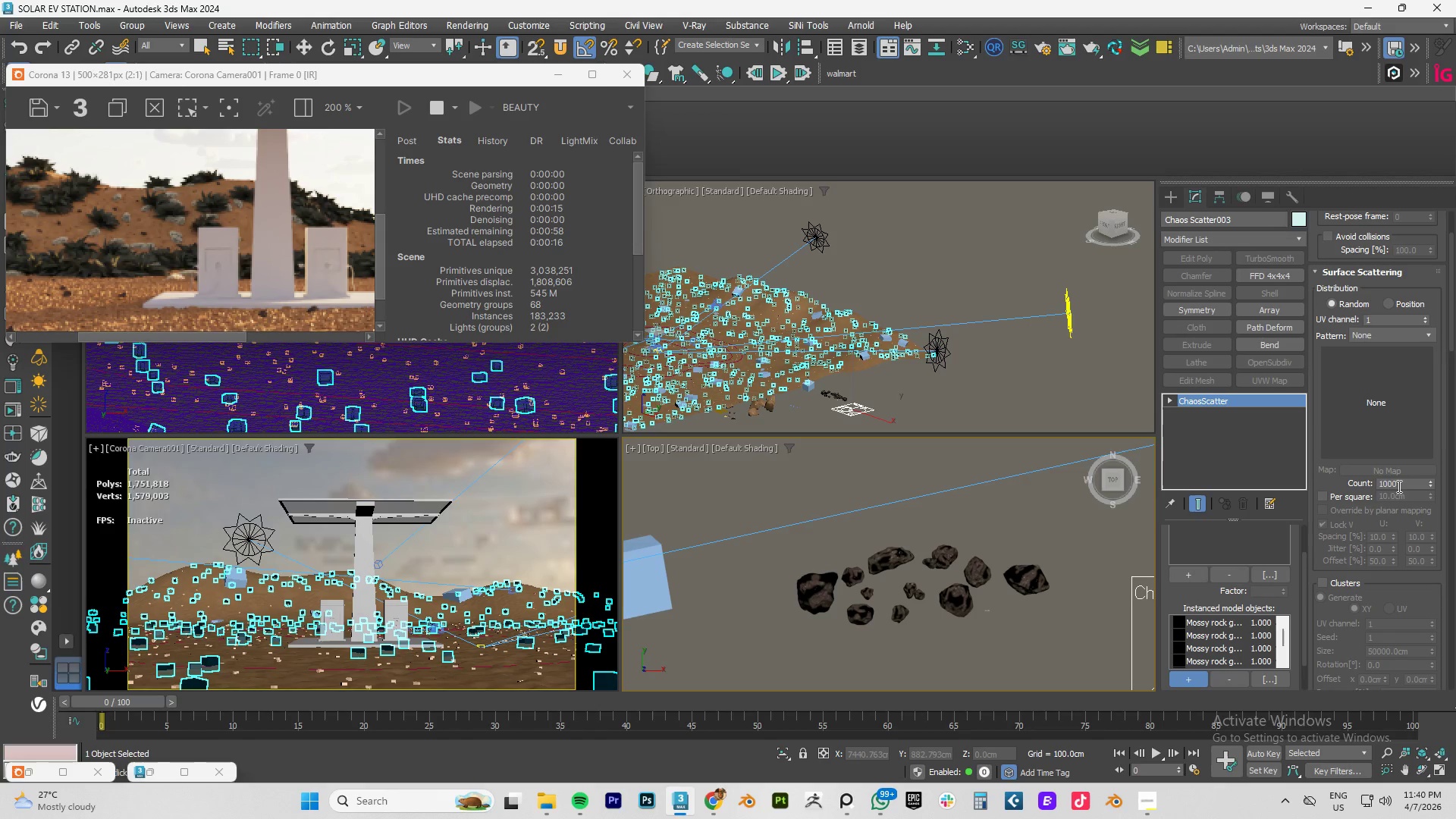 
triple_click([1398, 486])
 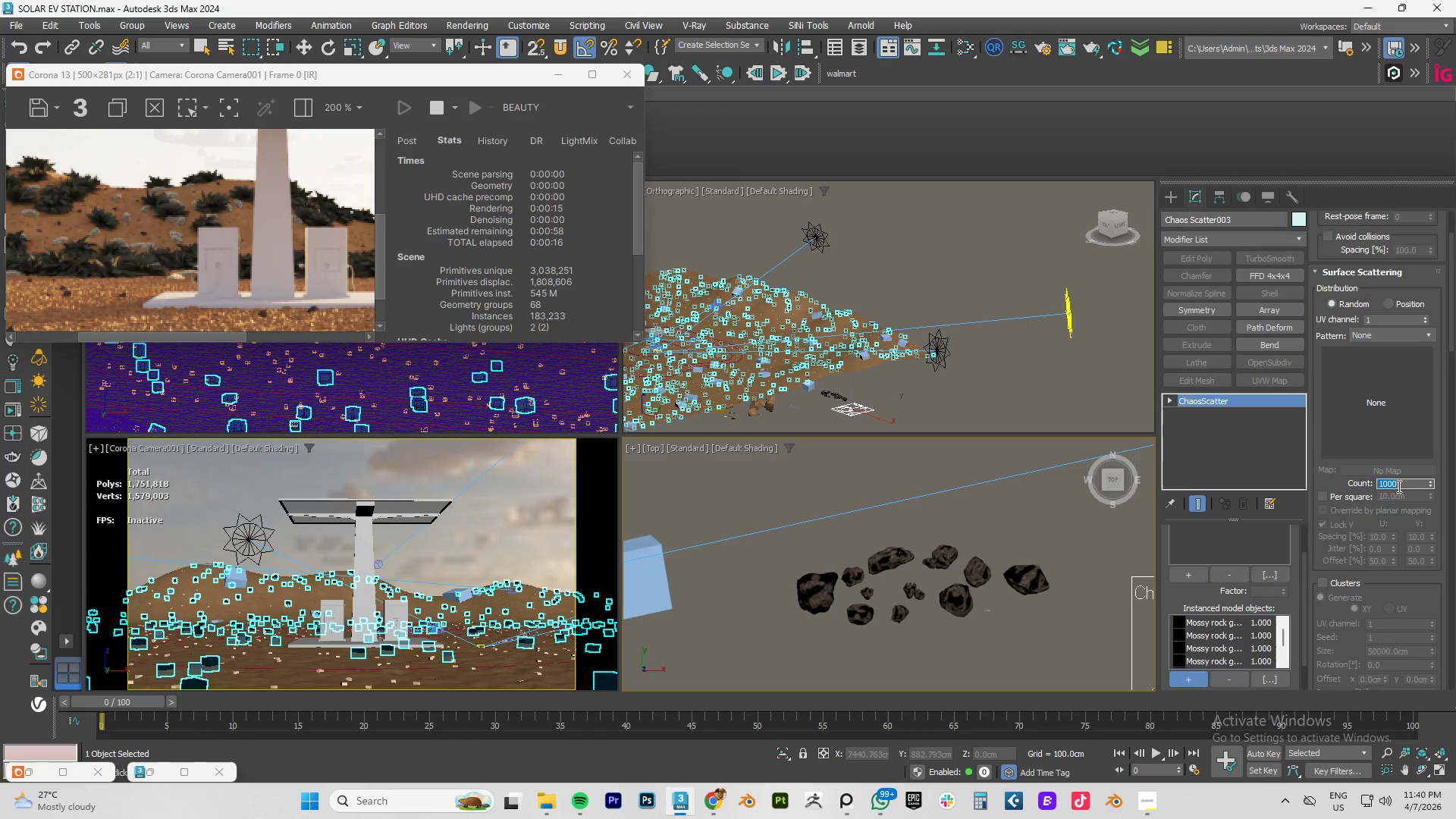 
triple_click([1398, 486])
 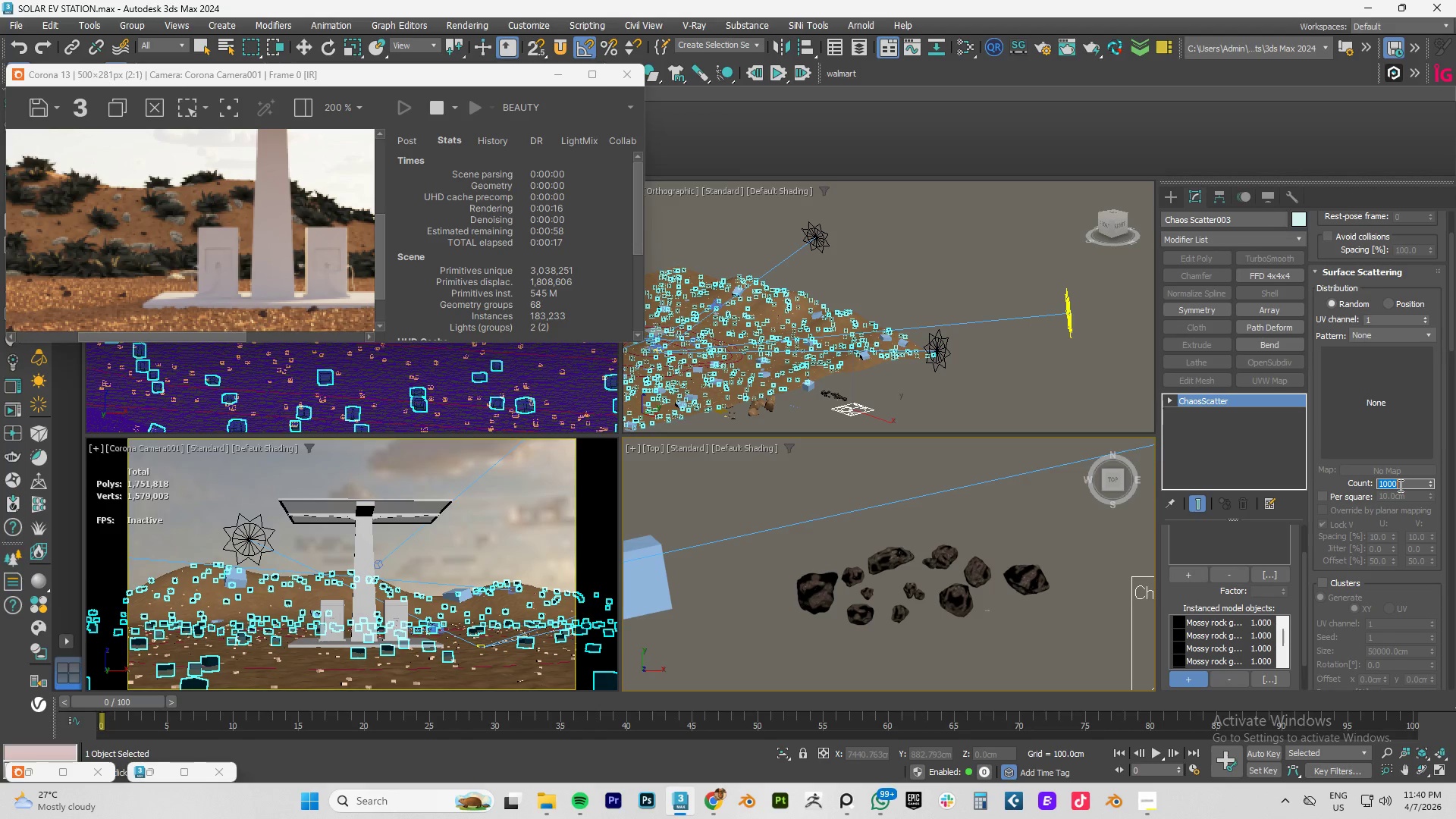 
key(Numpad1)
 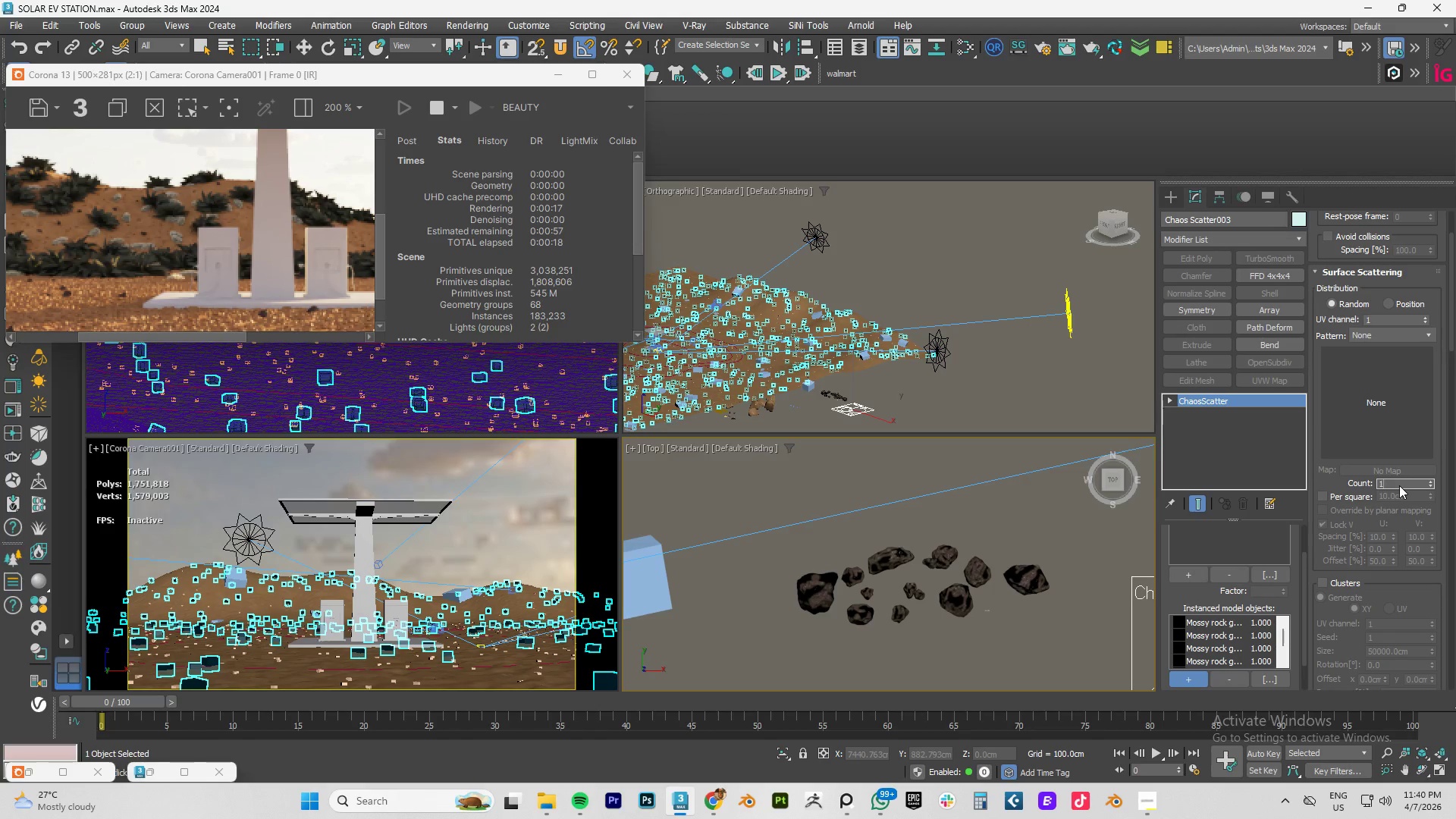 
key(Numpad0)
 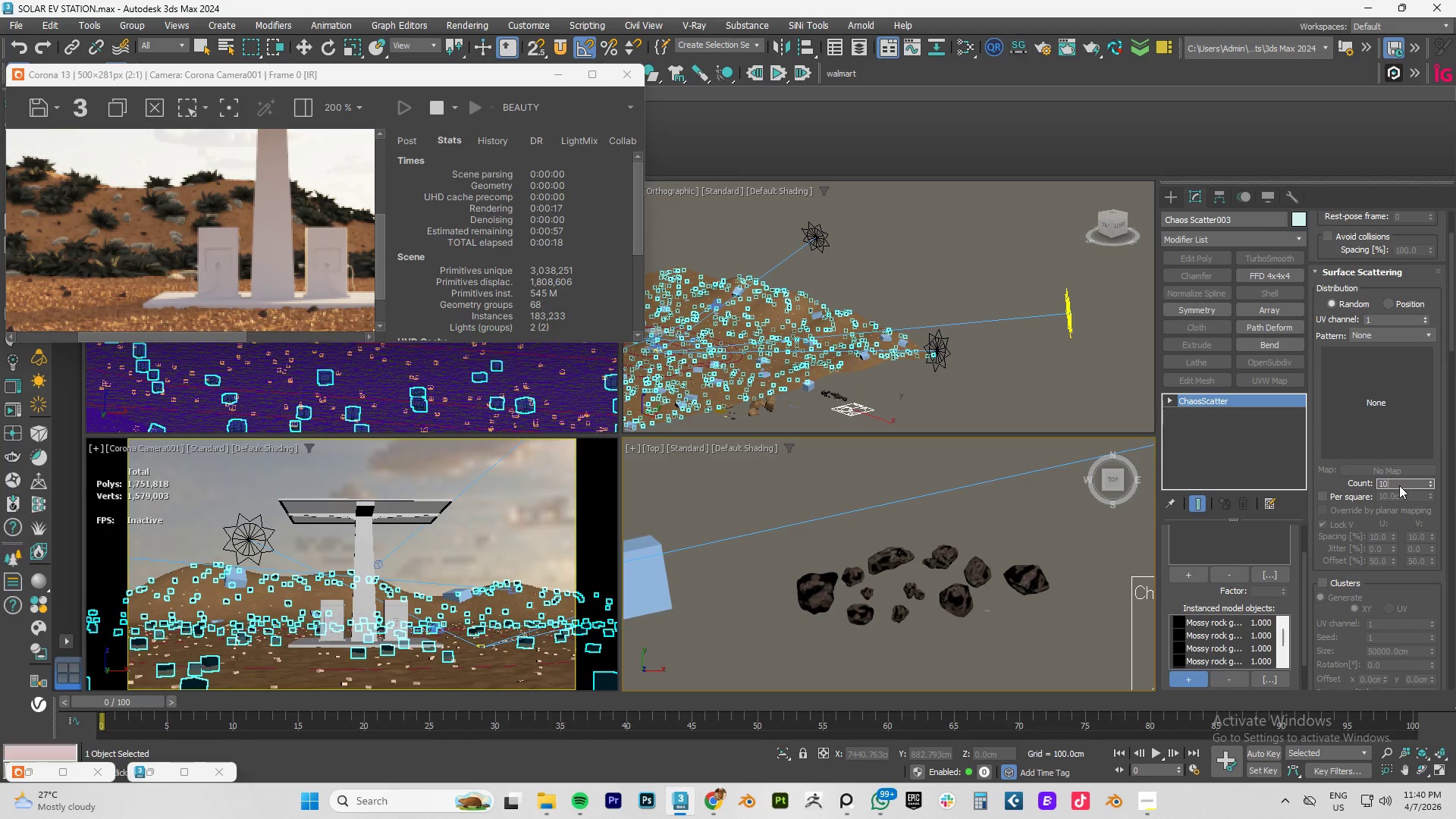 
key(Numpad0)
 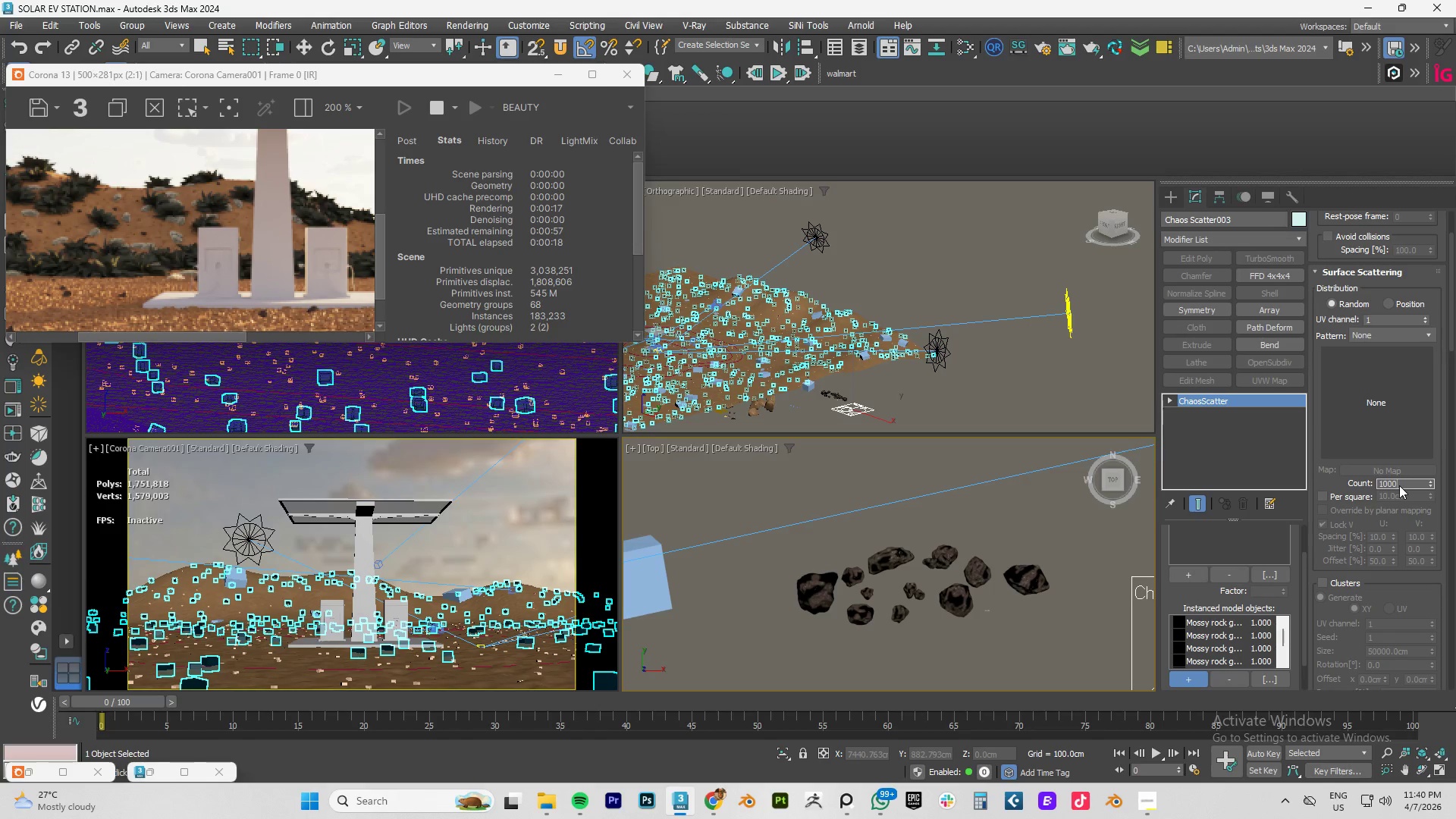 
key(Numpad0)
 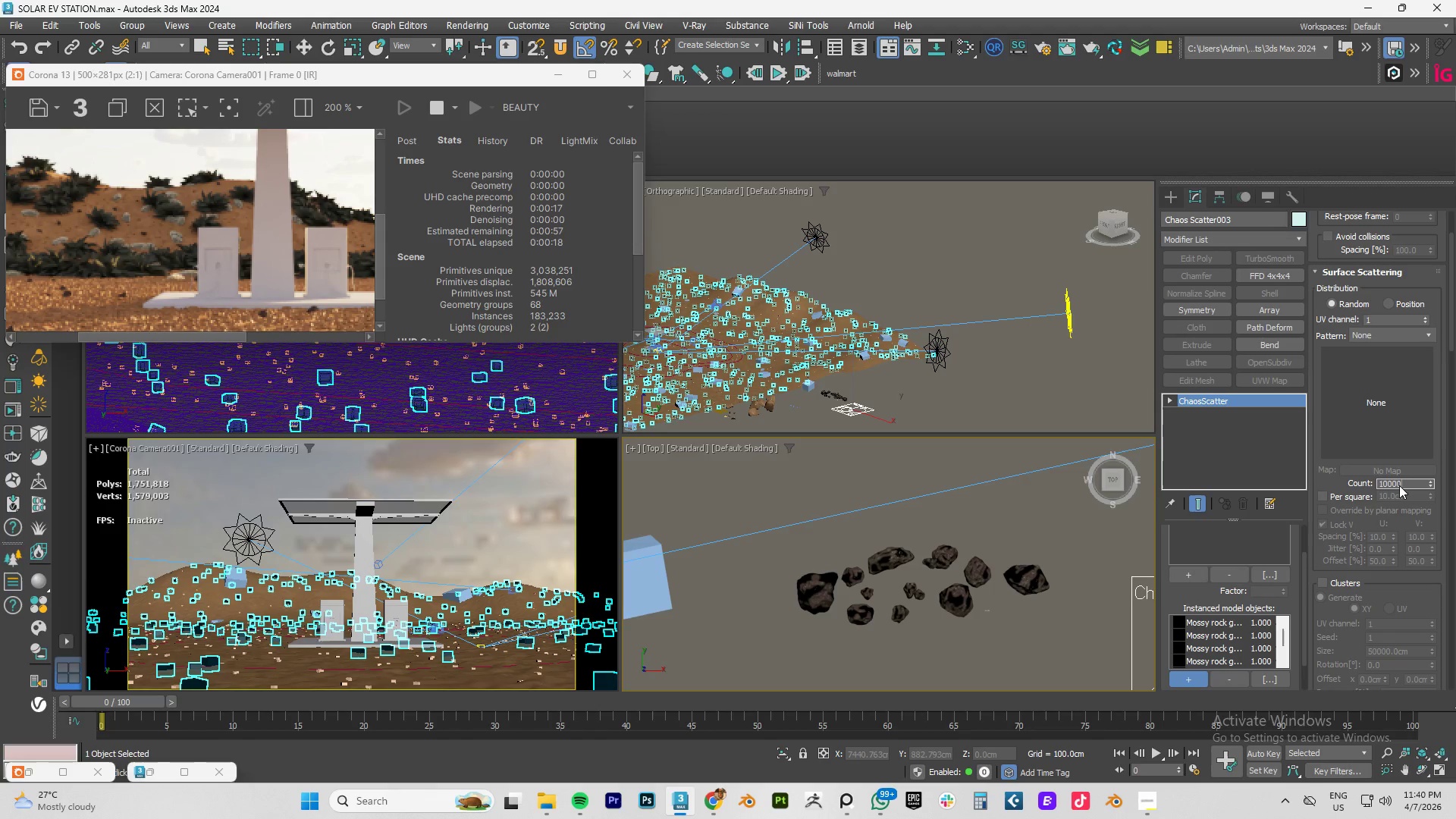 
key(Numpad0)
 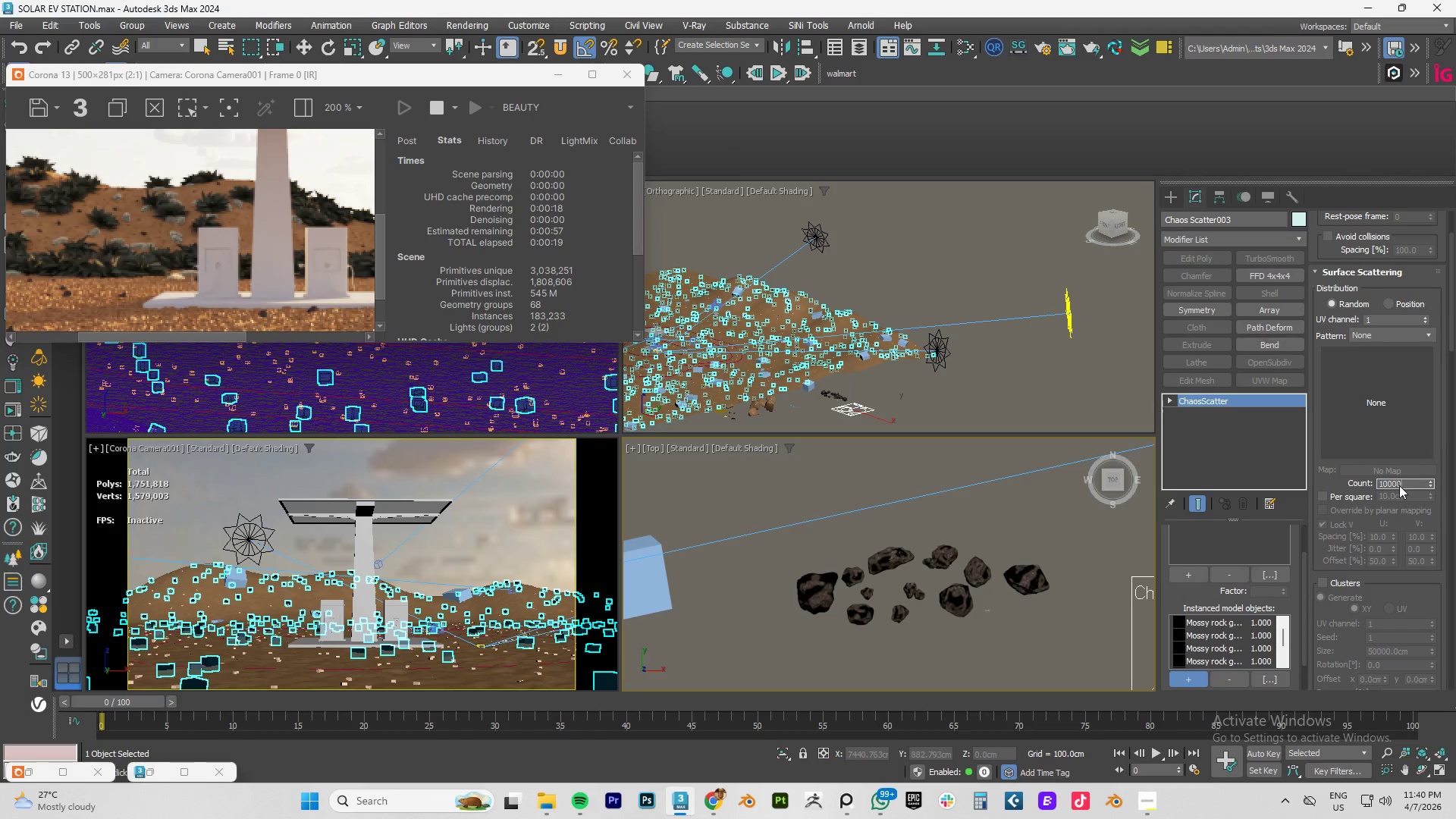 
key(Numpad0)
 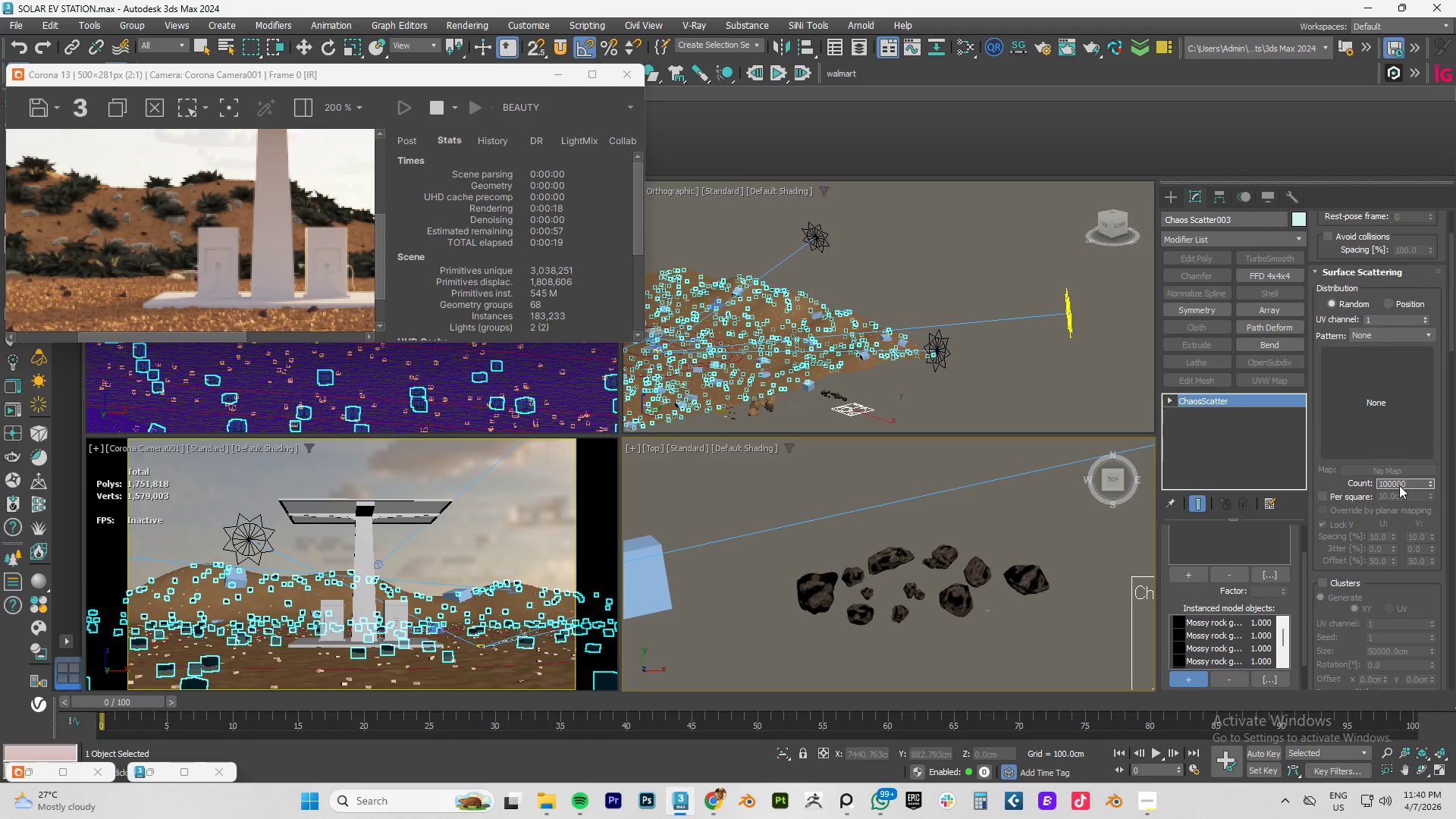 
key(NumpadEnter)
 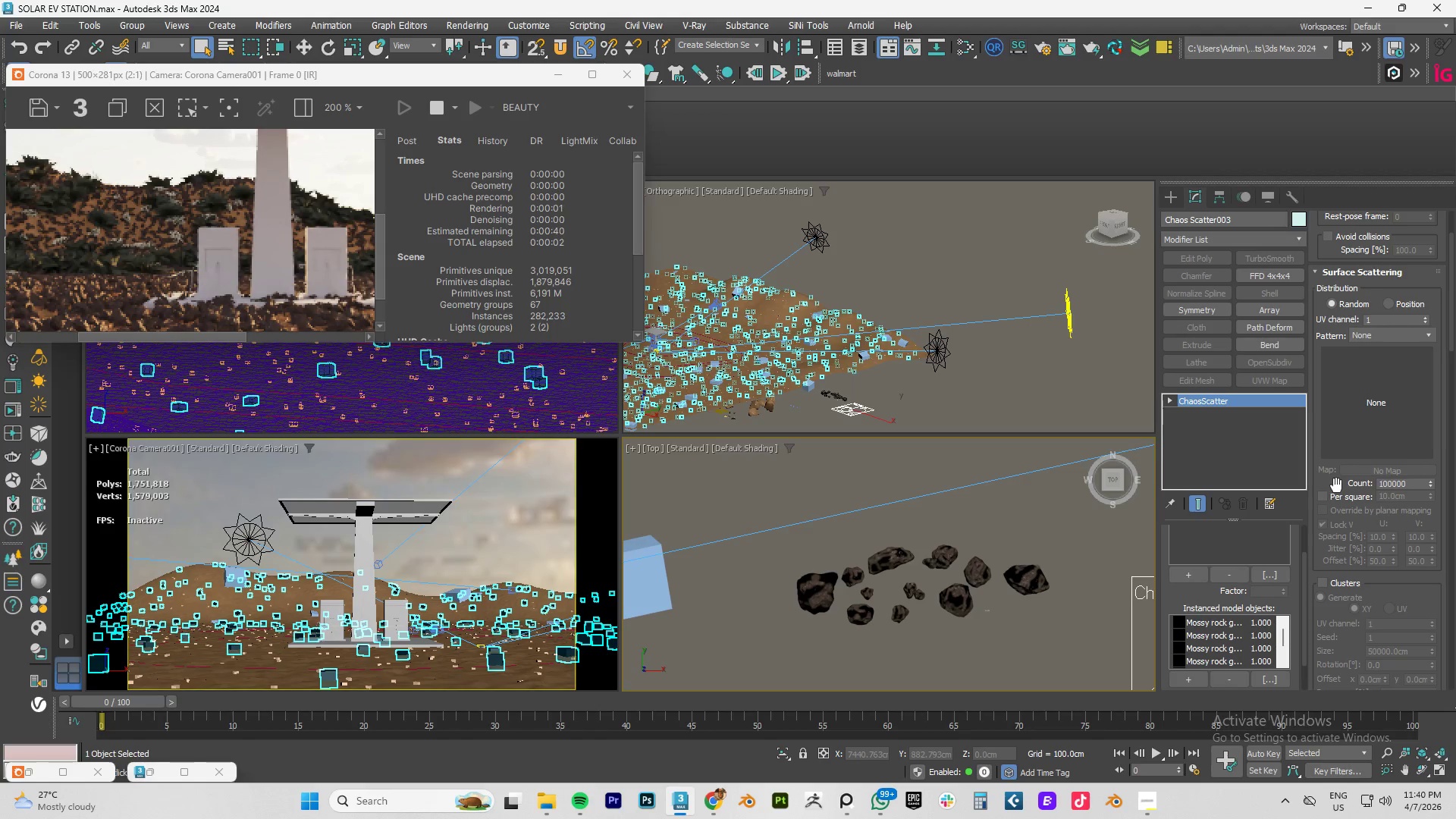 
scroll: coordinate [205, 312], scroll_direction: up, amount: 1.0
 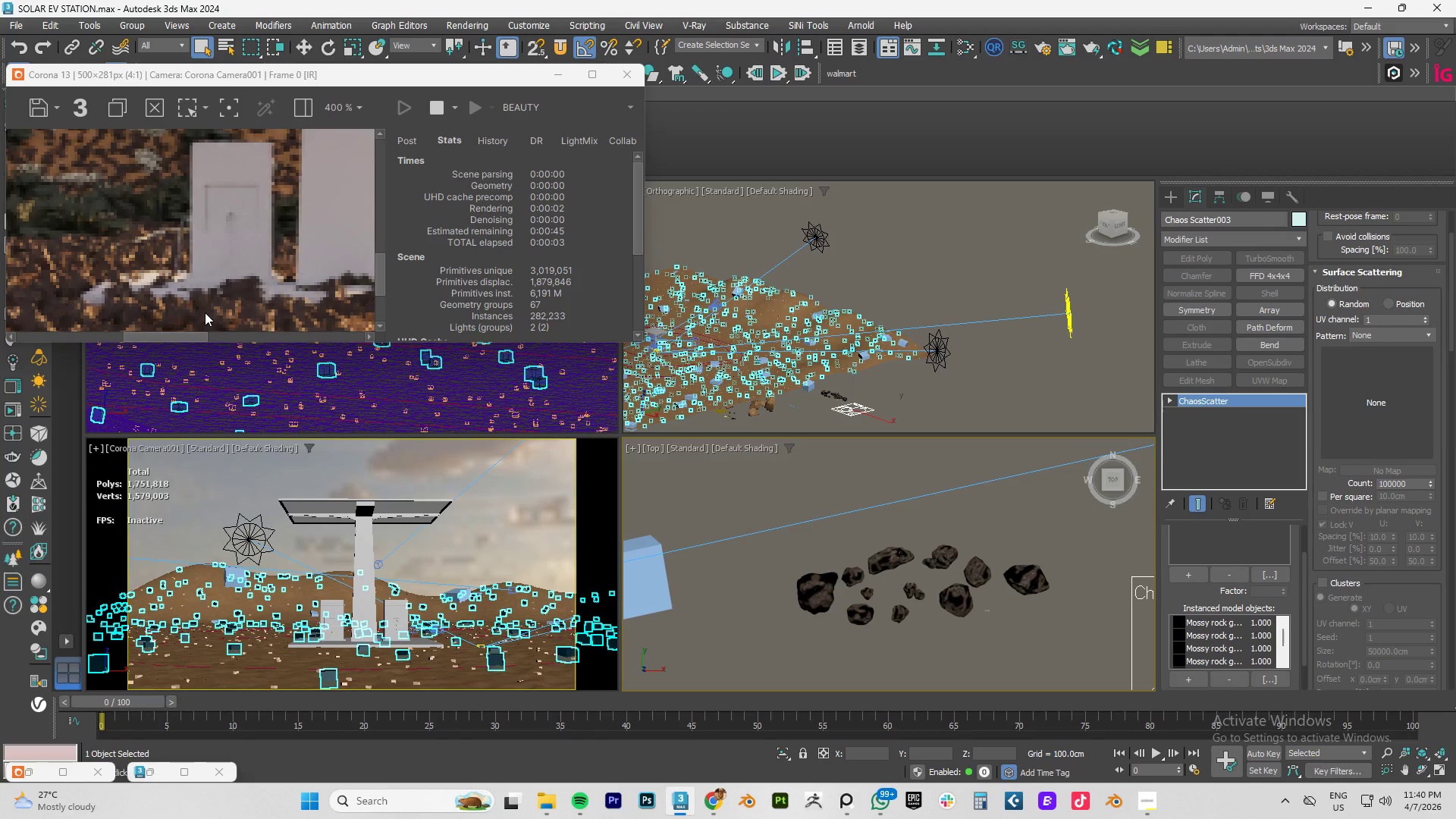 
scroll: coordinate [250, 306], scroll_direction: down, amount: 3.0
 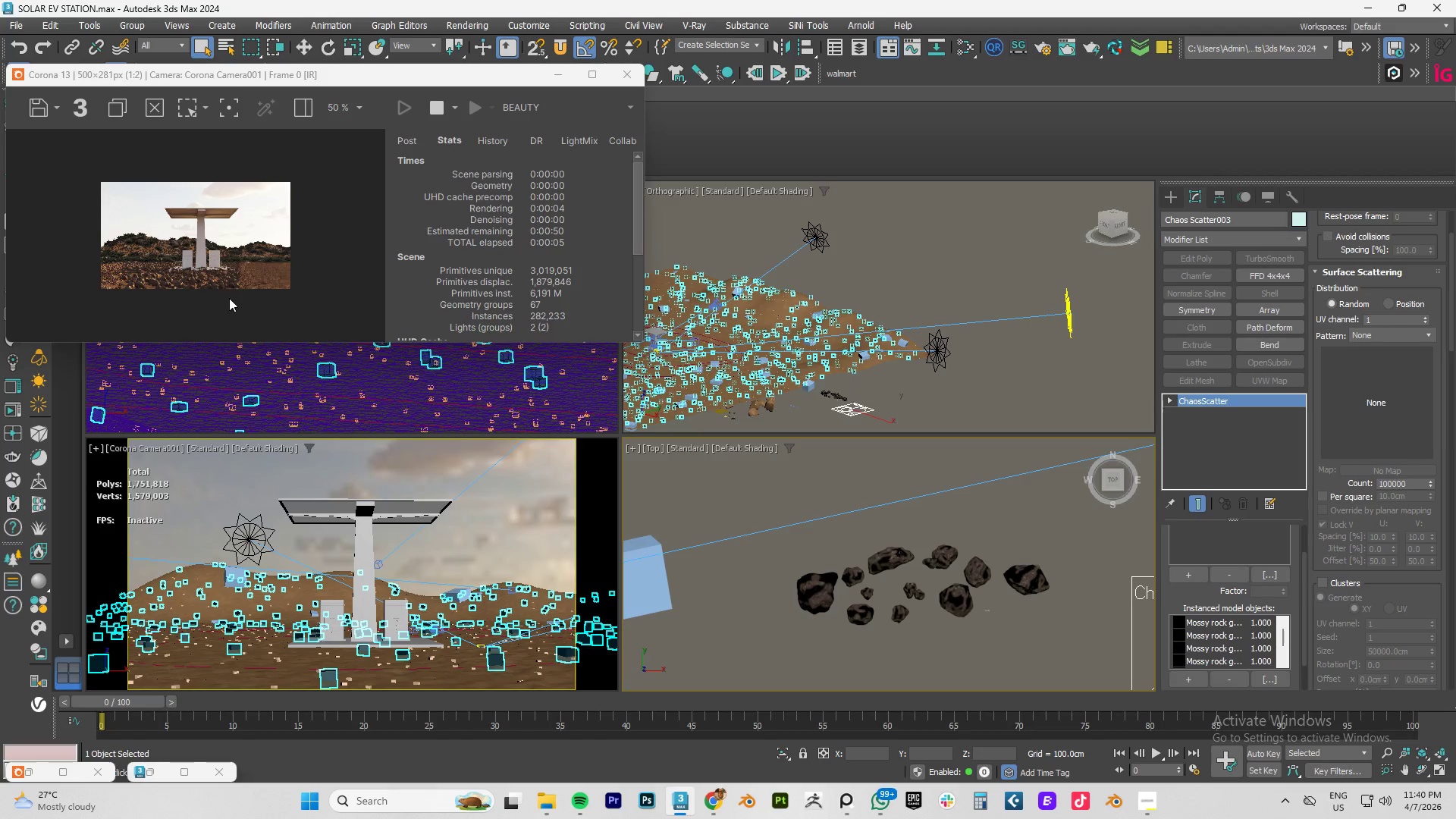 
scroll: coordinate [235, 289], scroll_direction: up, amount: 1.0
 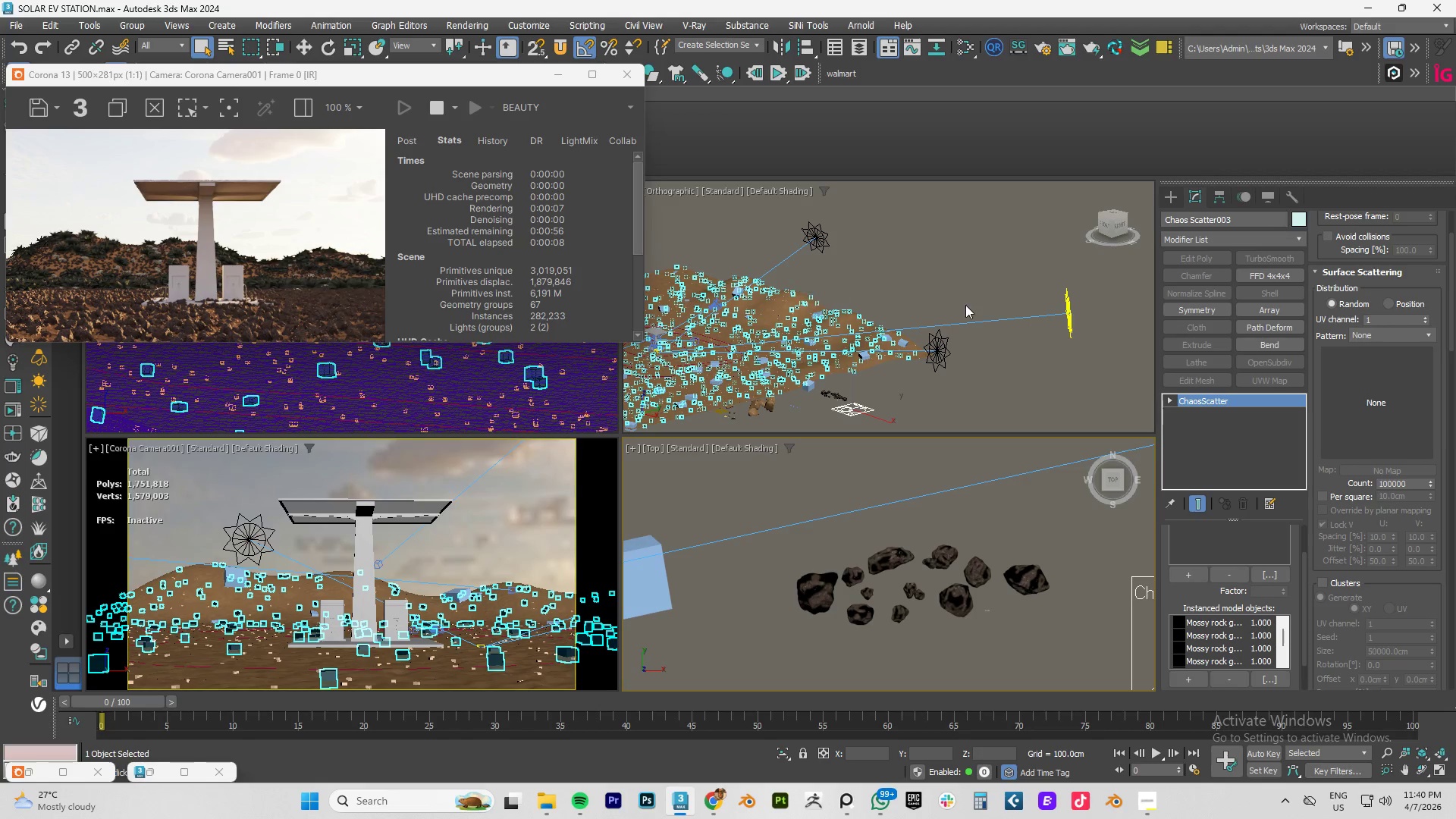 
mouse_move([1382, 472])
 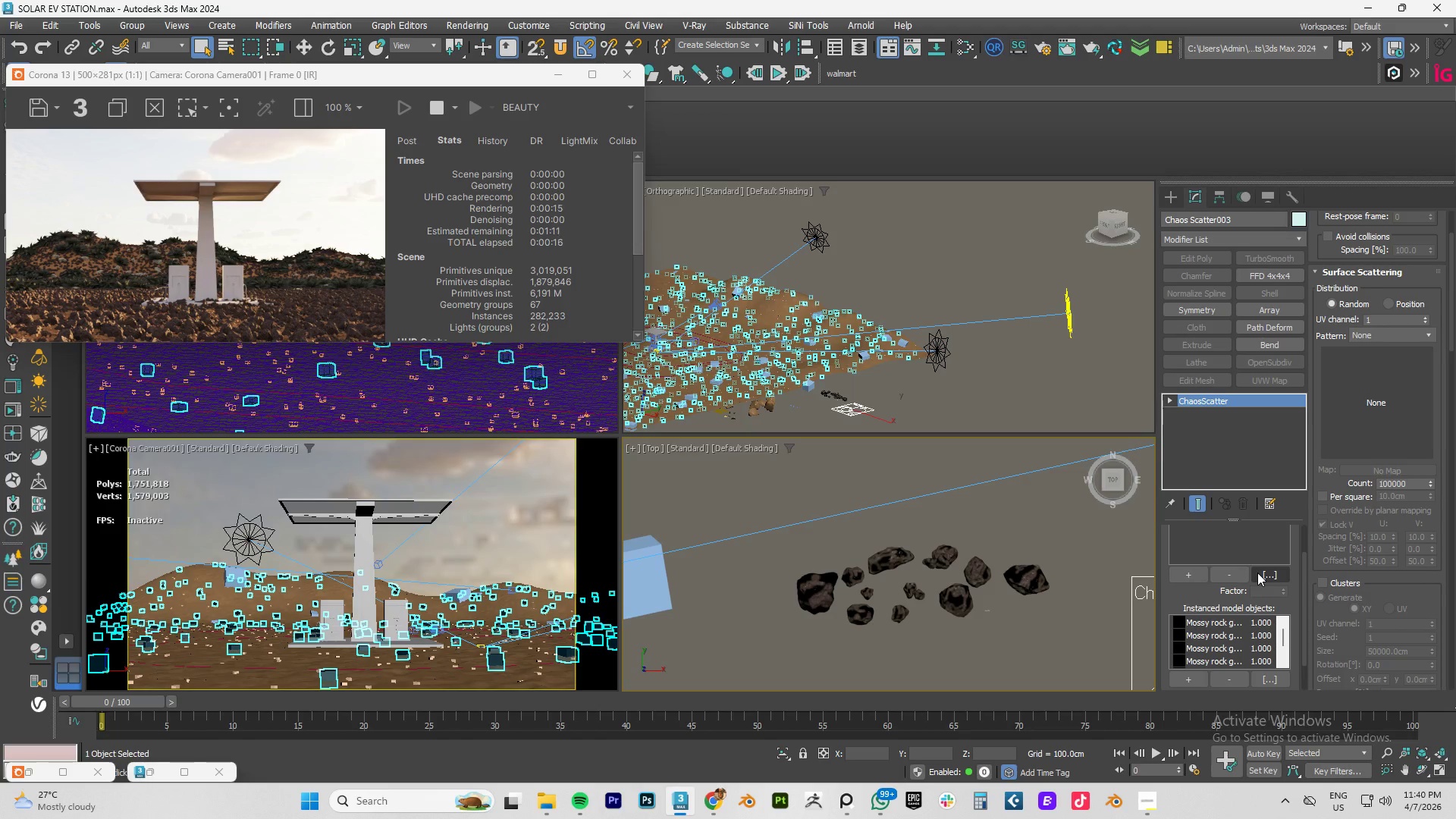 
wait(6.36)
 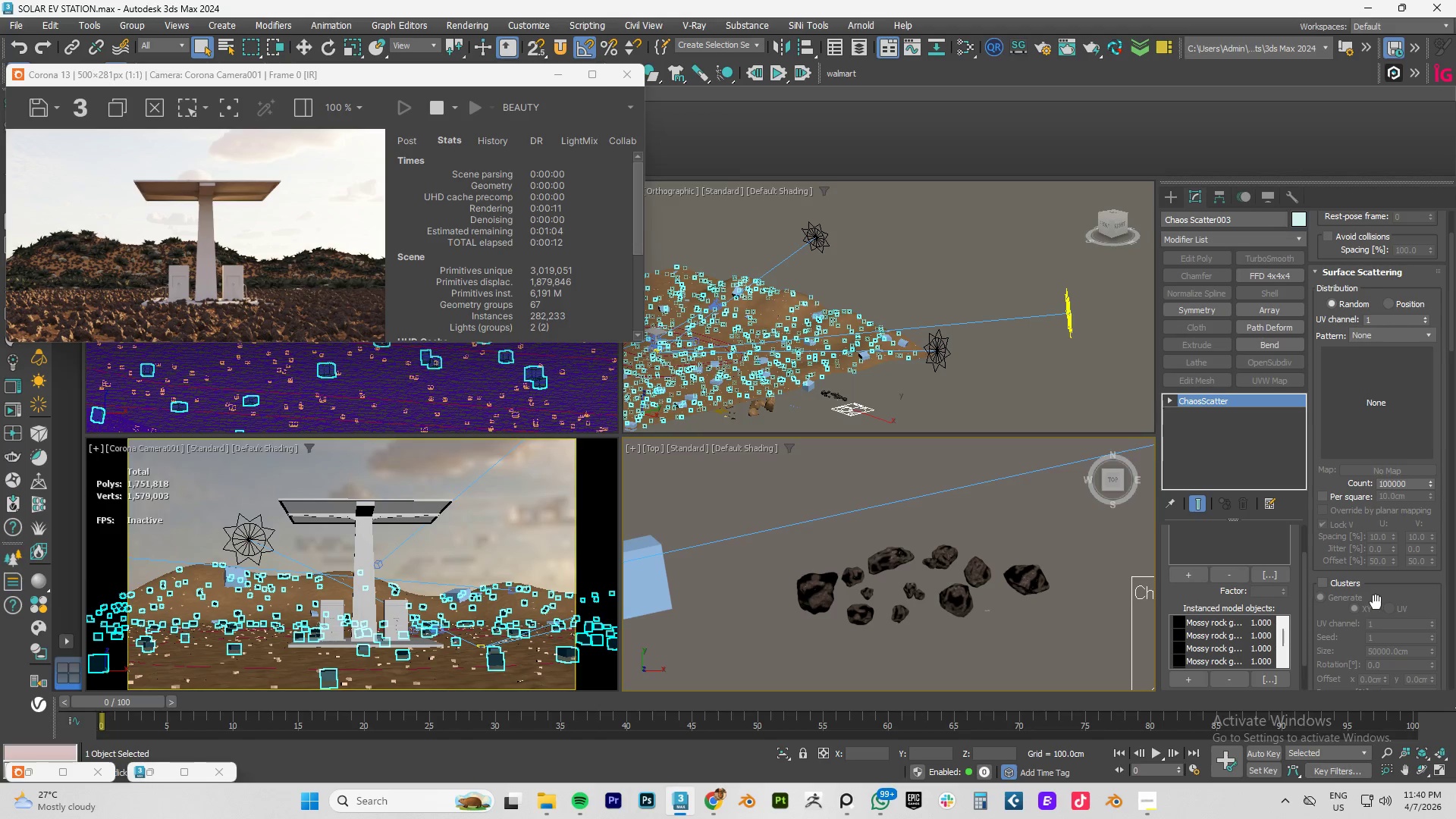 
scroll: coordinate [1313, 609], scroll_direction: down, amount: 79.0
 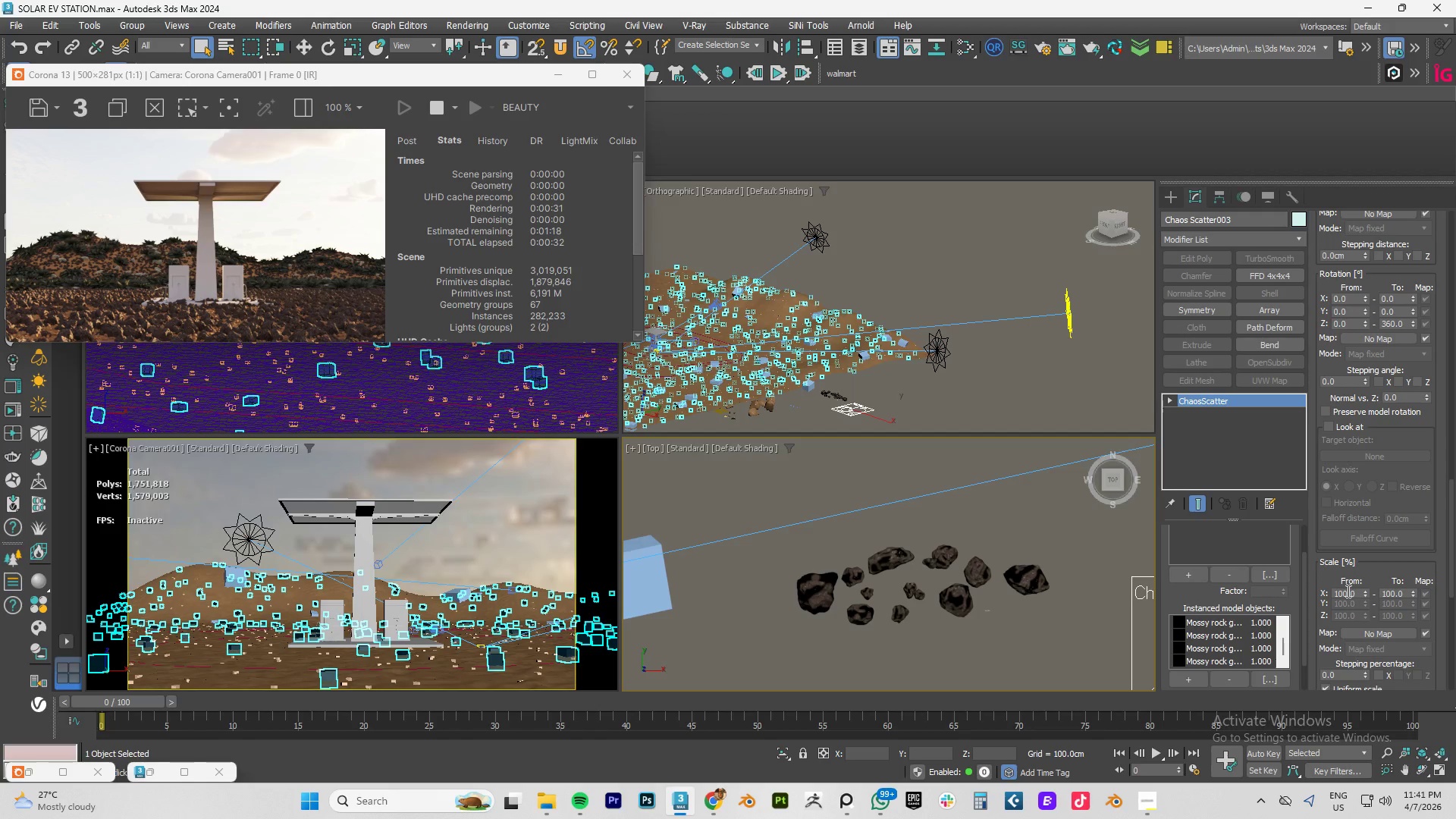 
double_click([1347, 591])
 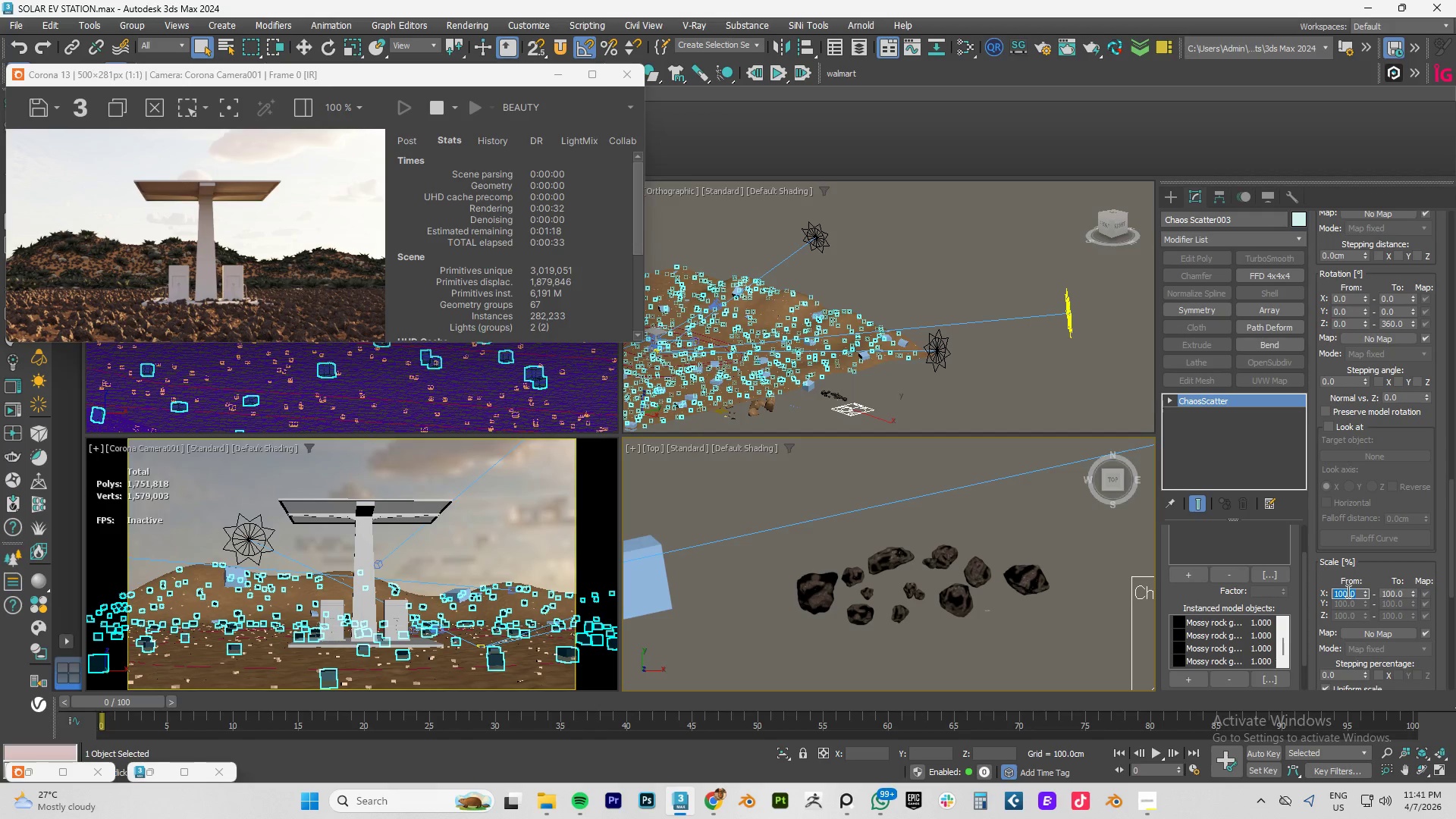 
key(Numpad3)
 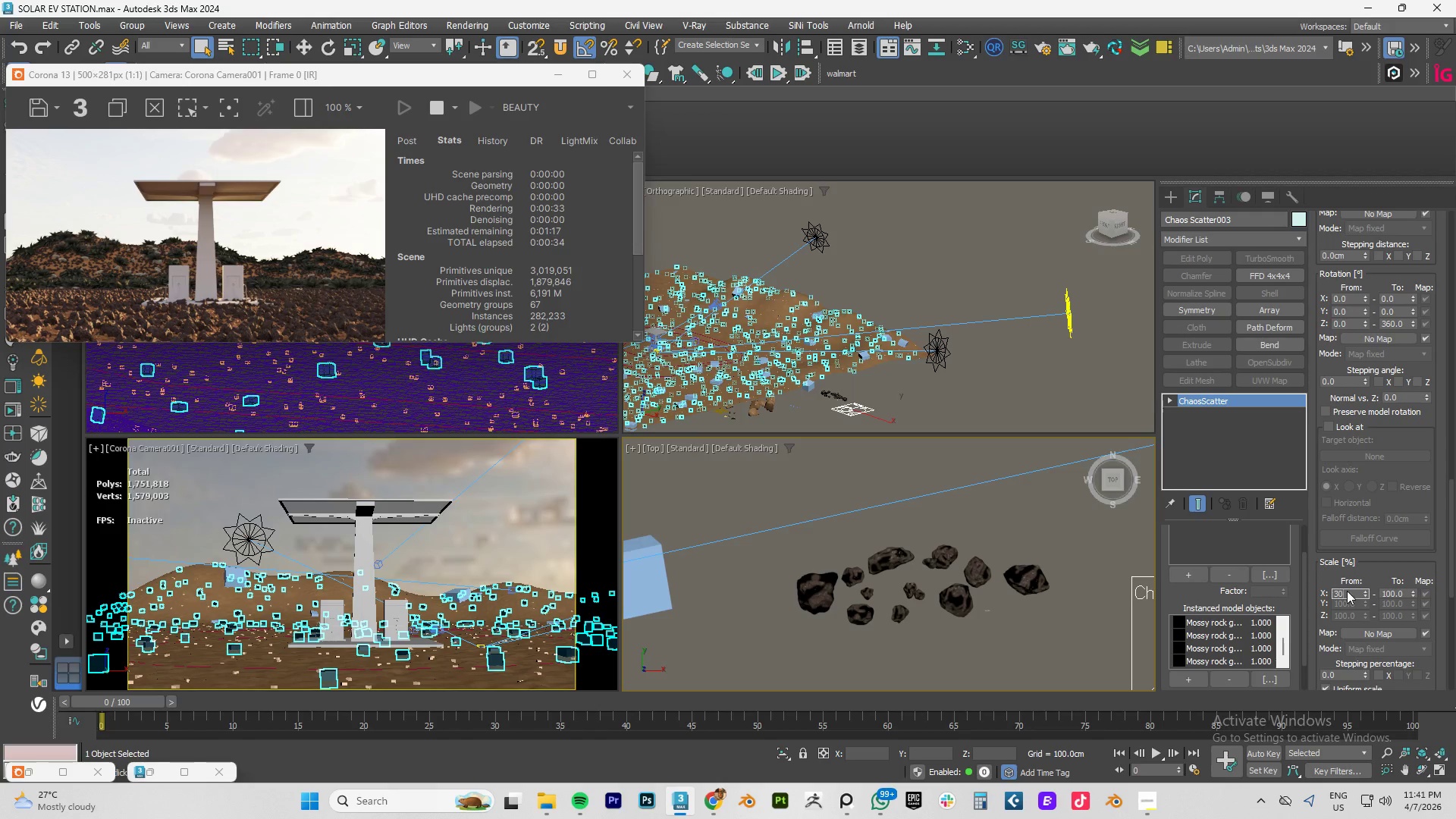 
key(Numpad0)
 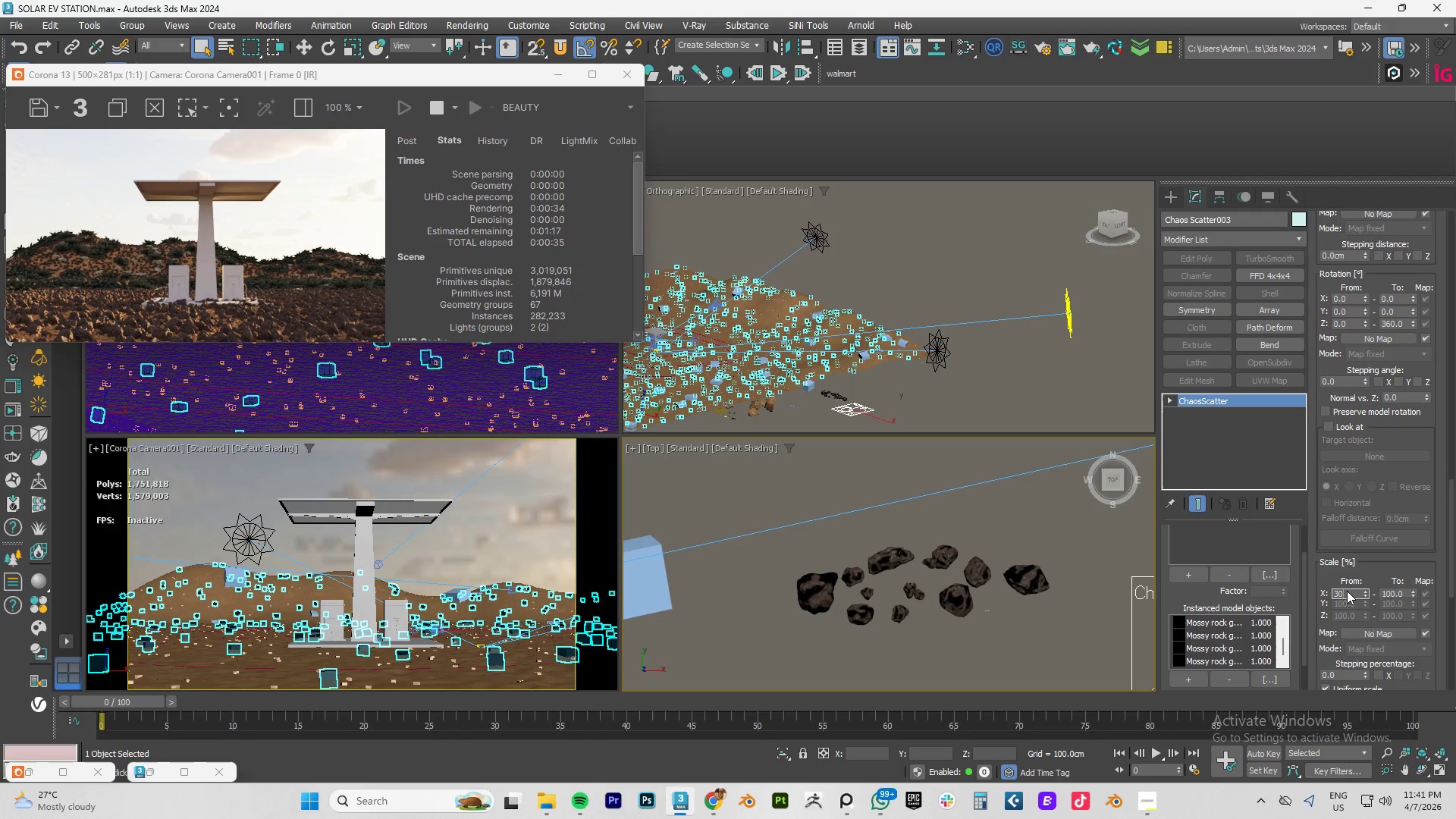 
key(Tab)
 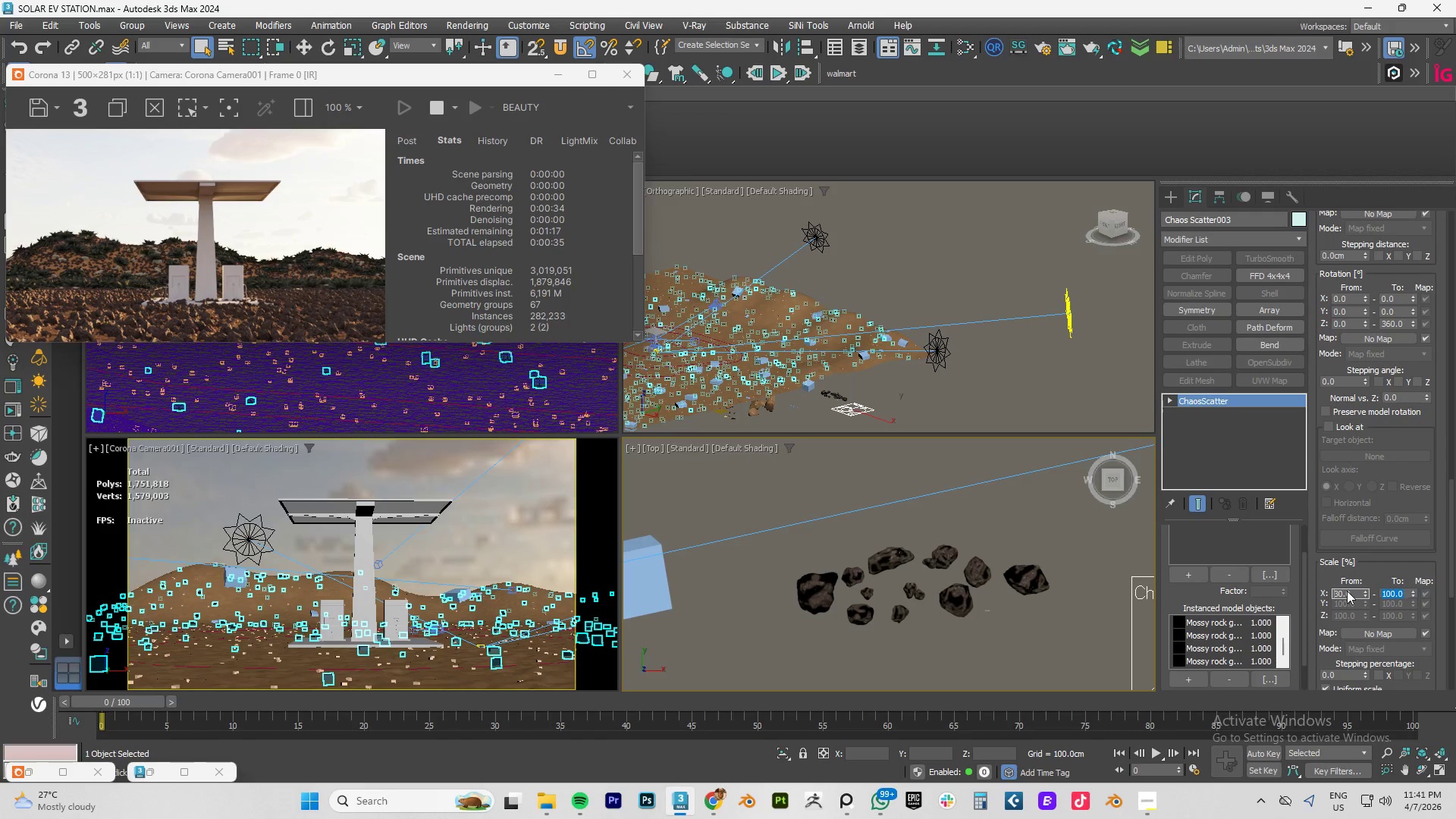 
key(Numpad3)
 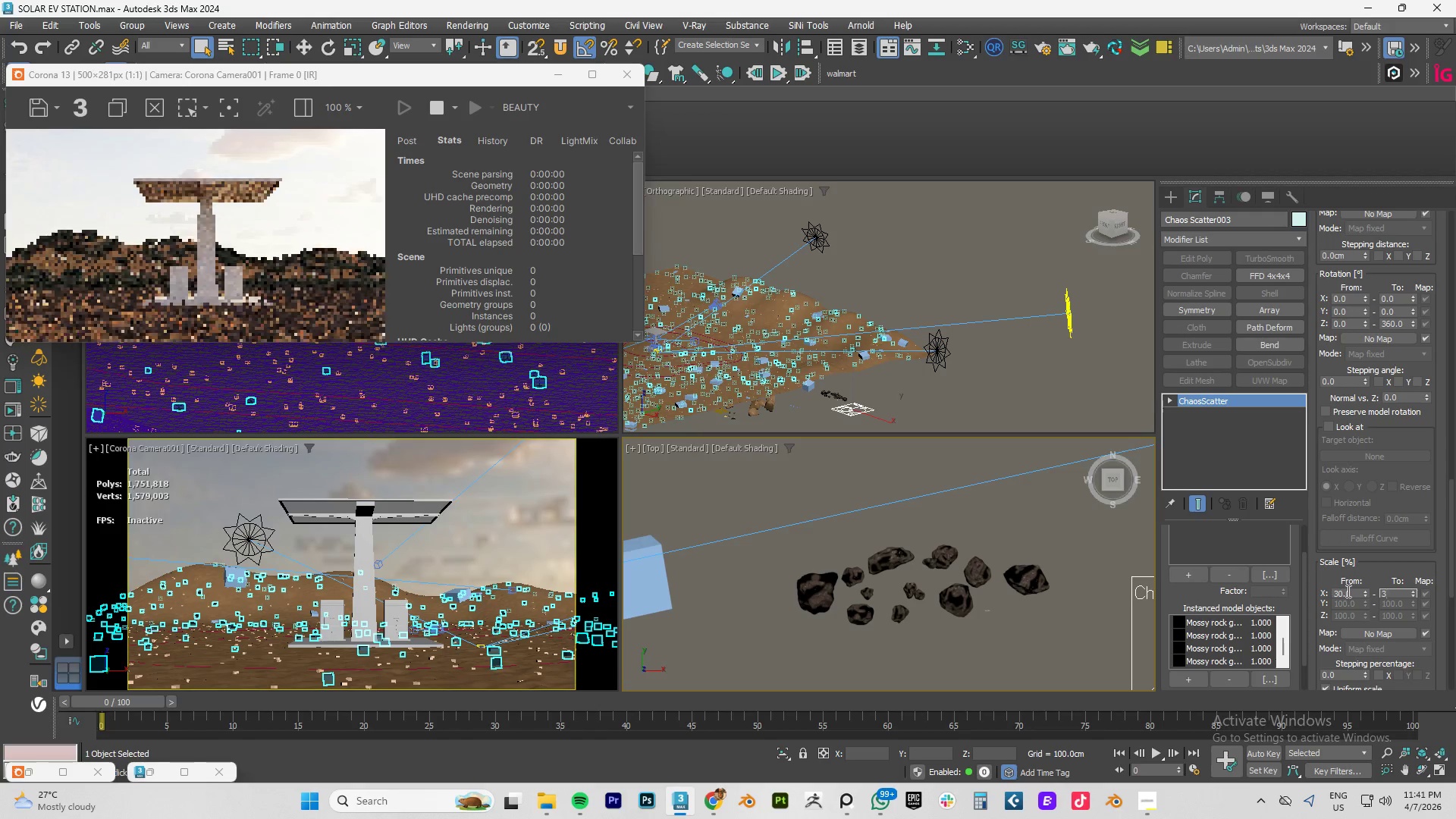 
key(Numpad0)
 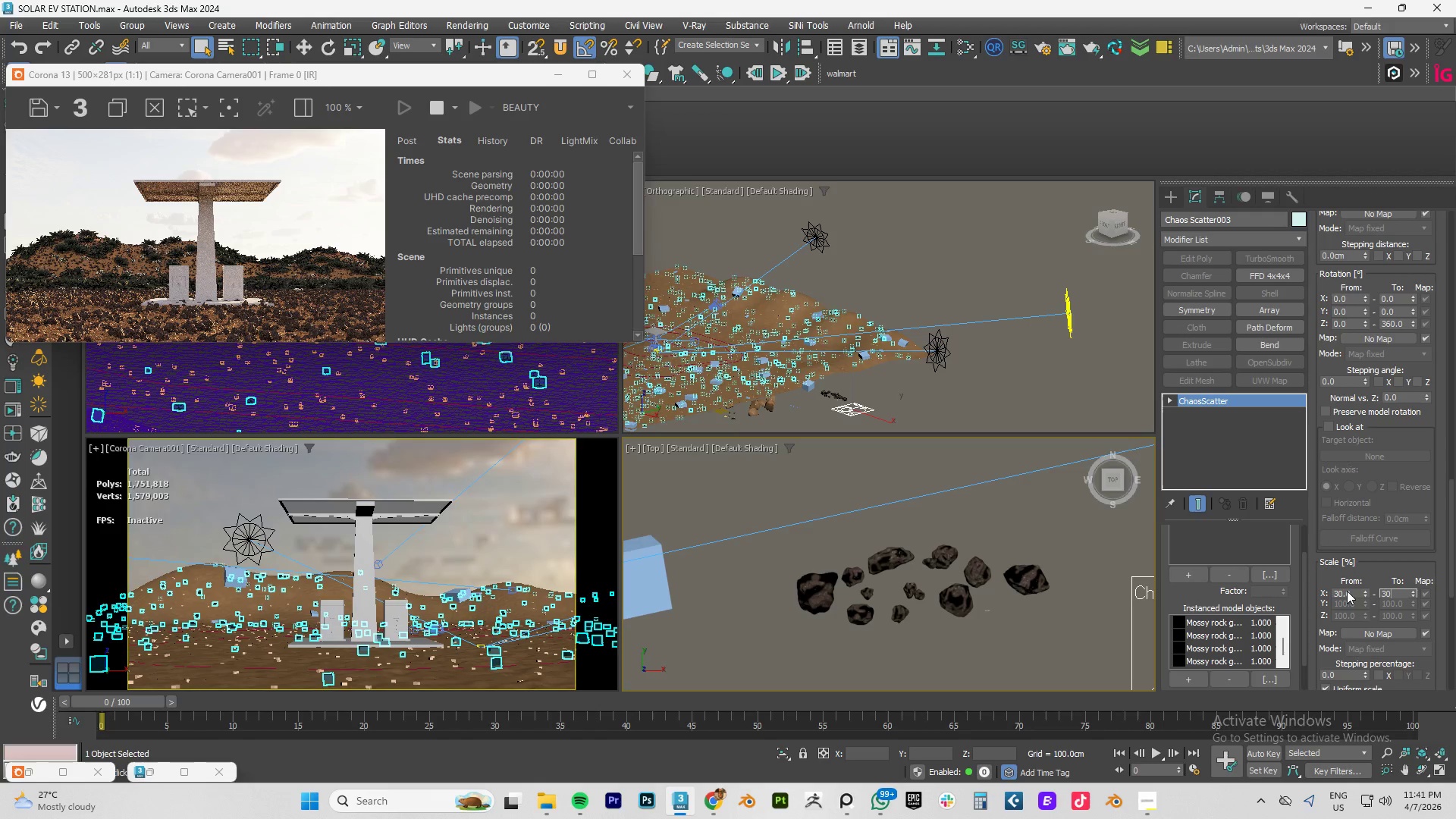 
key(NumpadEnter)
 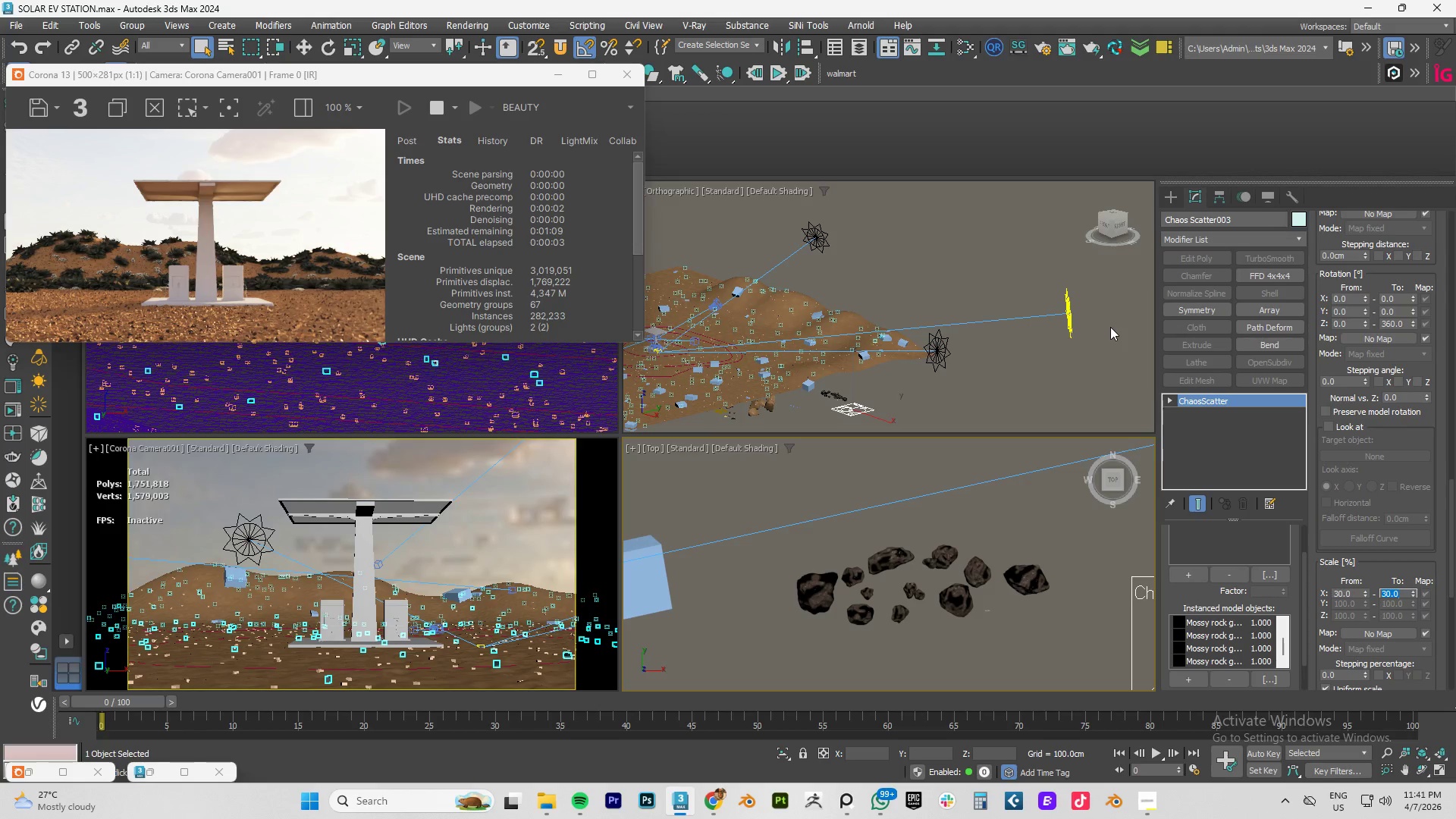 
wait(5.55)
 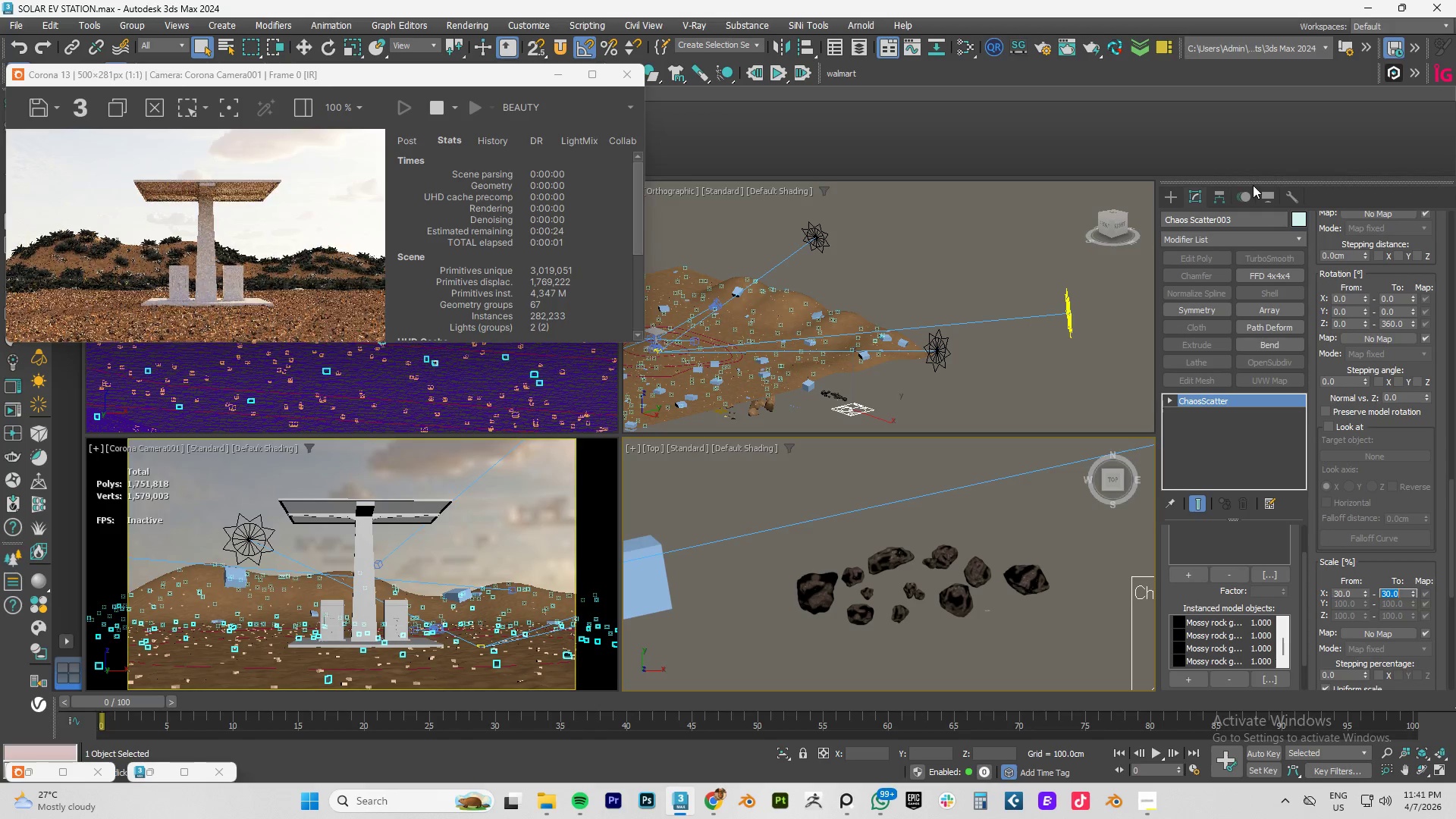 
double_click([1453, 381])
 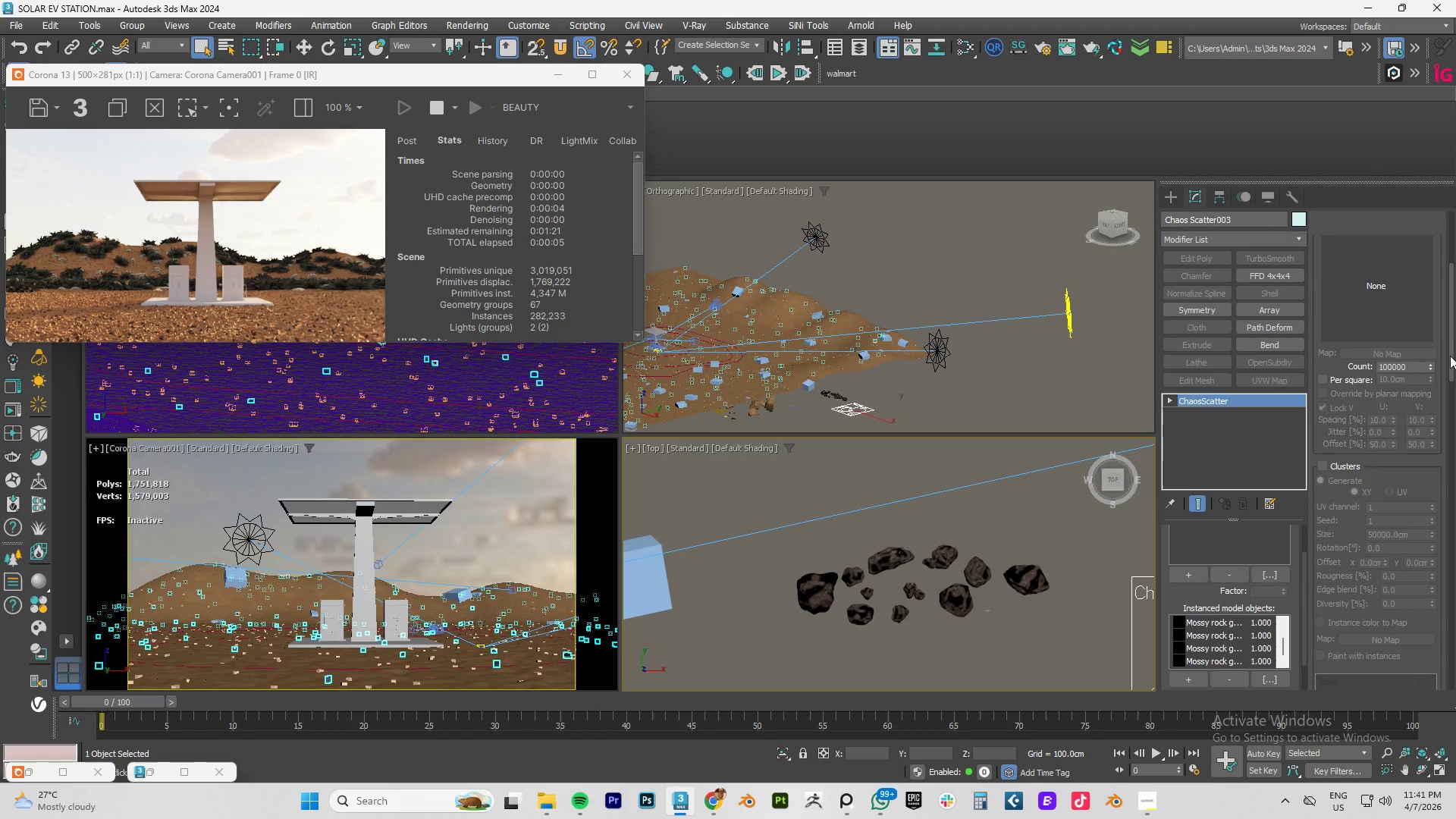 
left_click_drag(start_coordinate=[1452, 375], to_coordinate=[1445, 286])
 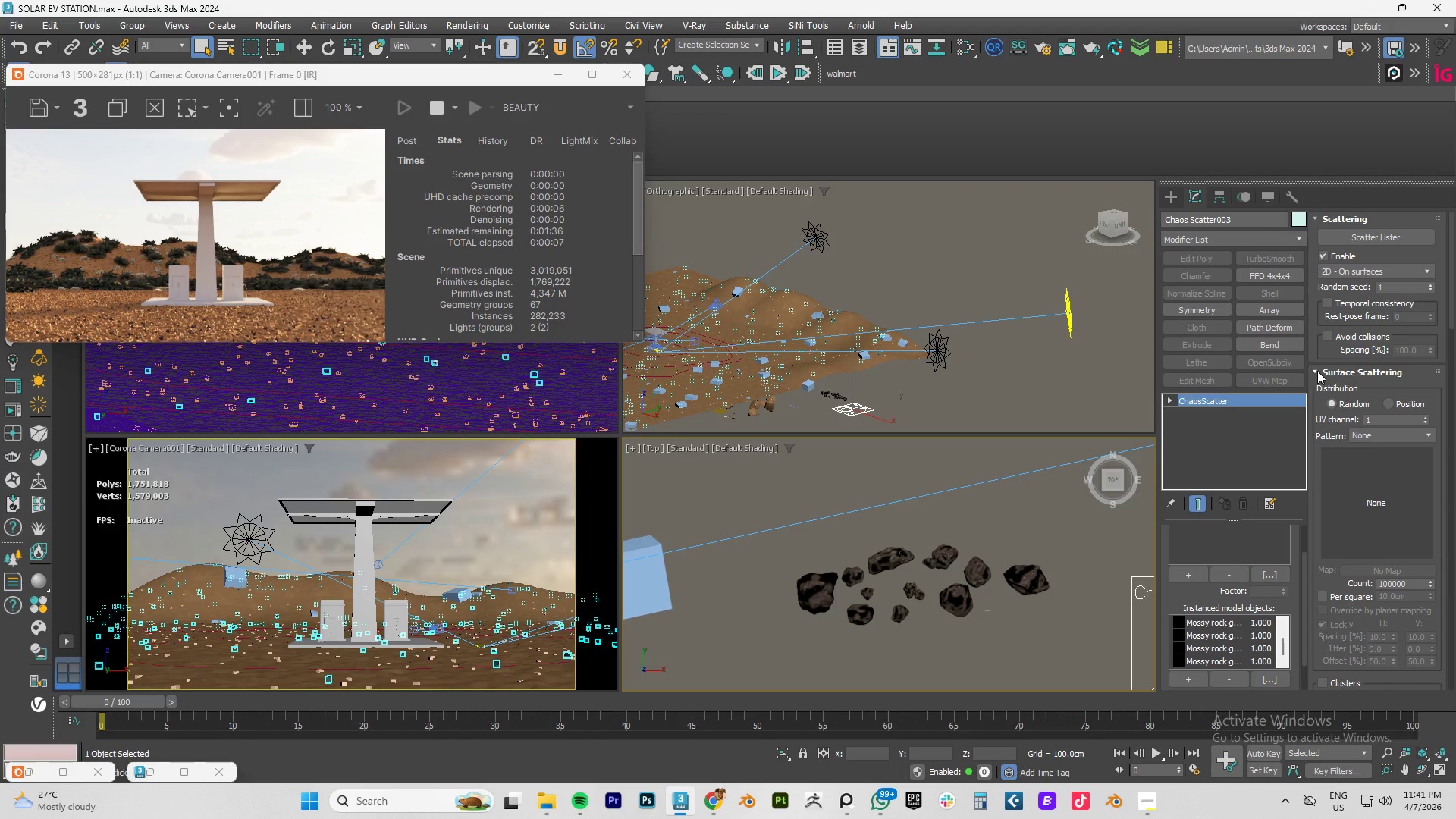 
left_click([1316, 370])
 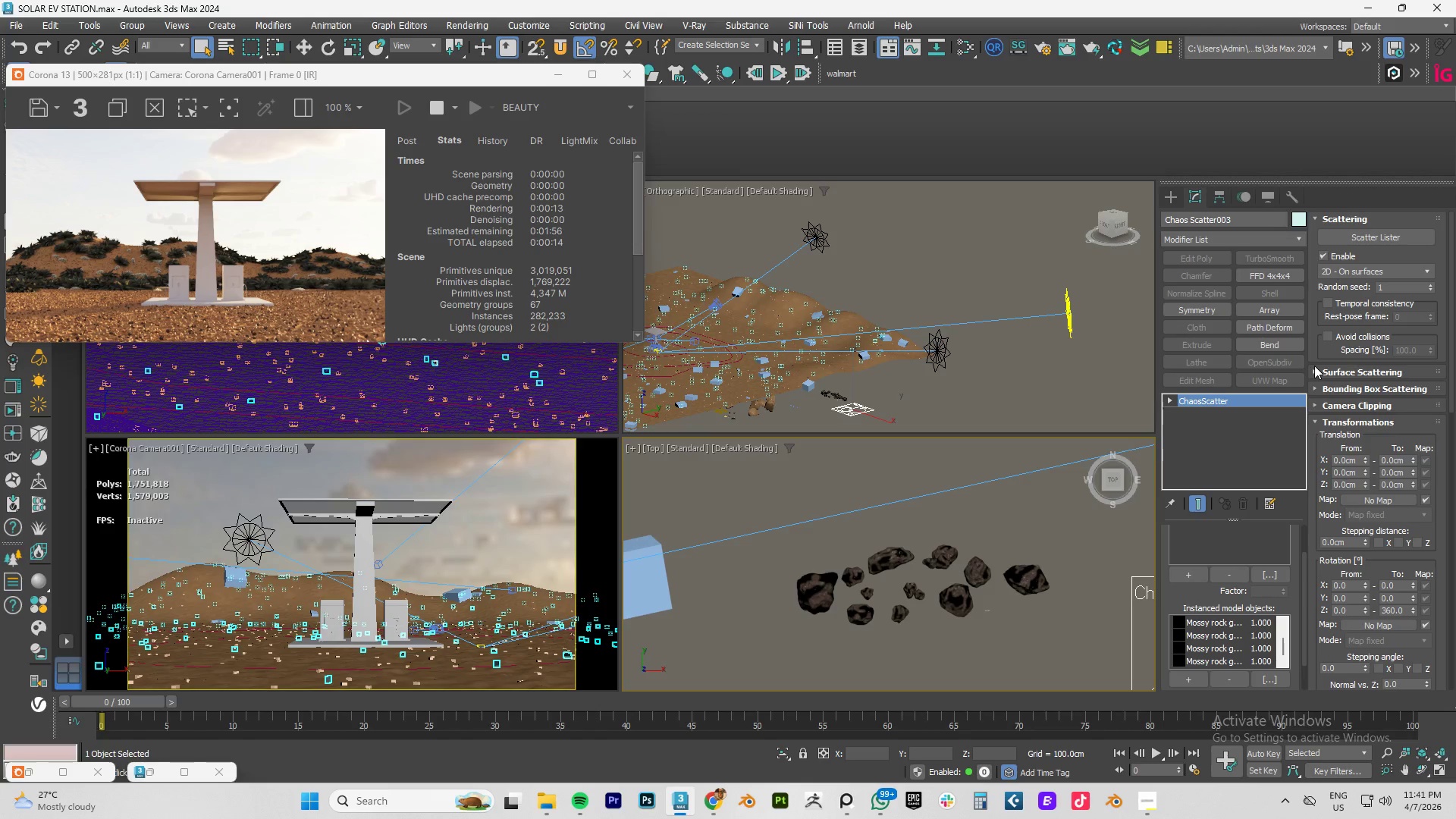 
wait(12.38)
 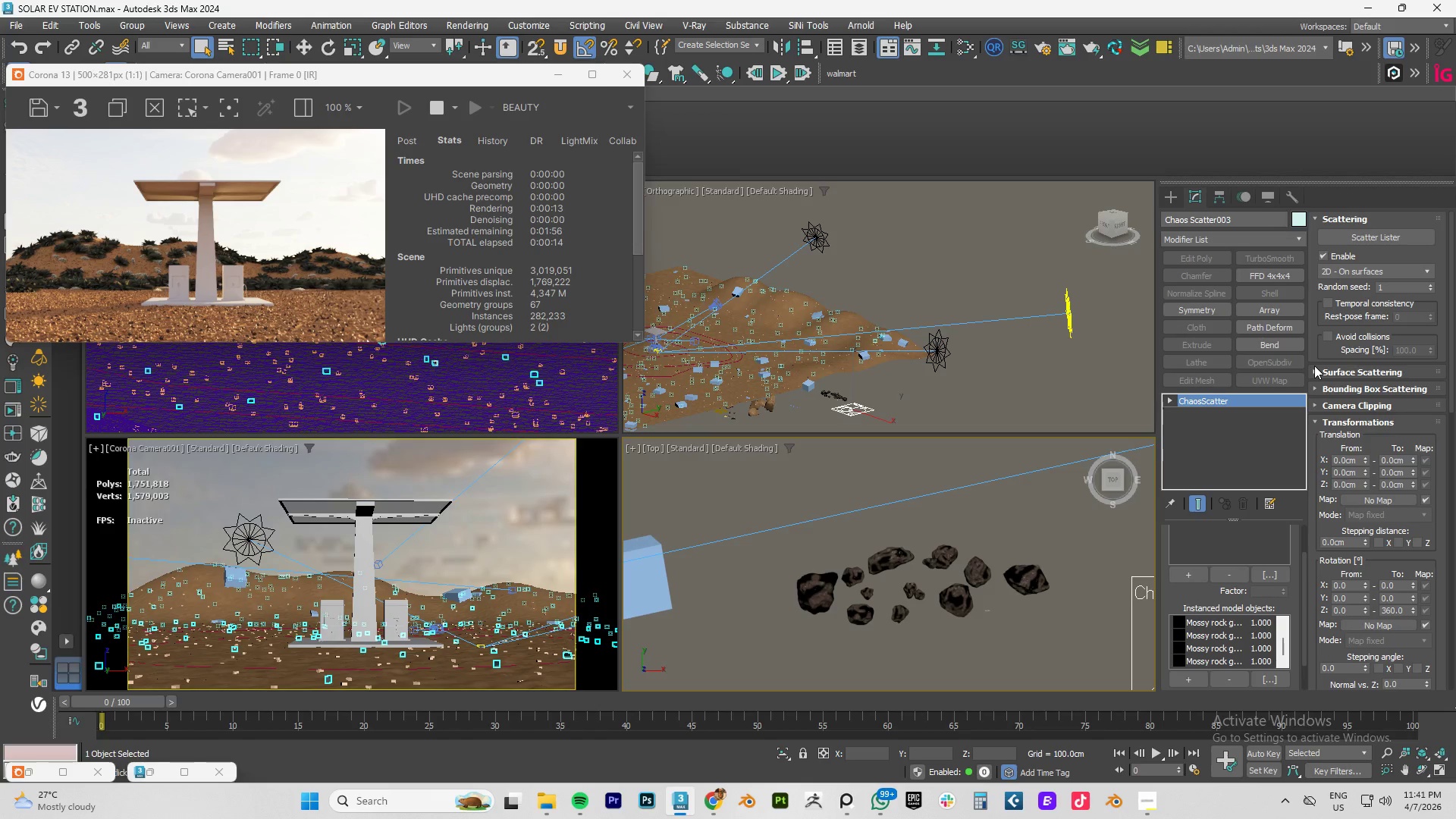 
left_click([1316, 420])
 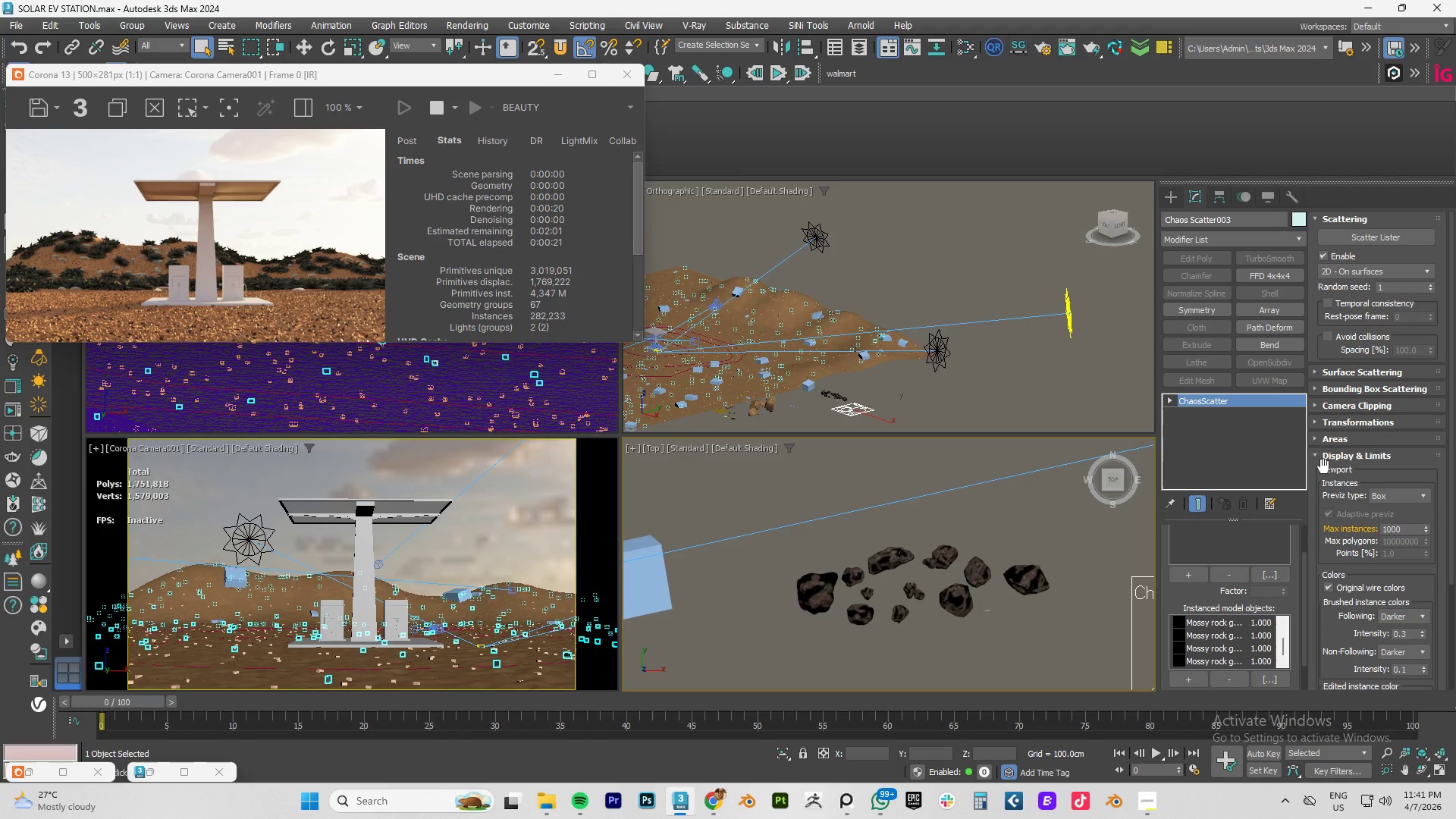 
left_click([1318, 455])
 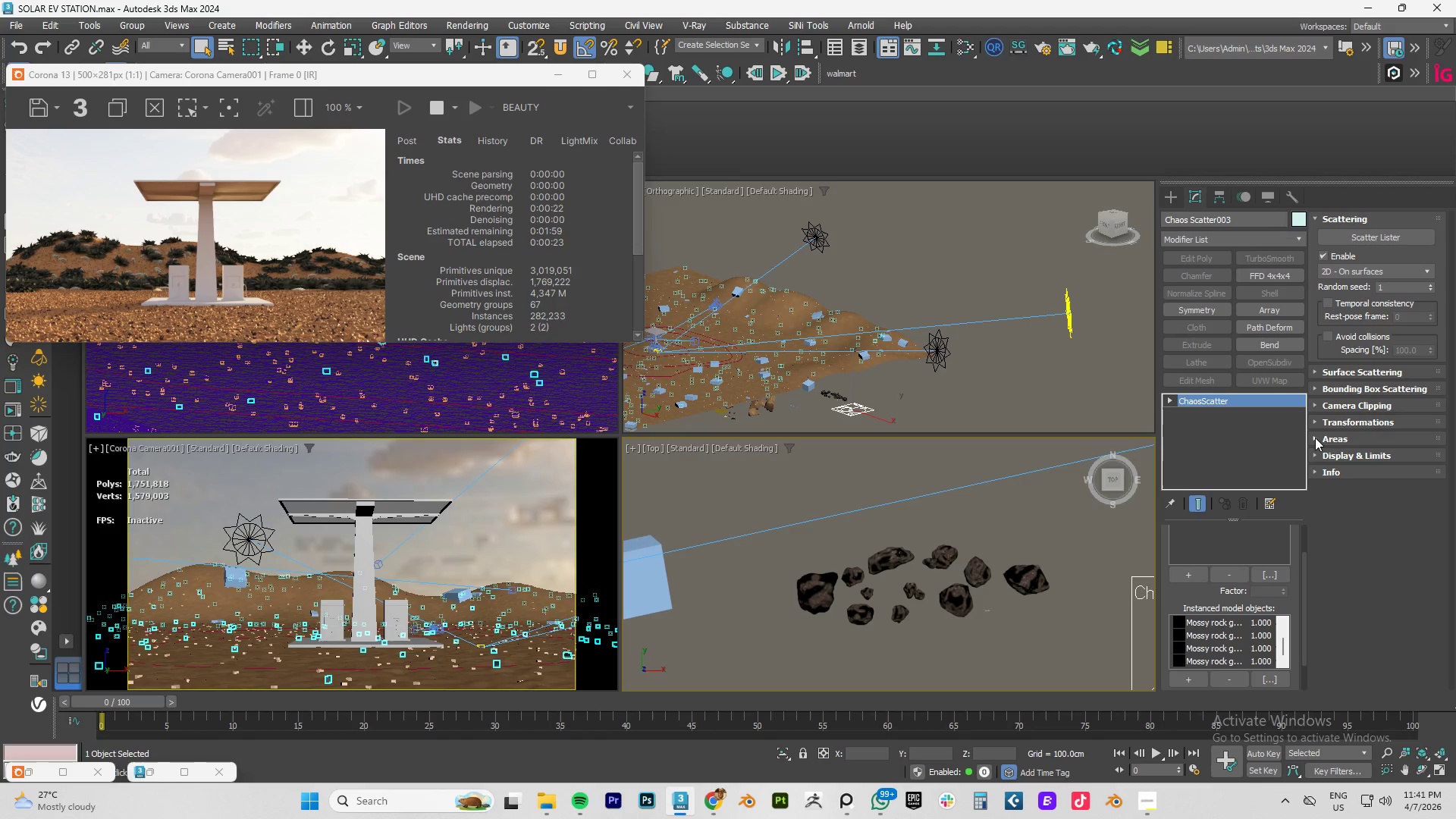 
left_click([1315, 438])
 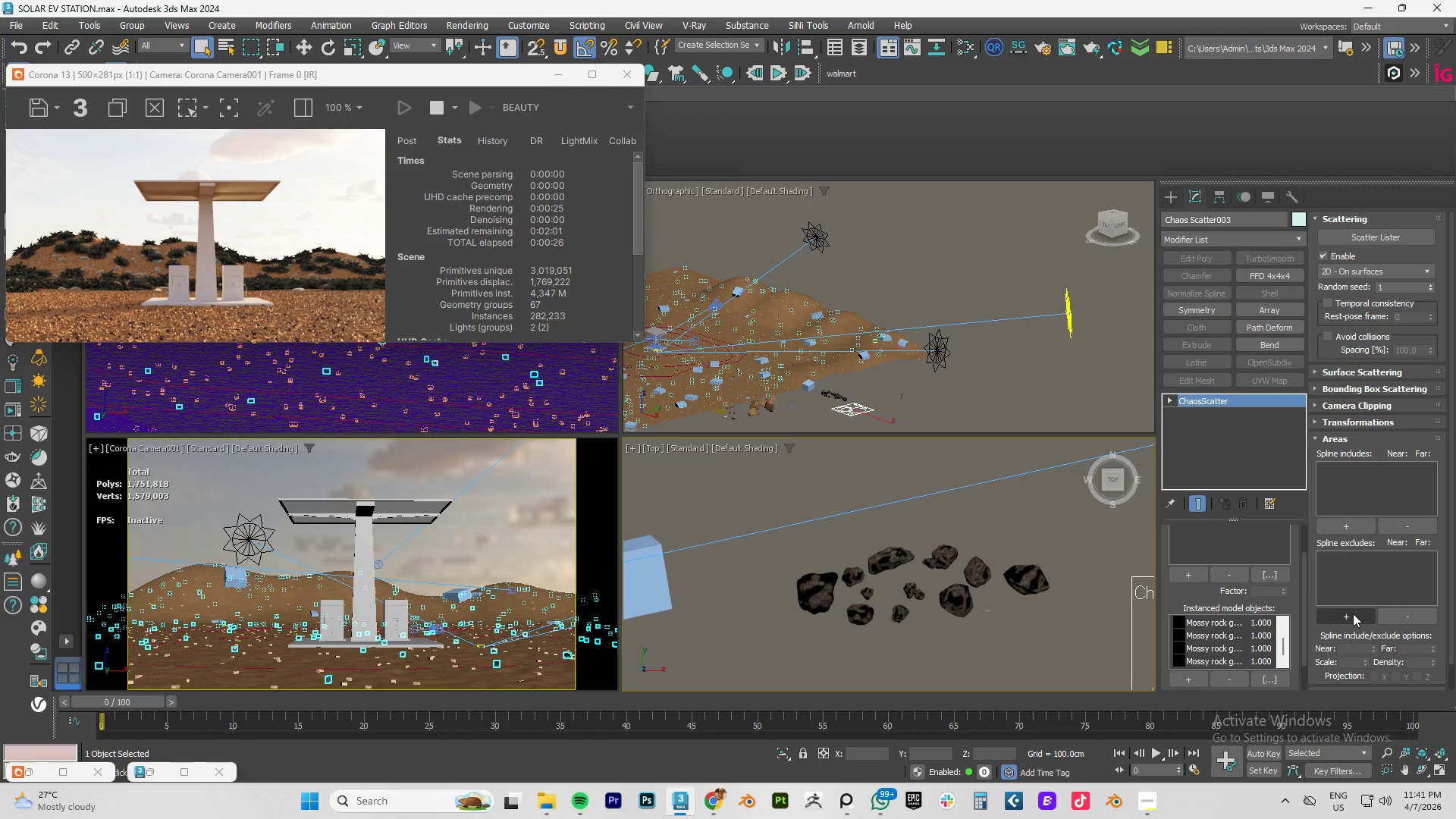 
left_click([1353, 613])
 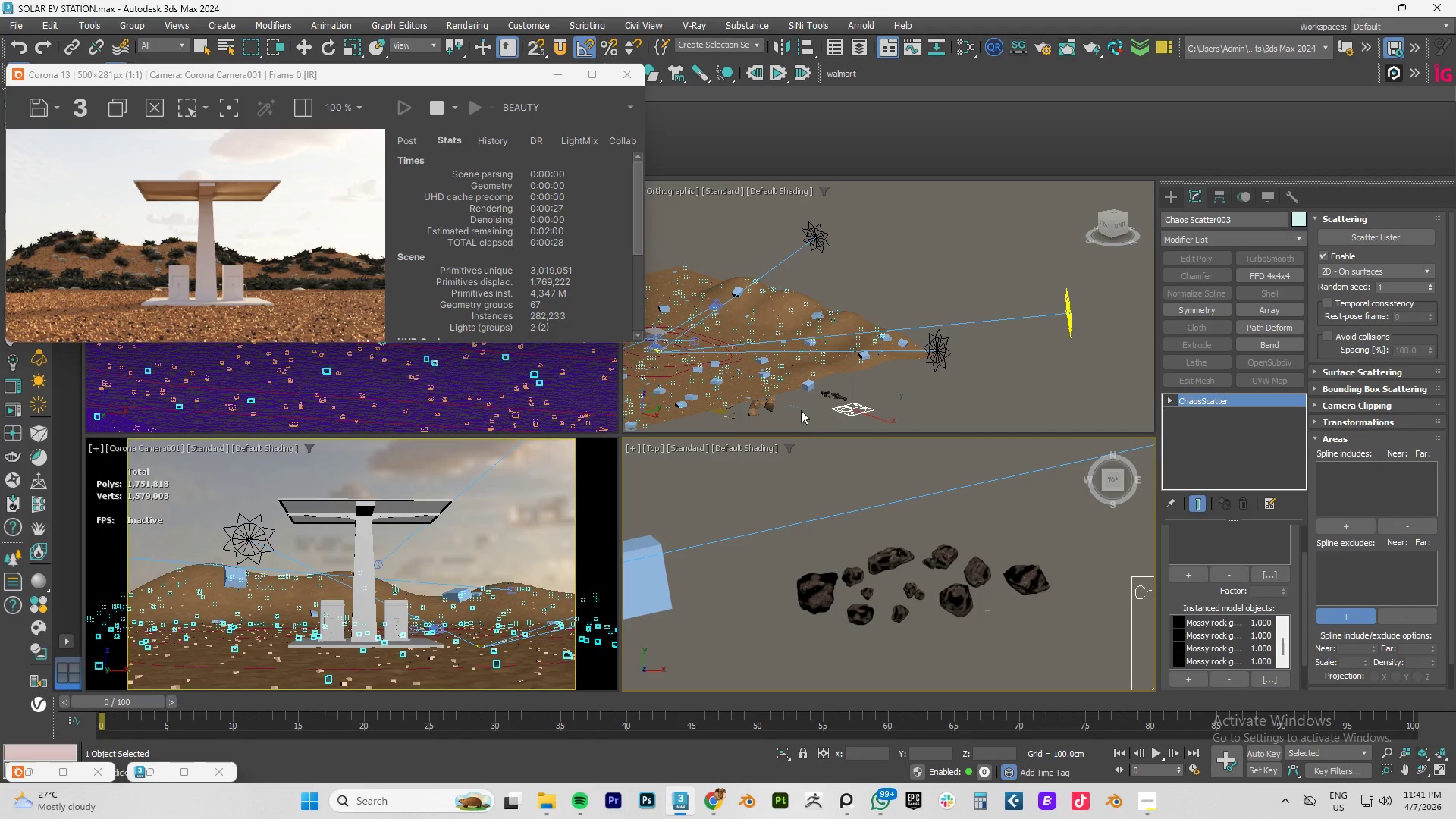 
scroll: coordinate [817, 350], scroll_direction: down, amount: 2.0
 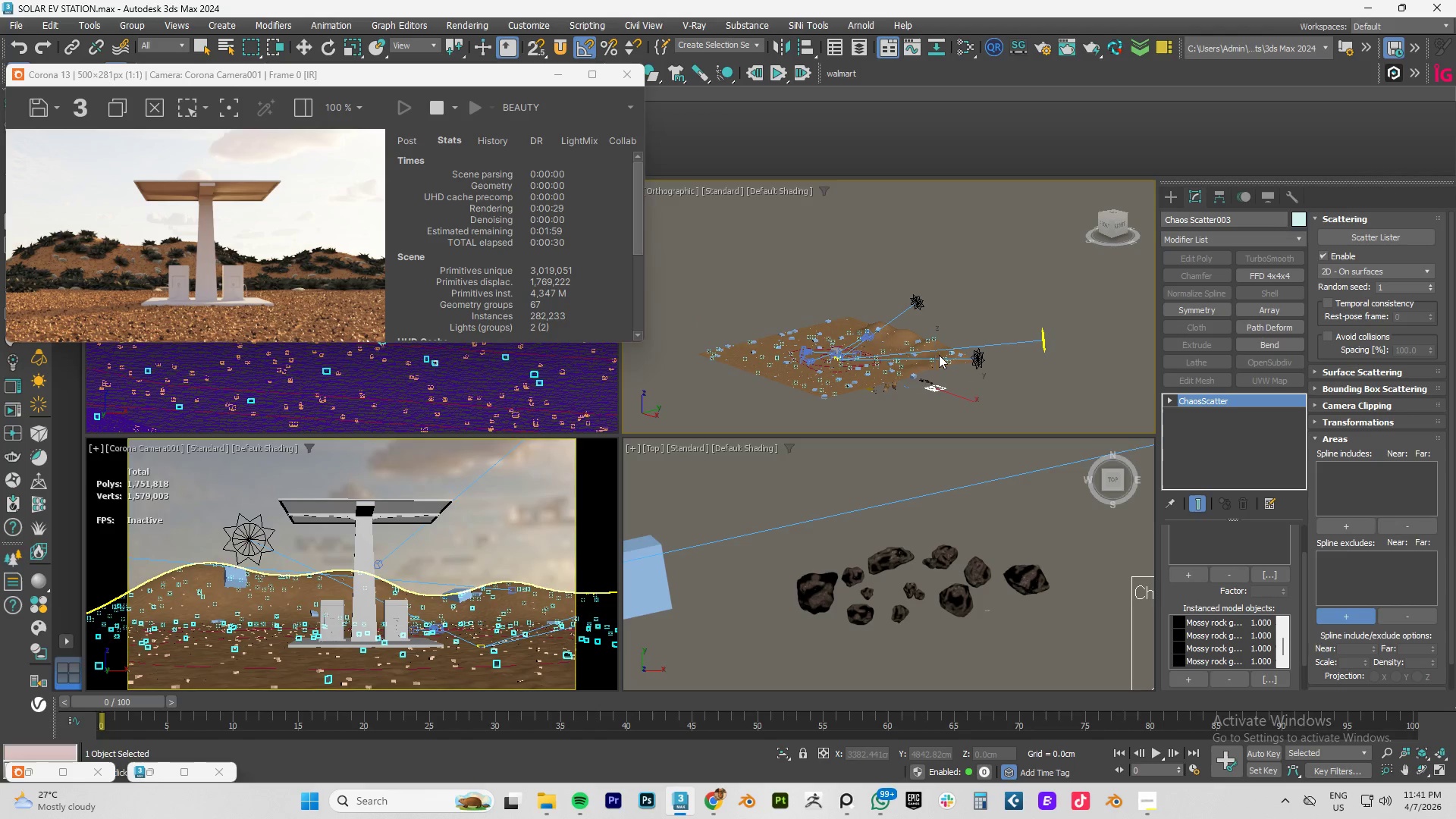 
type(tz)
 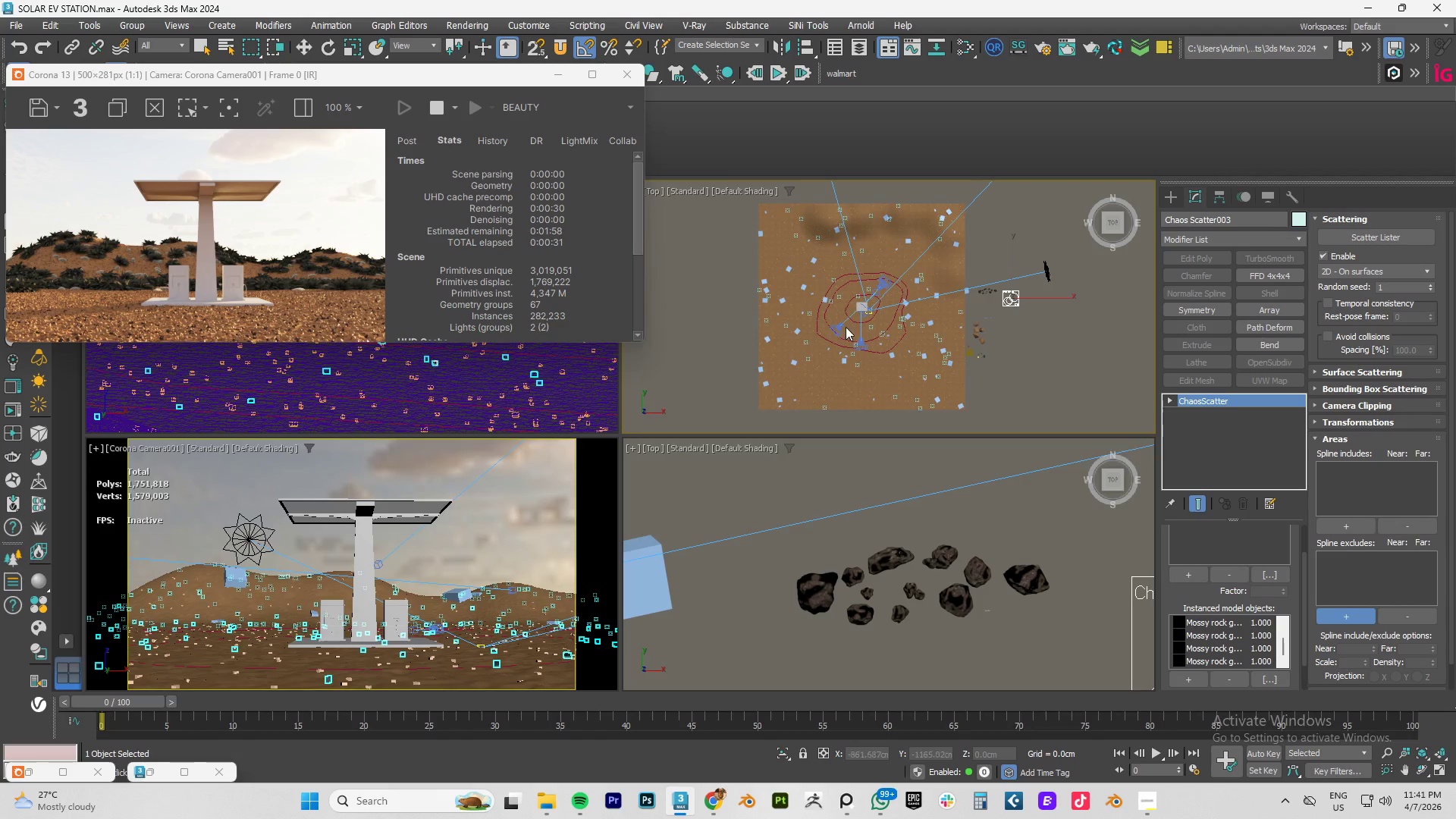 
scroll: coordinate [846, 327], scroll_direction: up, amount: 3.0
 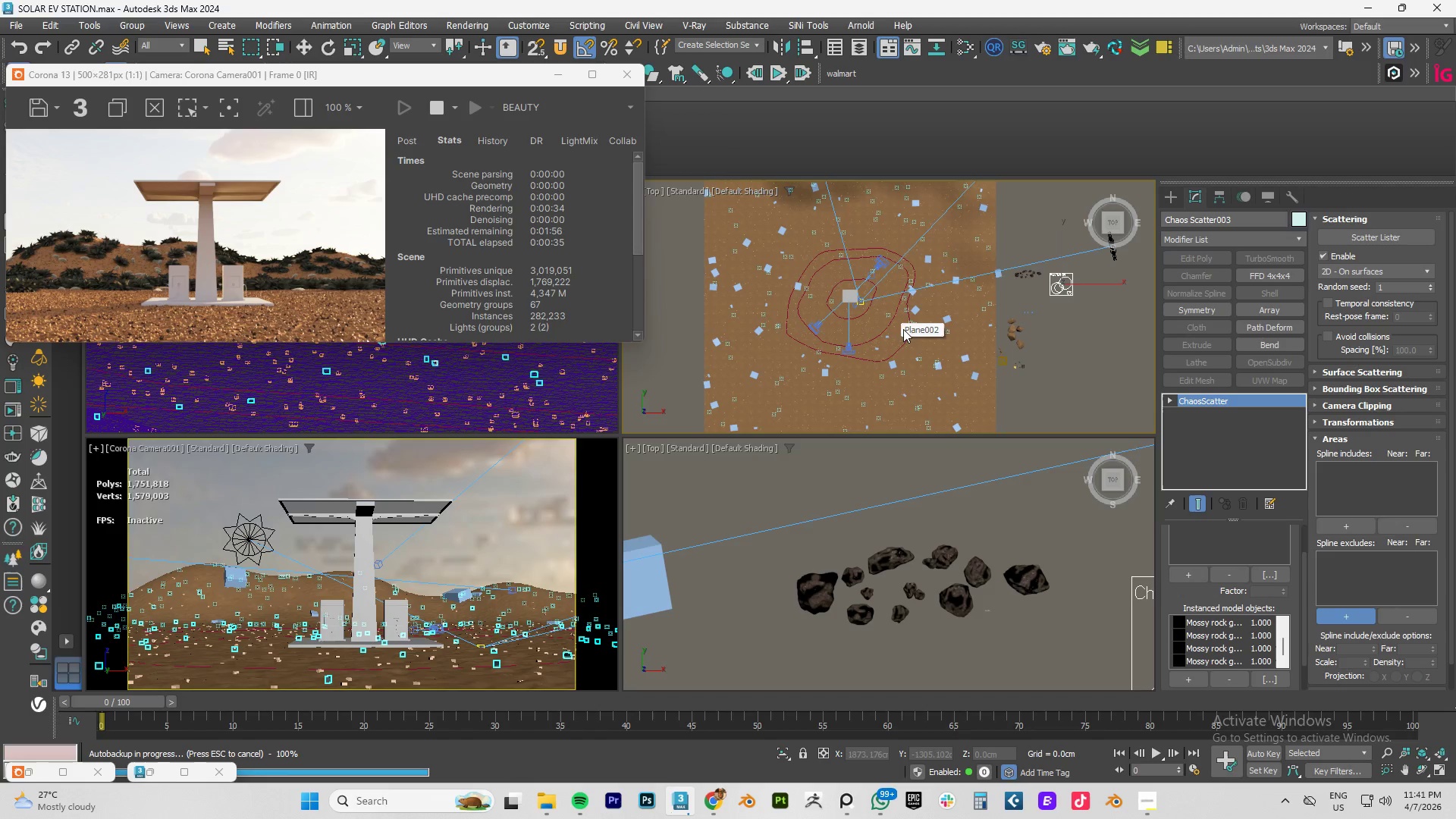 
wait(7.99)
 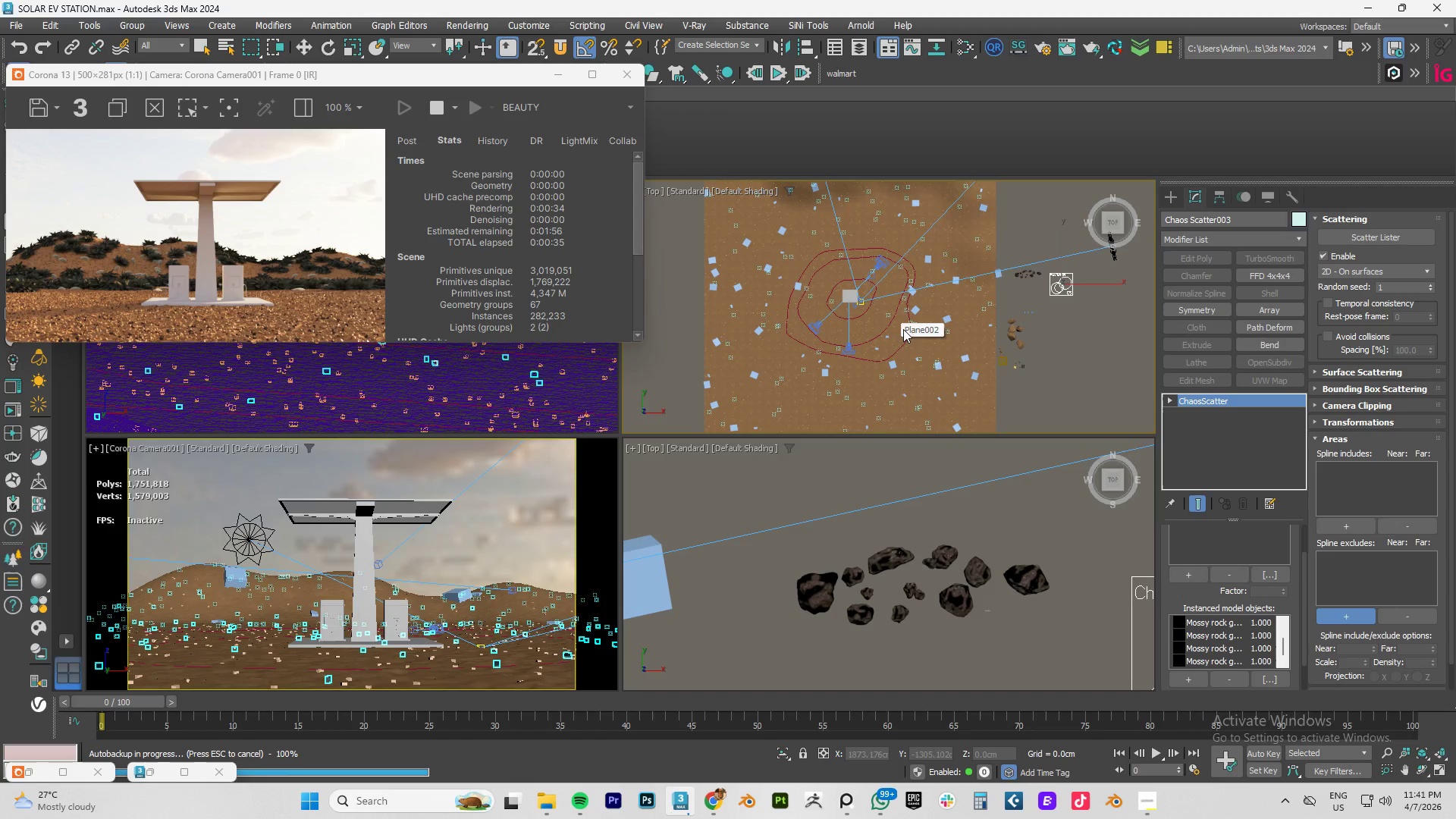 
left_click([839, 315])
 